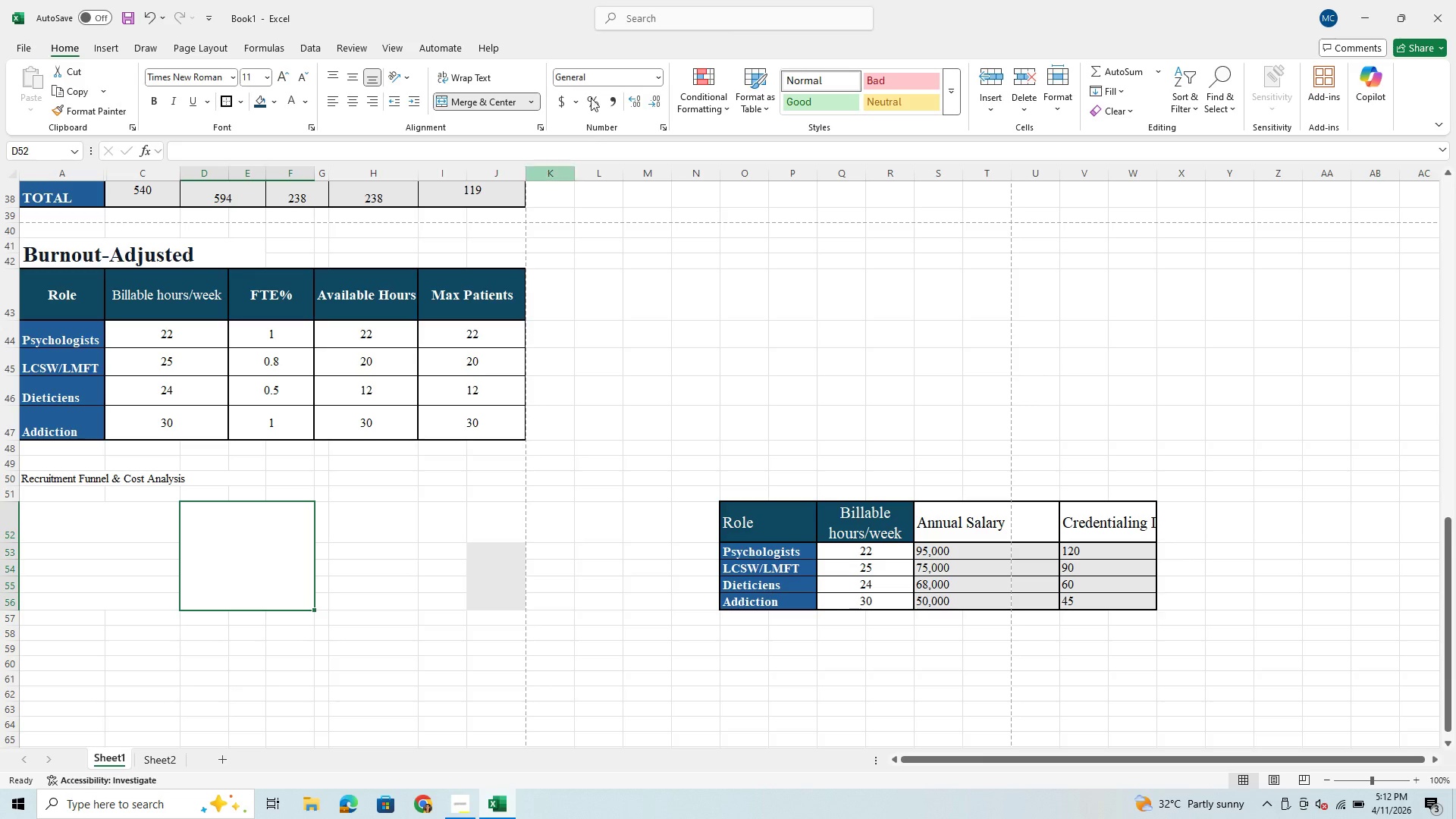 
left_click([510, 142])
 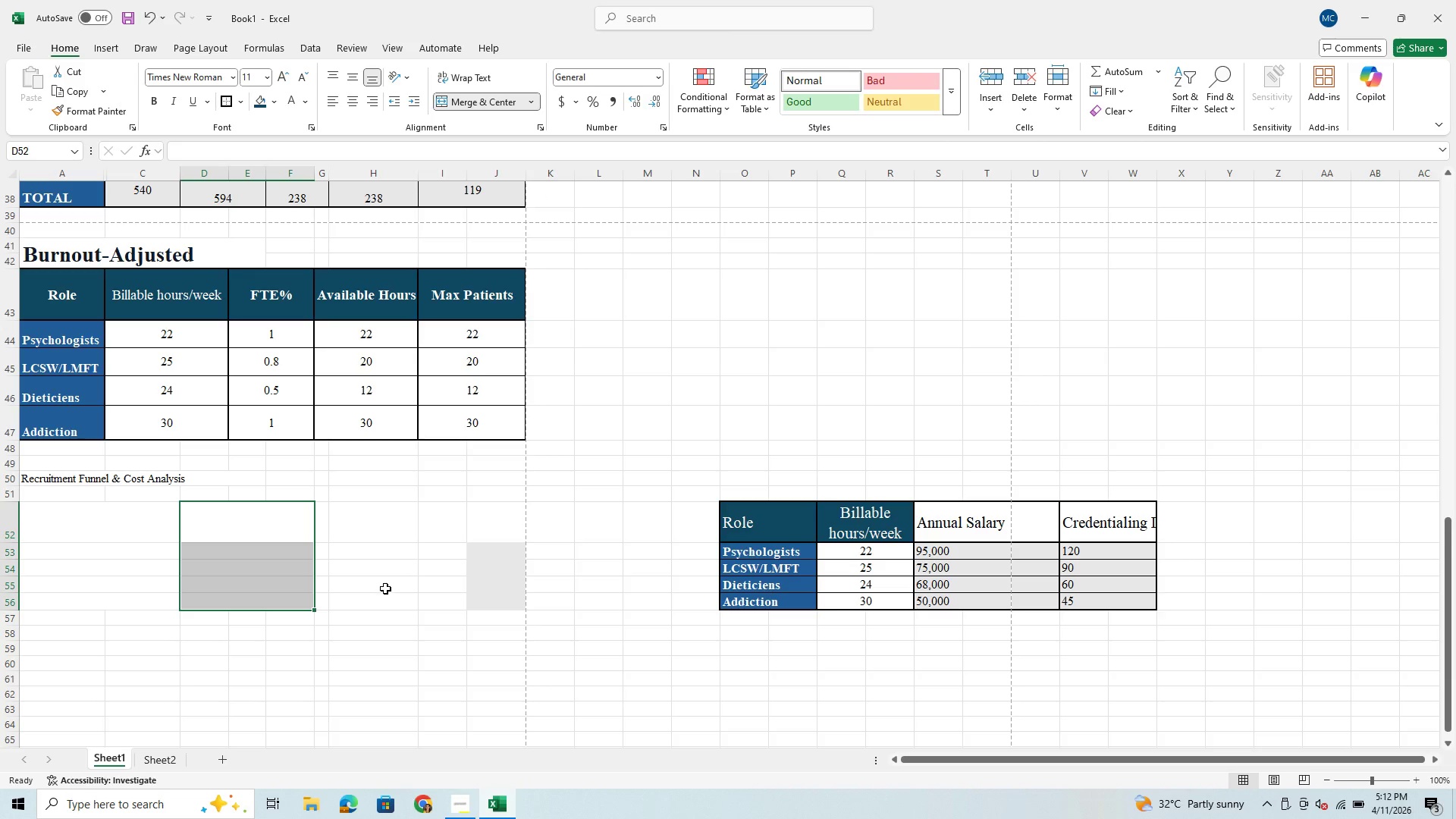 
left_click([390, 573])
 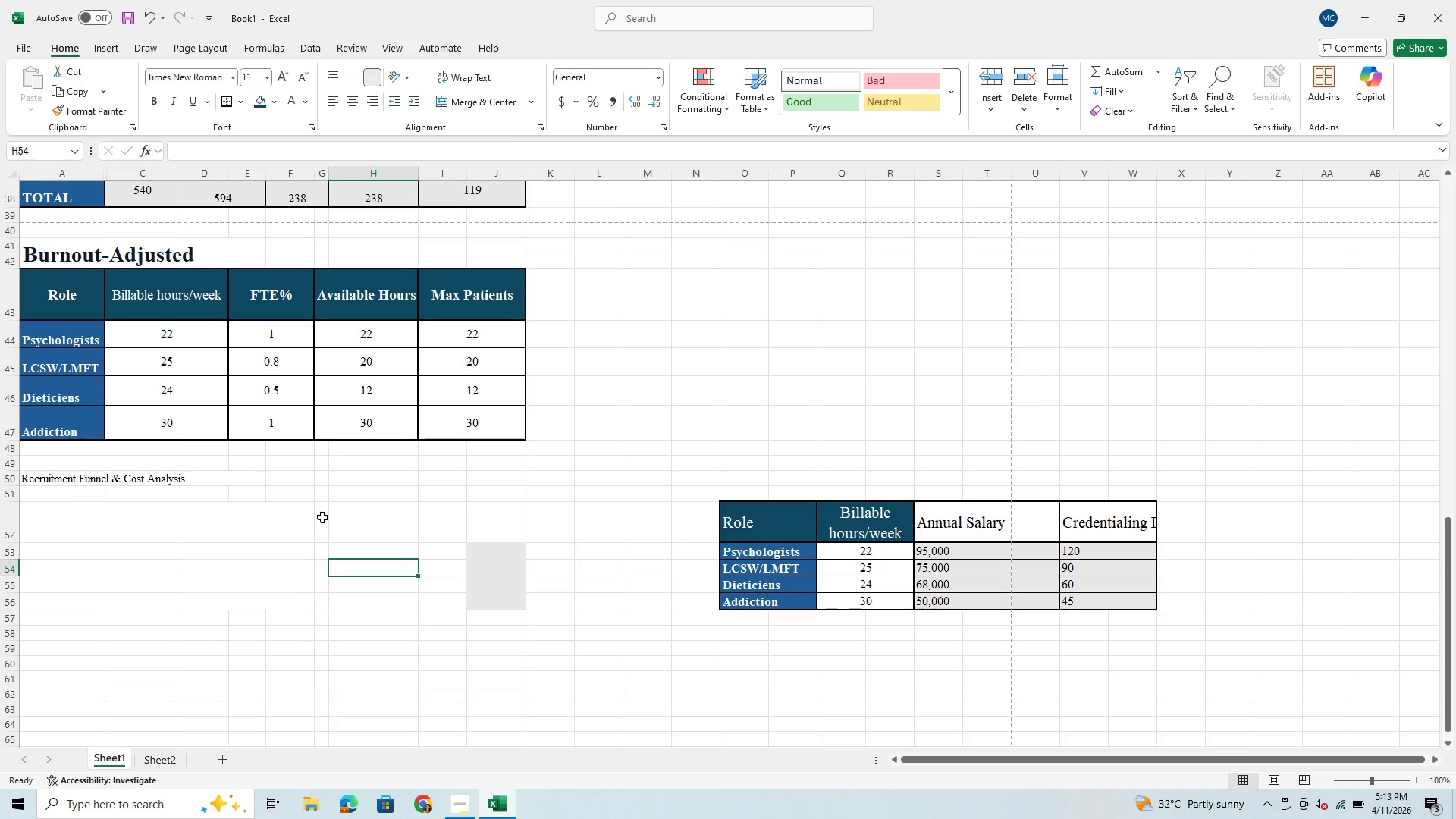 
left_click_drag(start_coordinate=[322, 517], to_coordinate=[363, 607])
 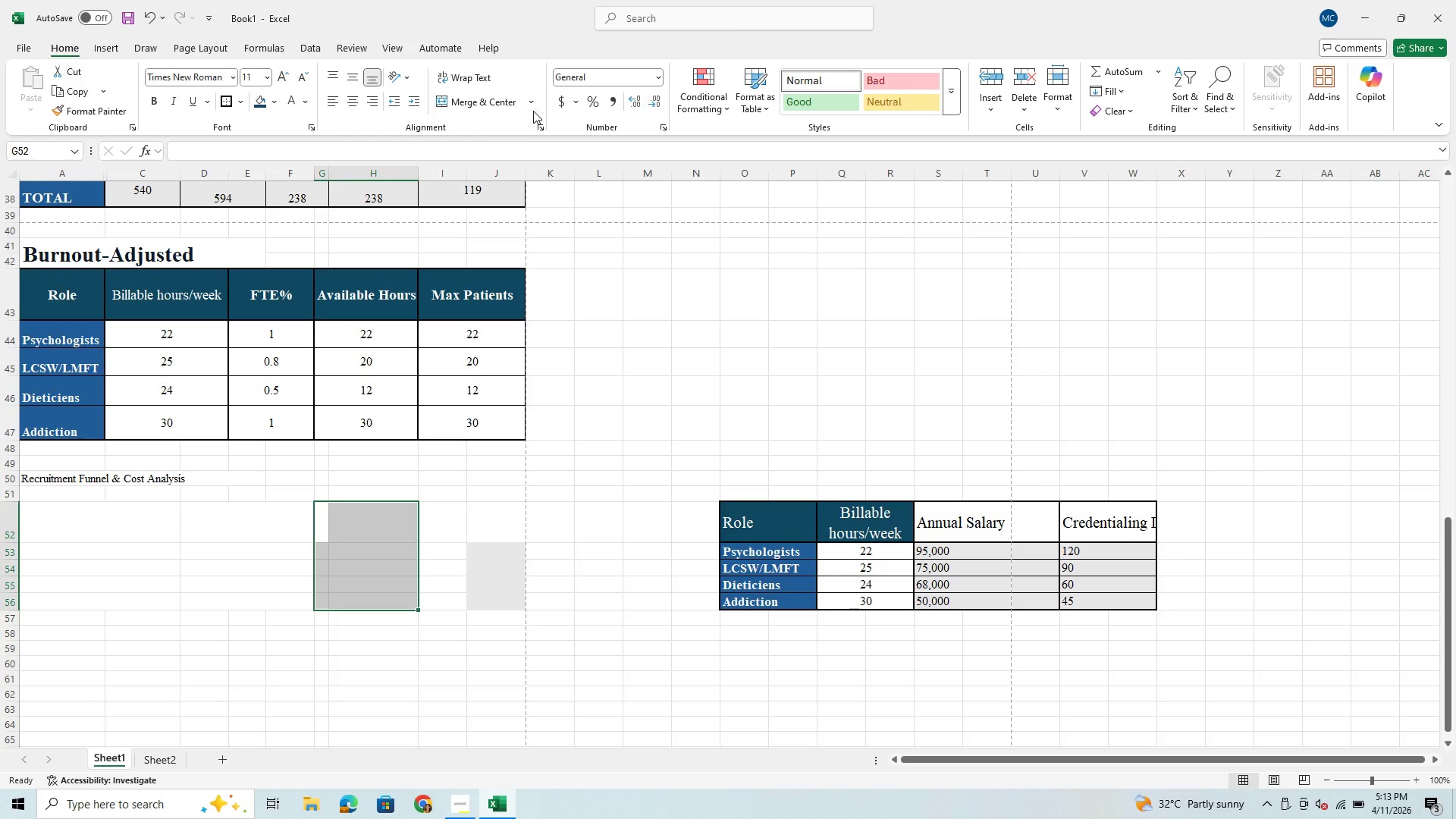 
left_click([535, 99])
 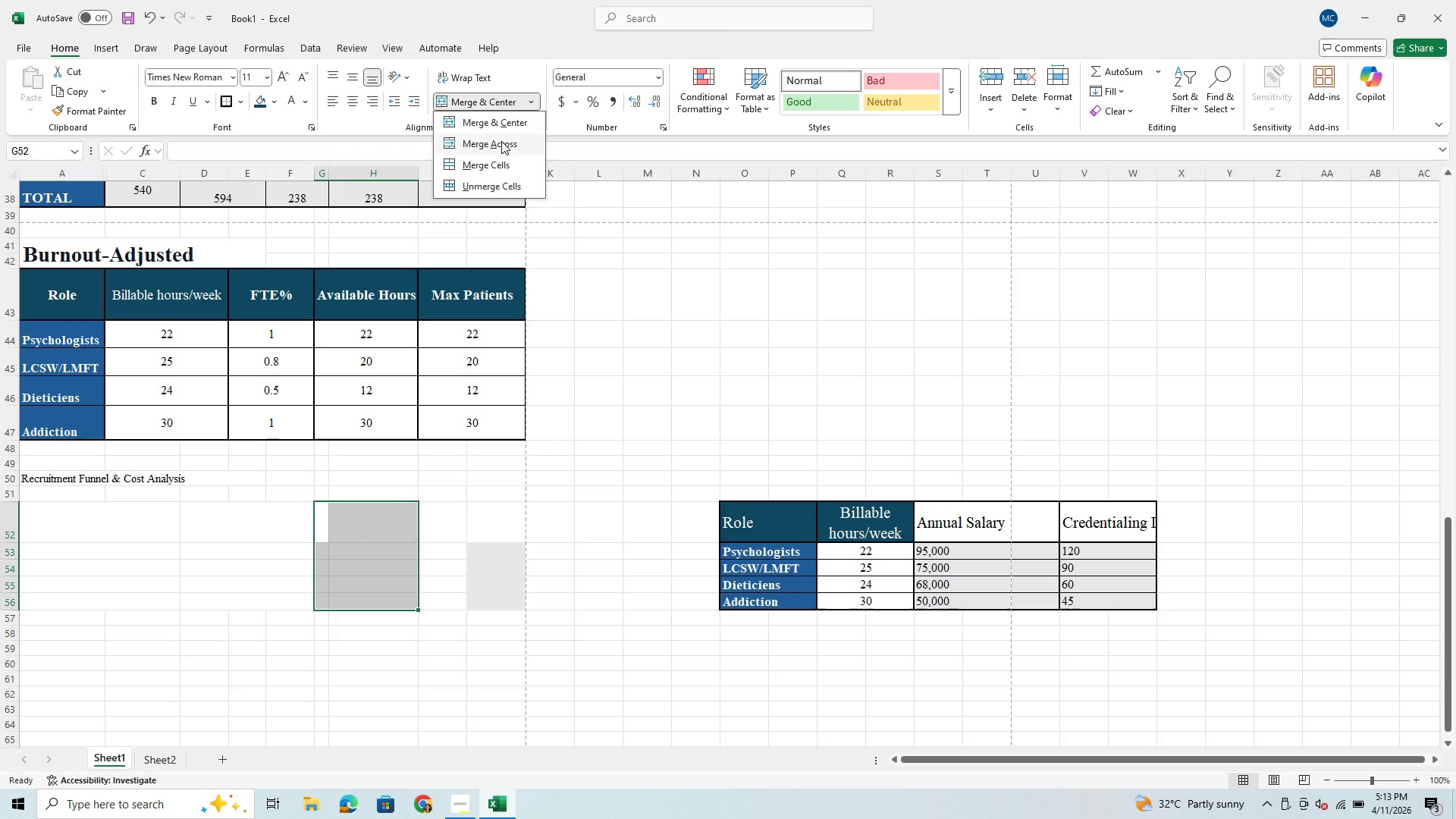 
left_click([501, 141])
 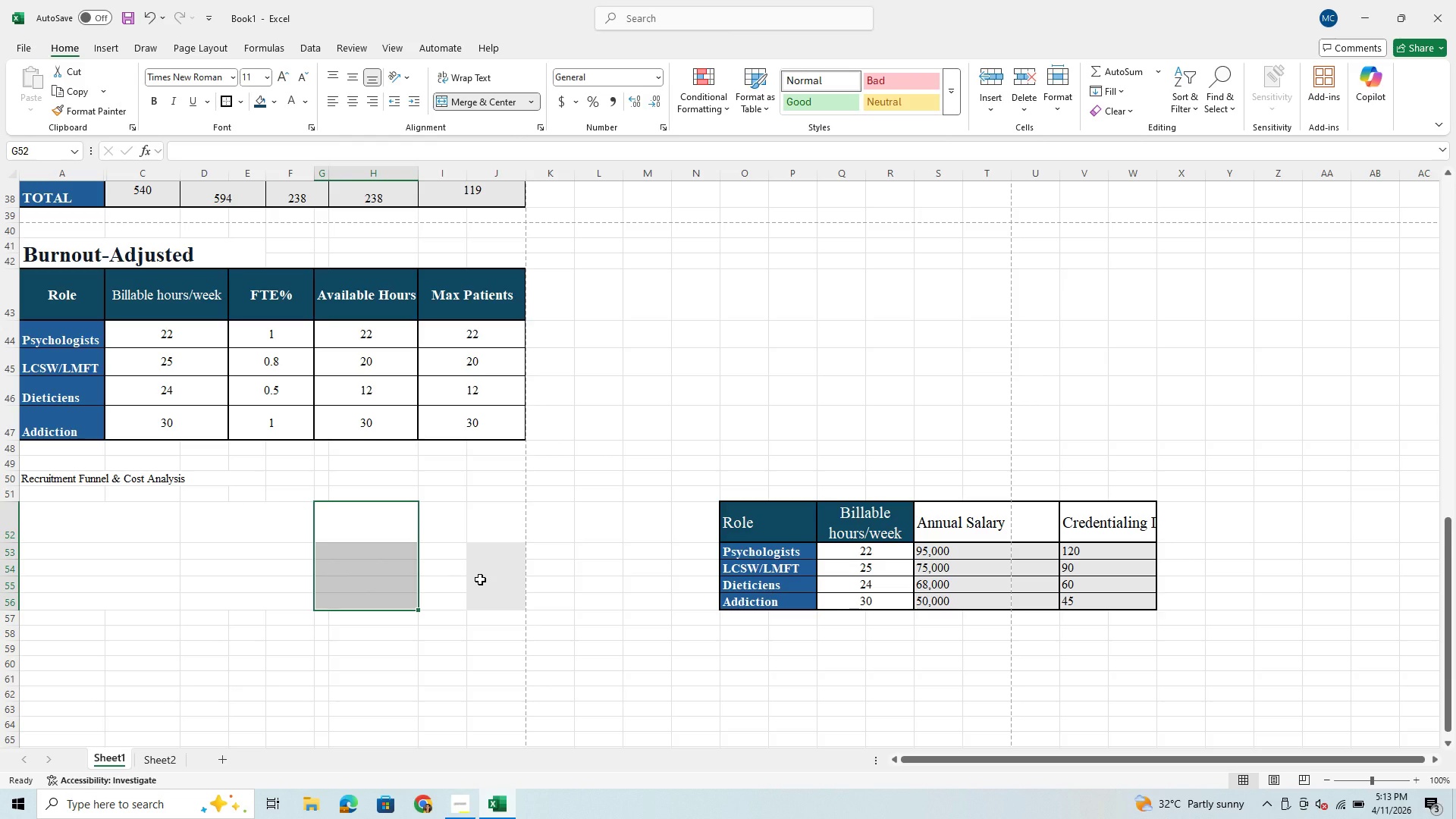 
left_click([479, 579])
 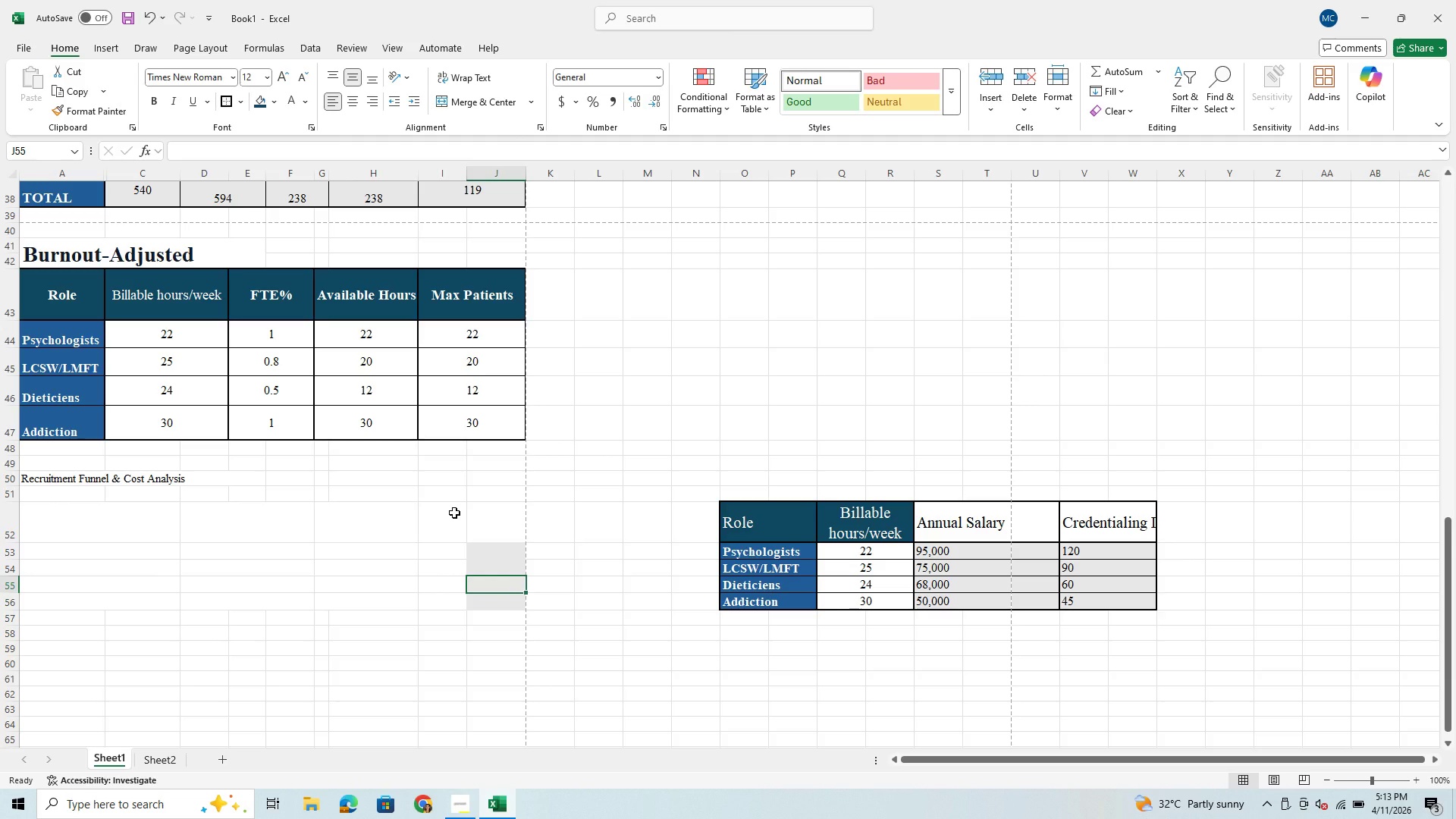 
left_click_drag(start_coordinate=[454, 513], to_coordinate=[485, 599])
 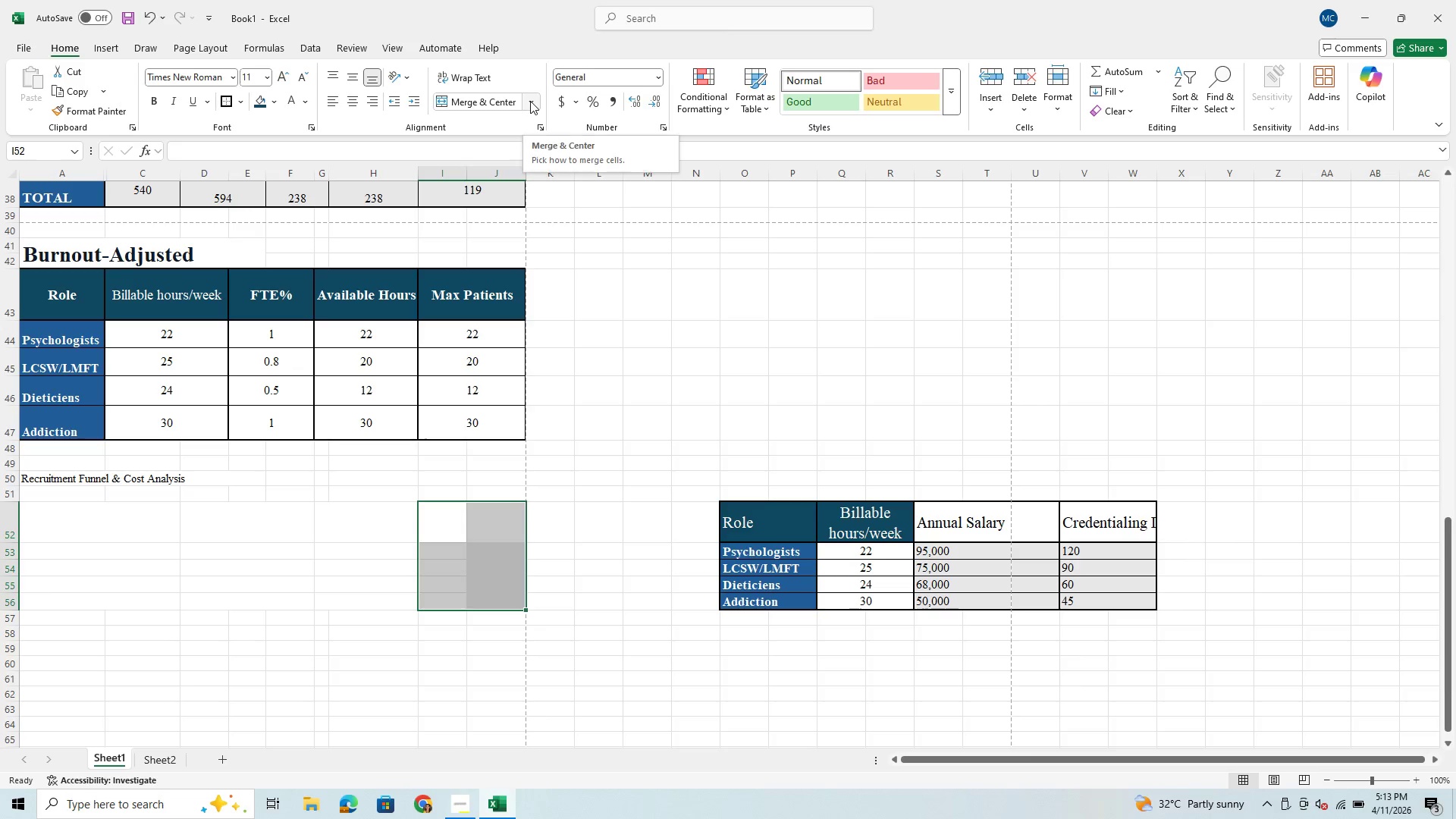 
left_click([530, 101])
 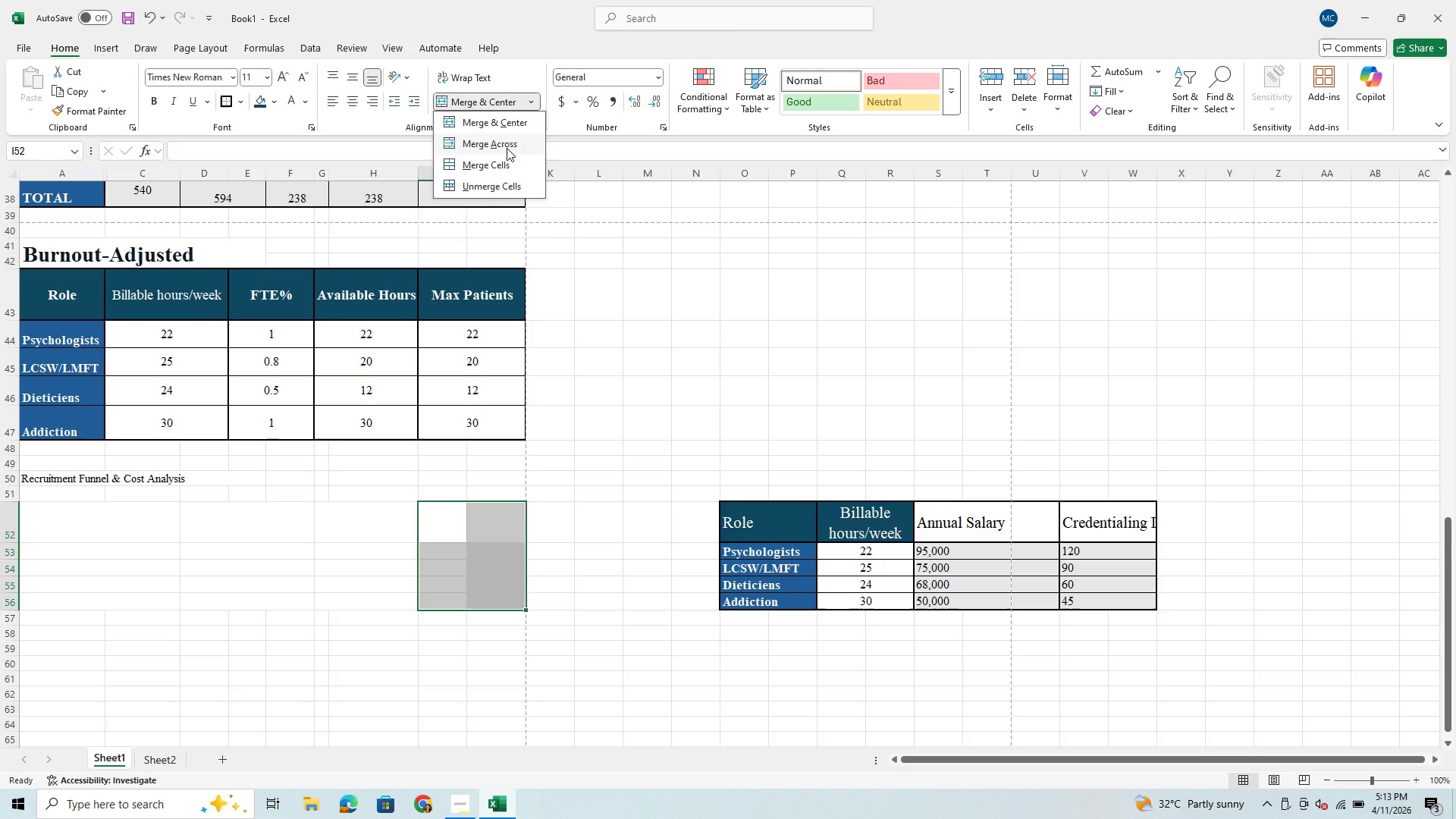 
left_click([507, 148])
 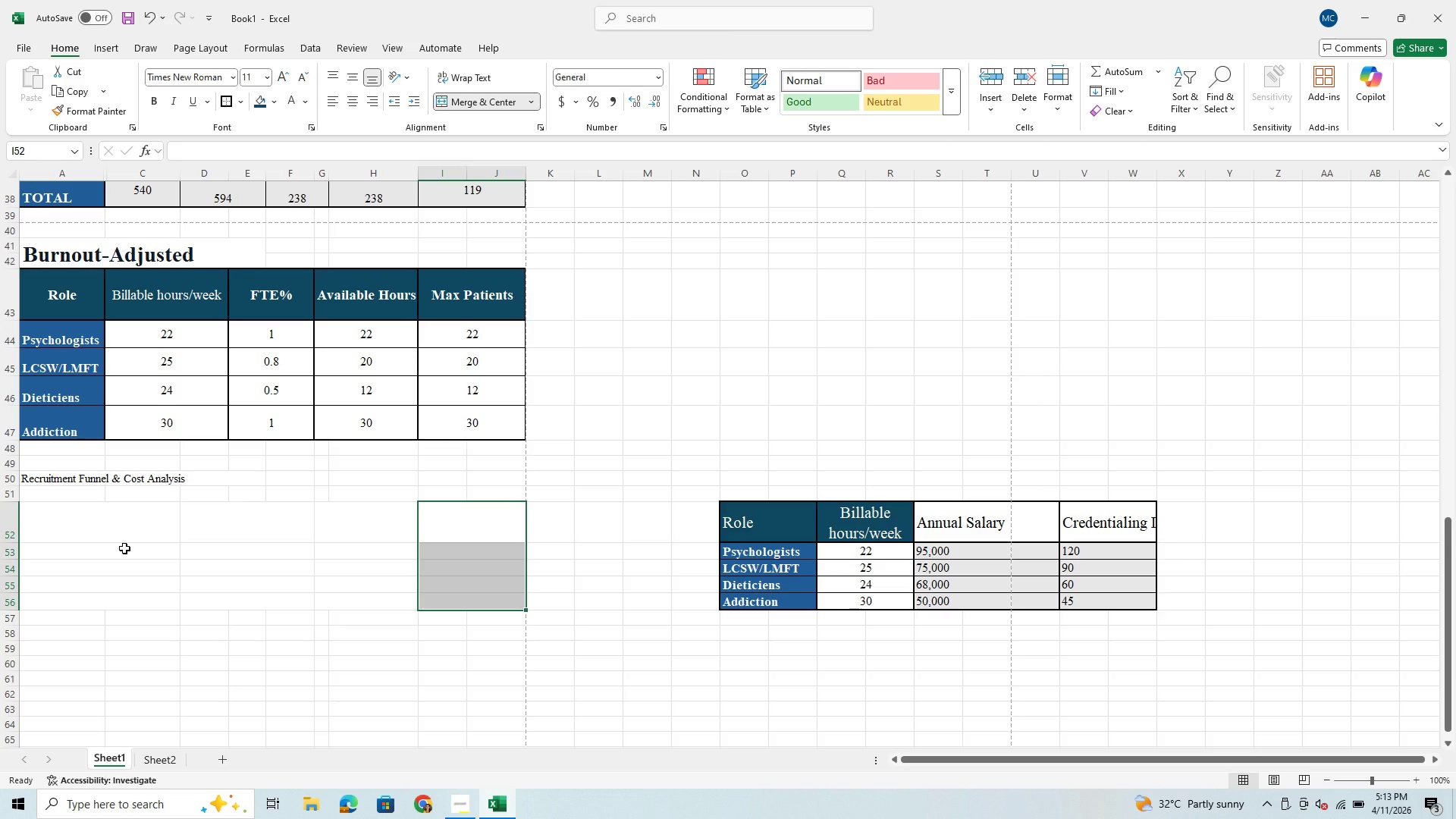 
wait(14.31)
 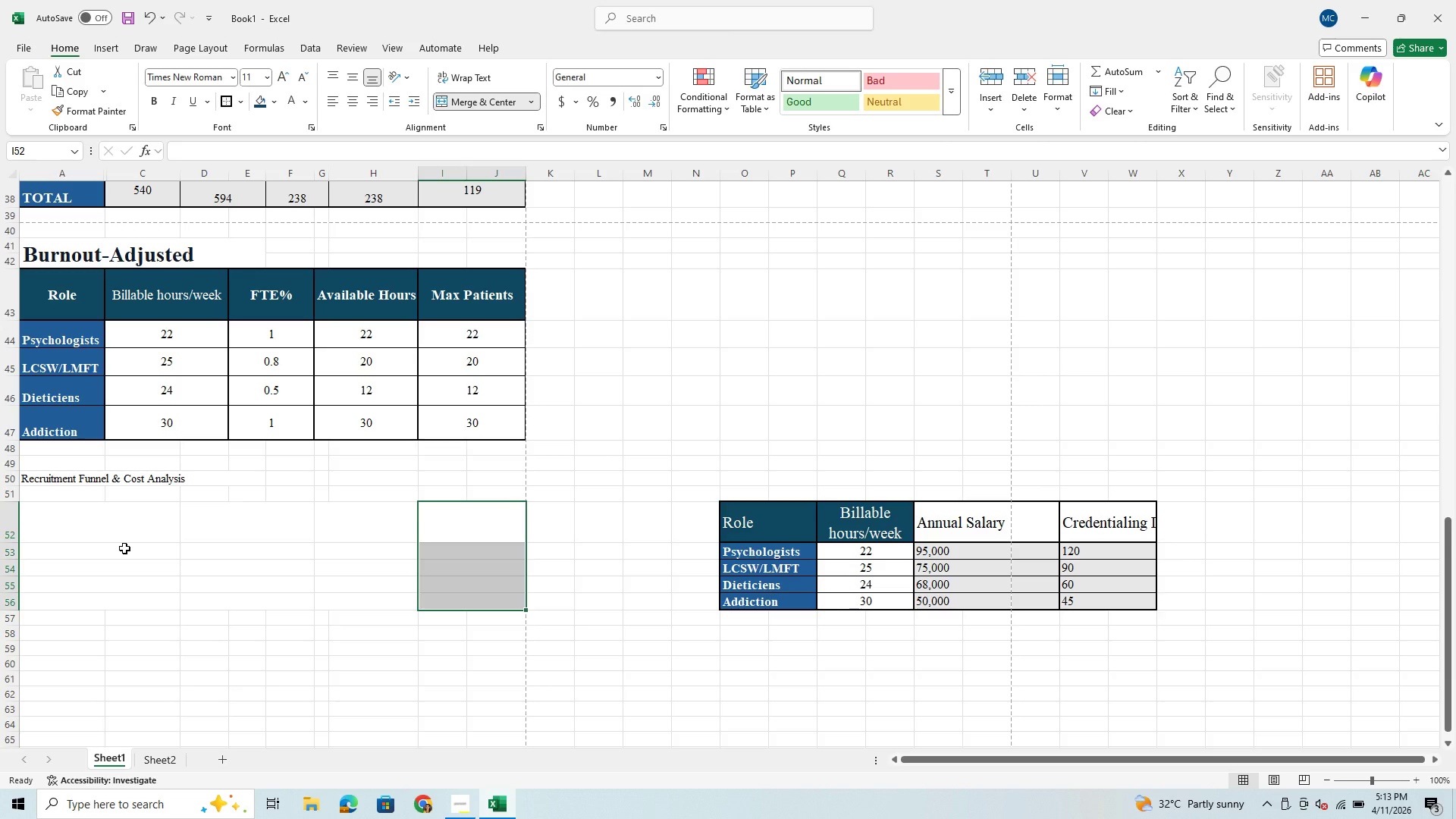 
left_click_drag(start_coordinate=[755, 516], to_coordinate=[763, 601])
 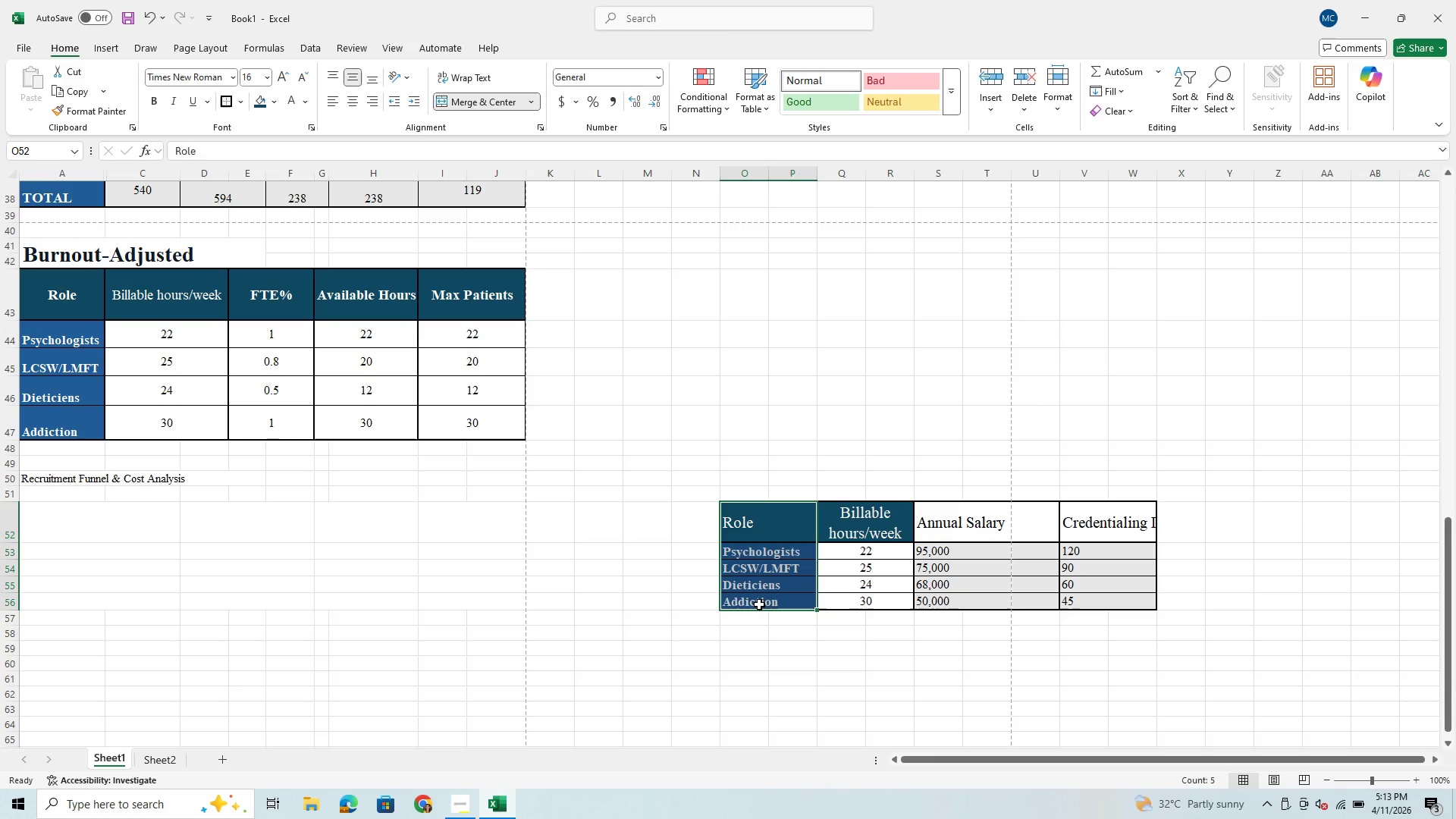 
wait(8.19)
 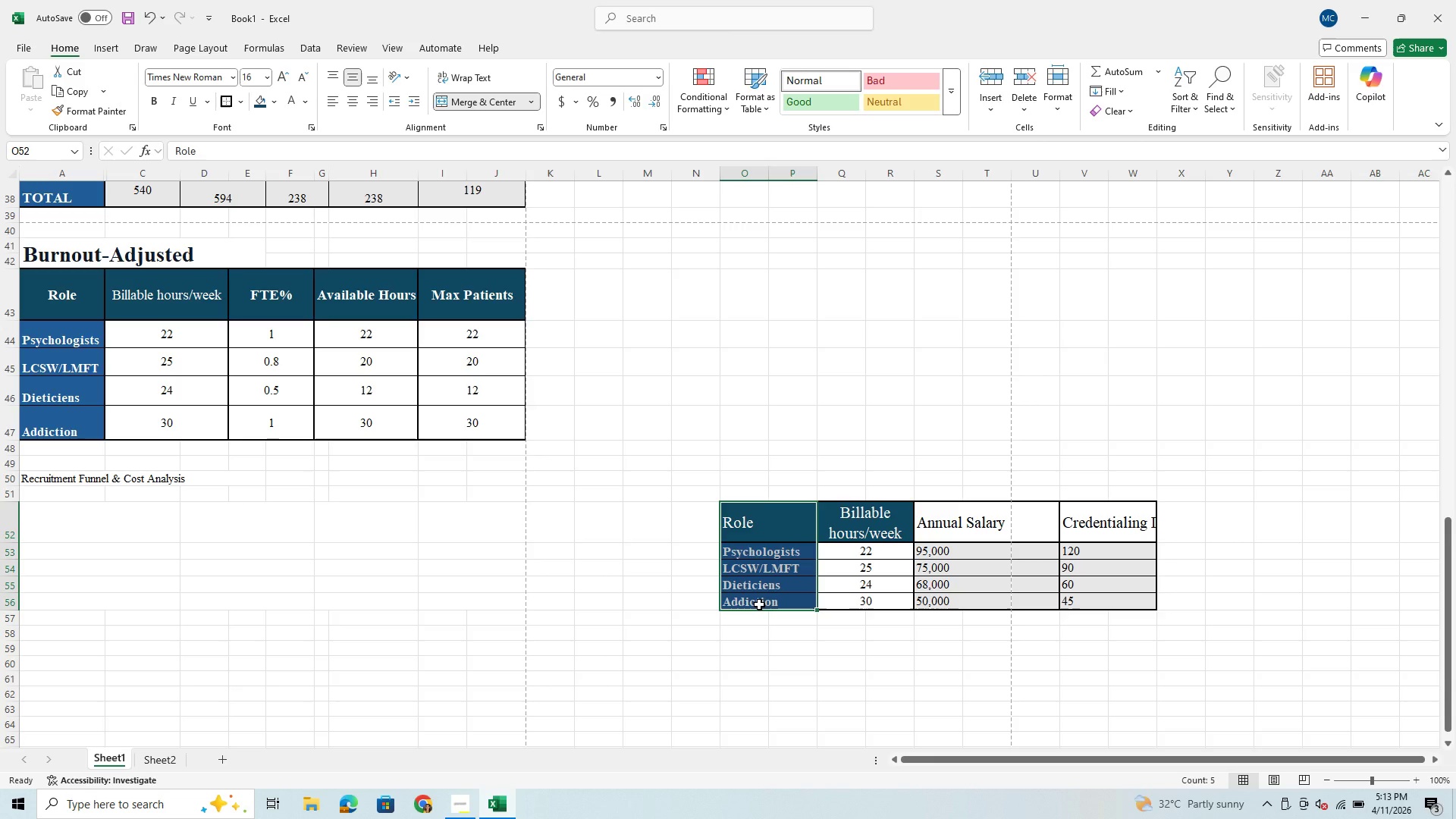 
hold_key(key=ControlLeft, duration=0.7)
 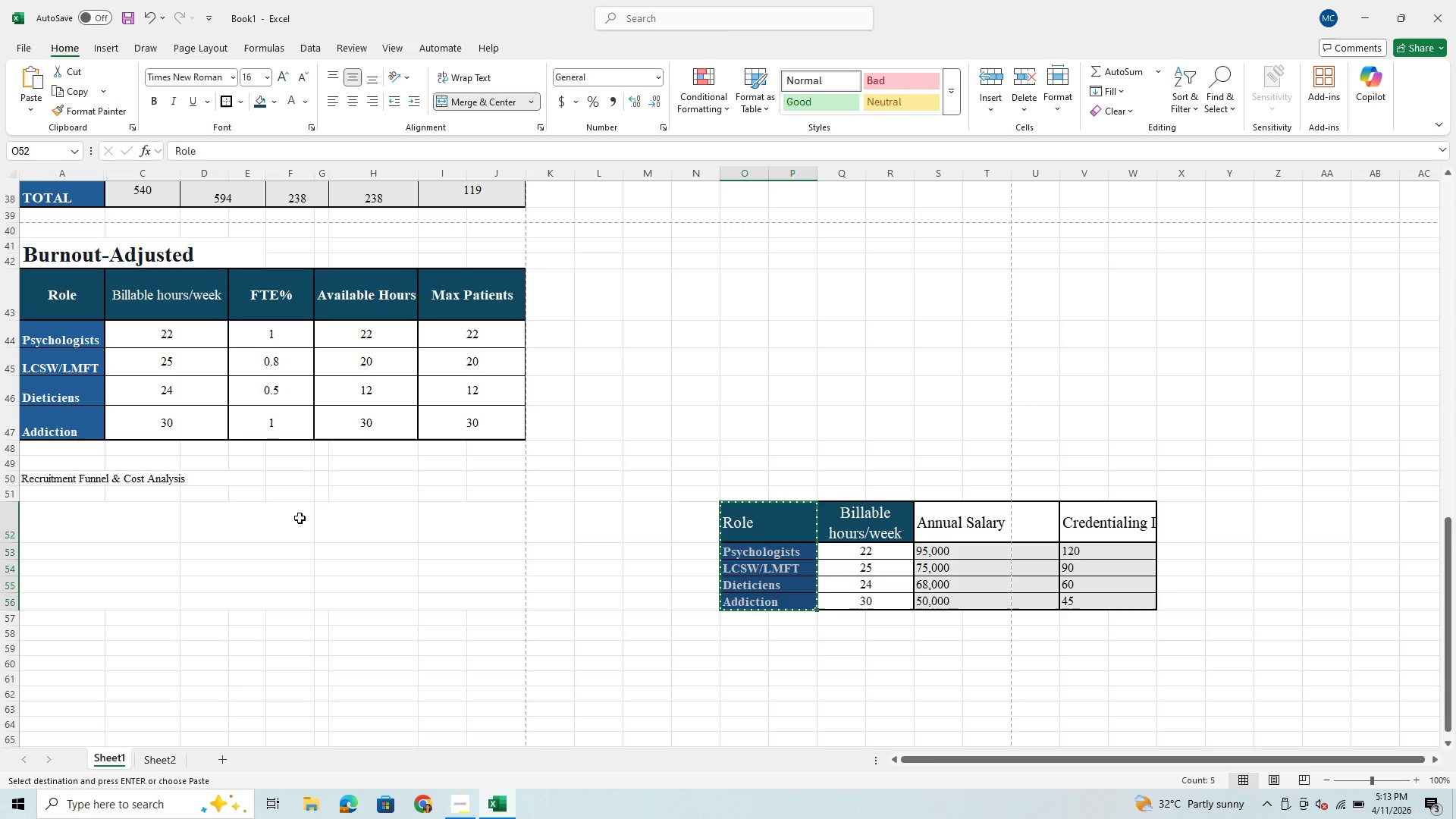 
hold_key(key=X, duration=0.31)
 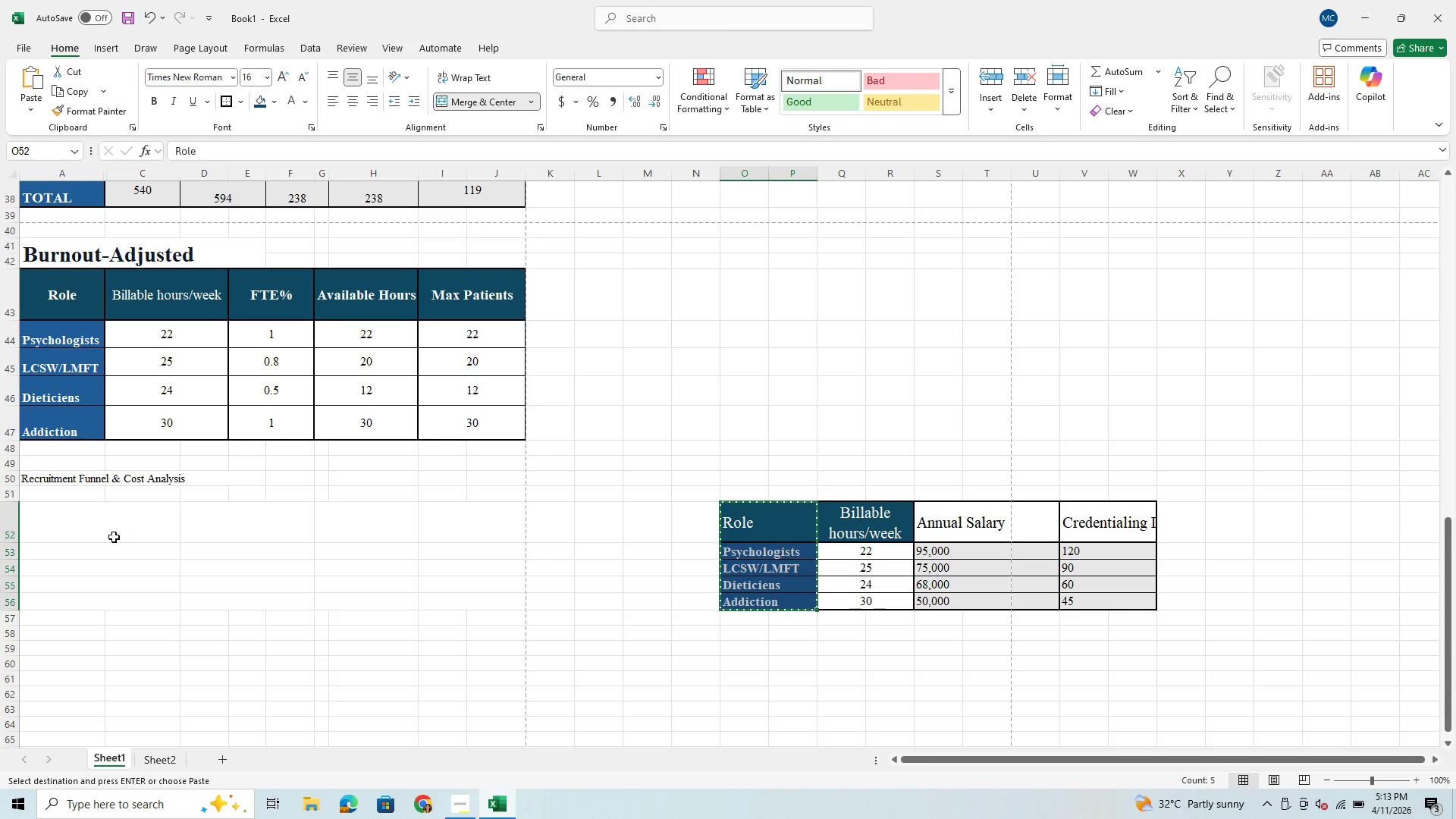 
left_click([90, 532])
 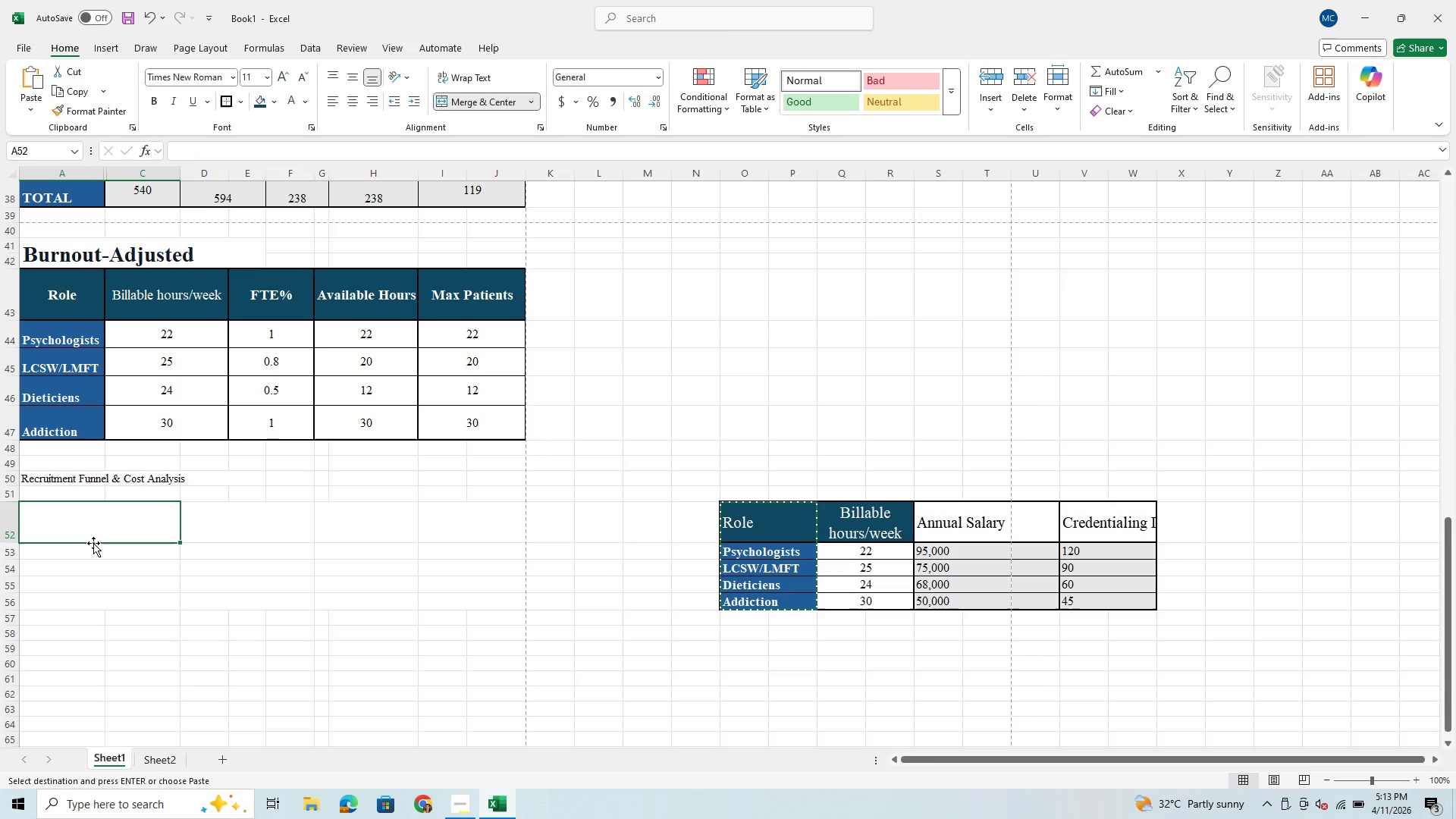 
hold_key(key=ControlLeft, duration=0.83)
 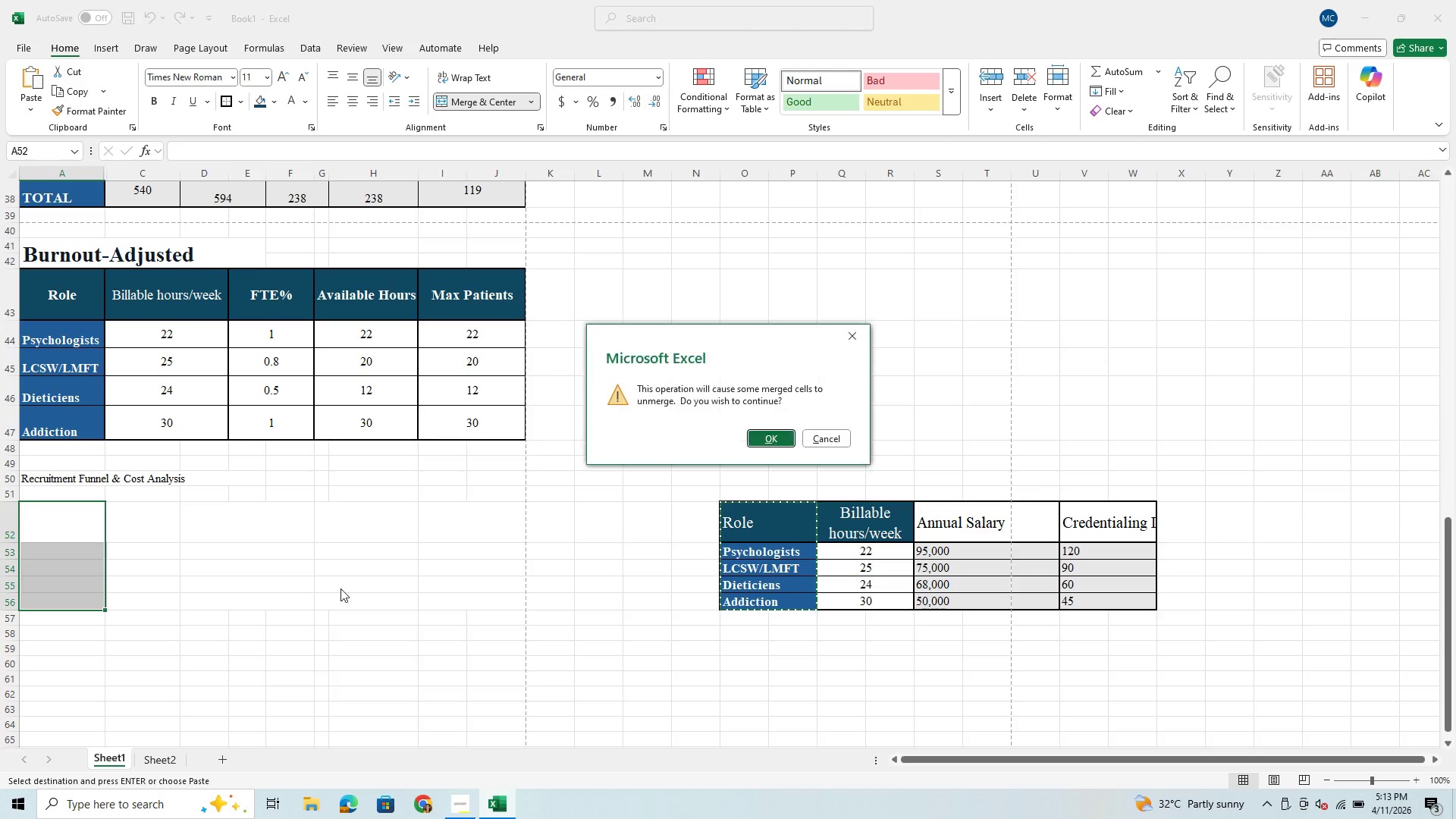 
hold_key(key=V, duration=0.36)
 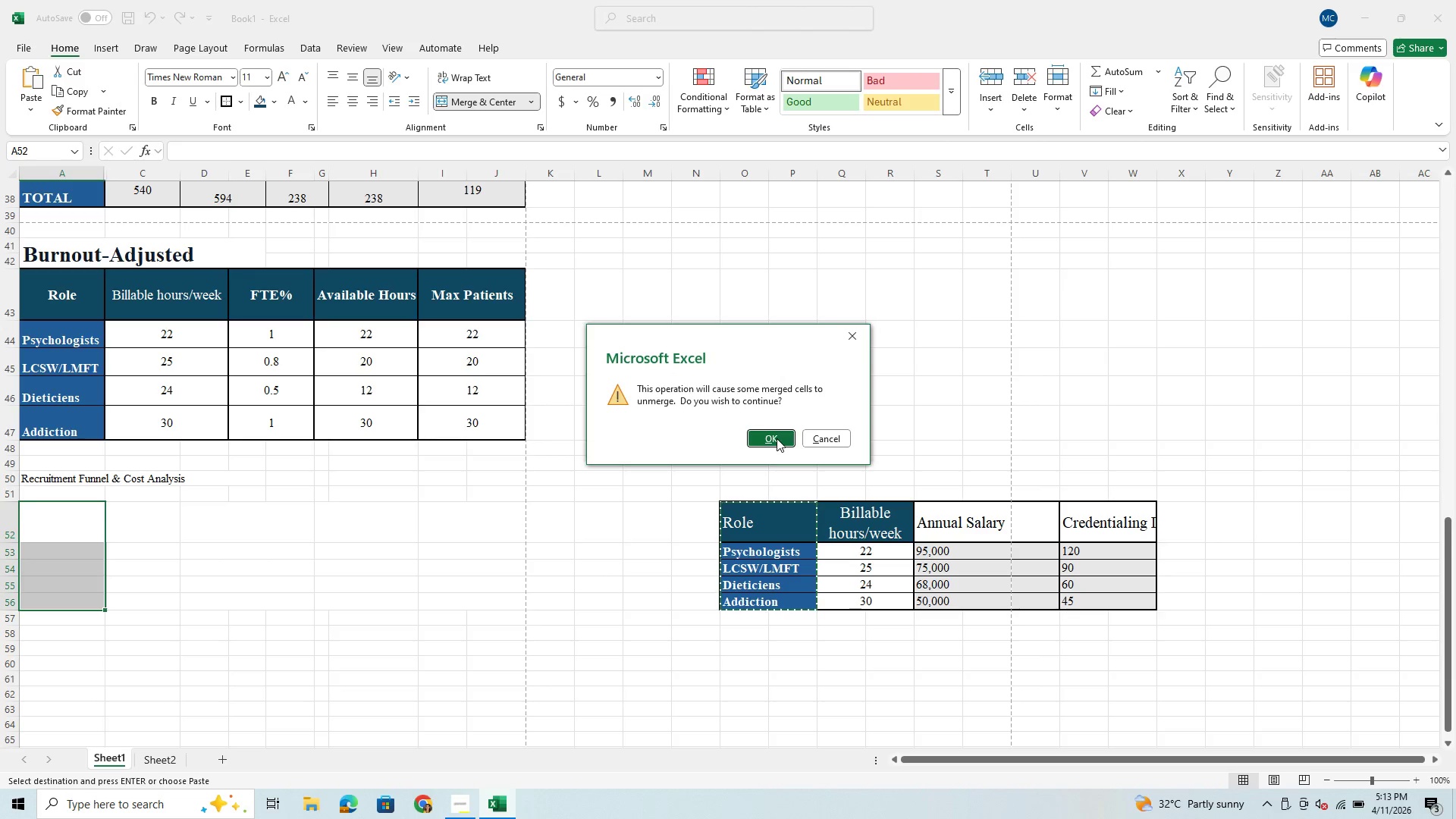 
left_click([777, 438])
 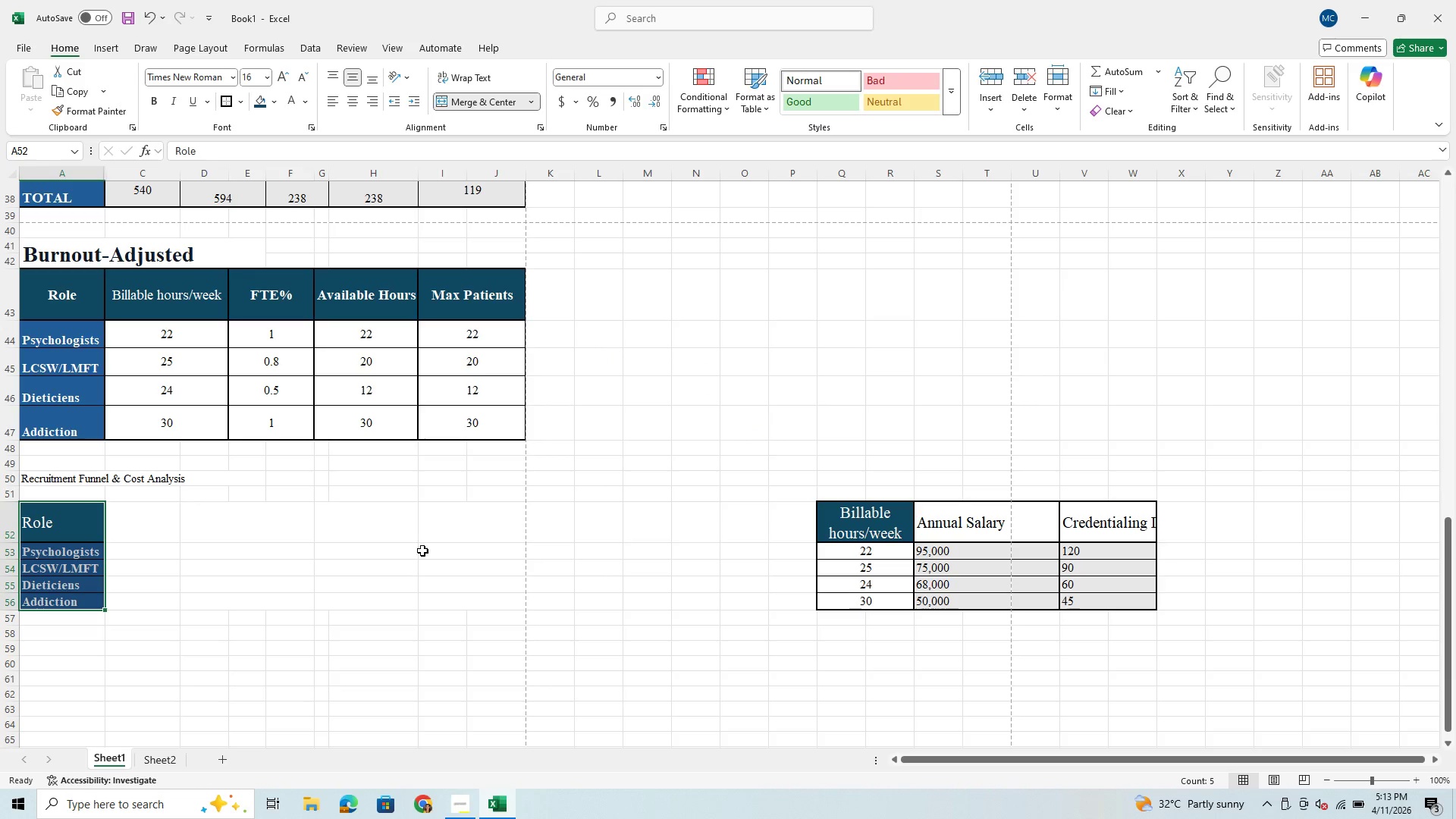 
left_click([318, 573])
 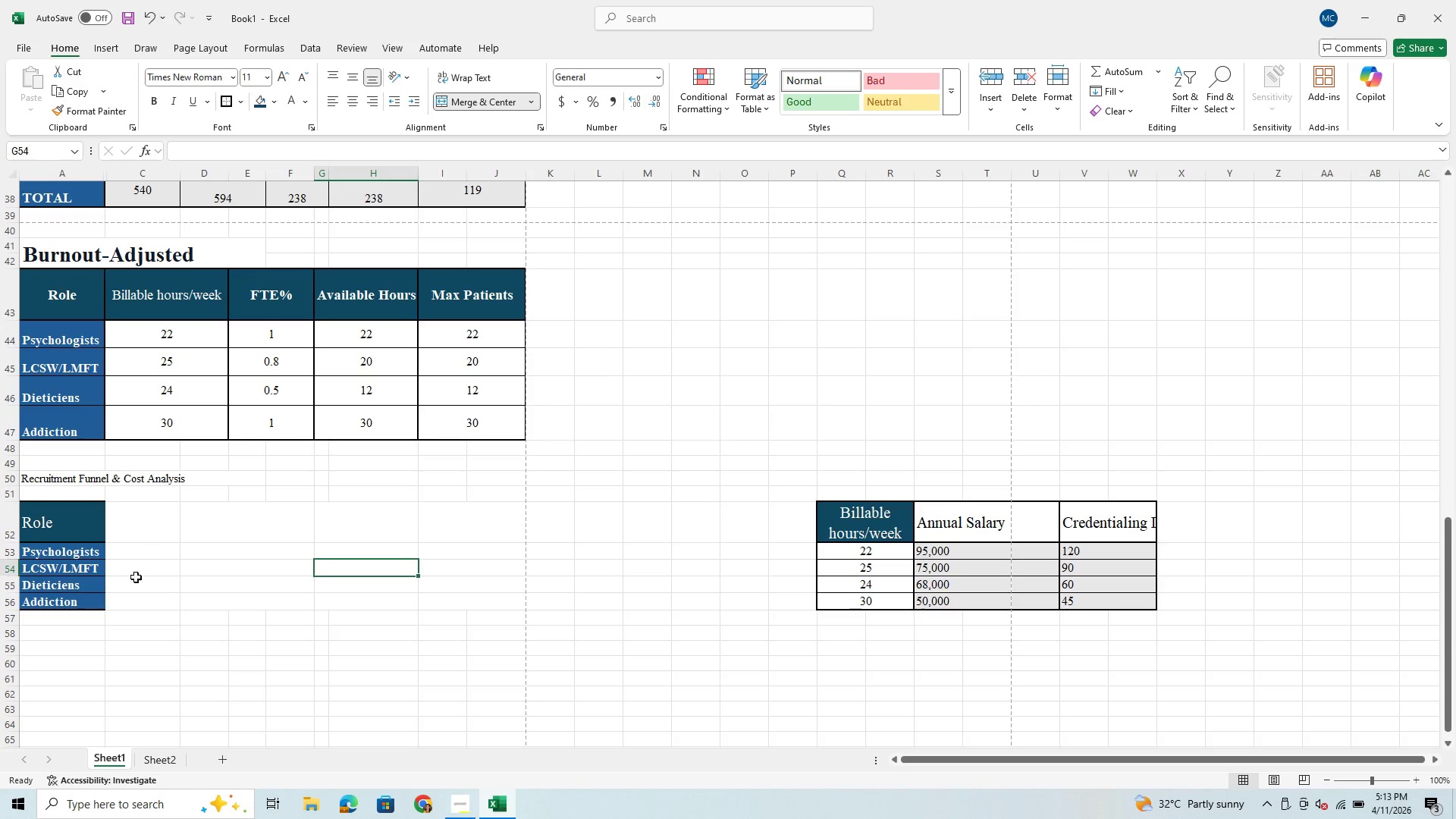 
left_click([152, 580])
 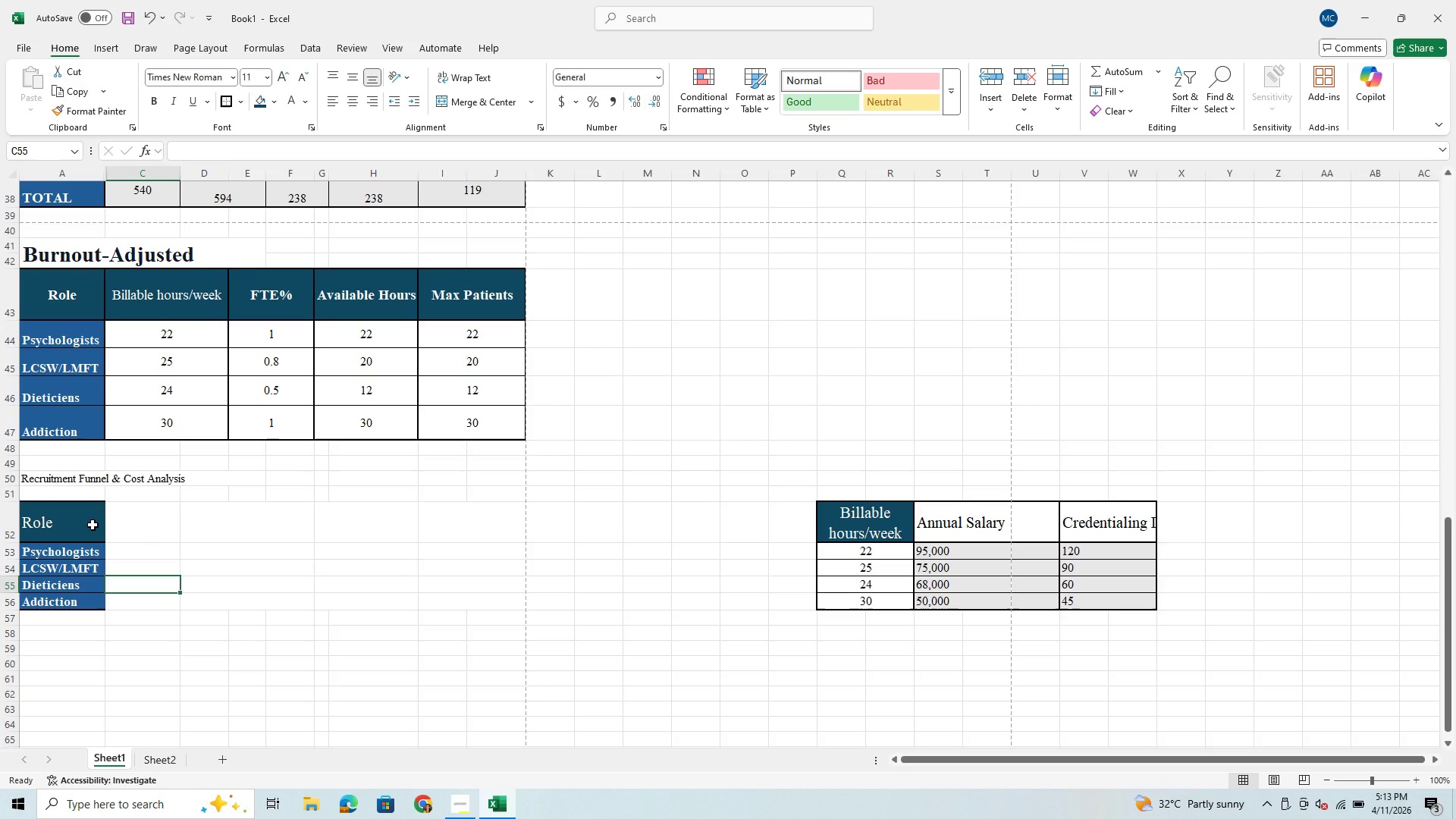 
left_click_drag(start_coordinate=[93, 525], to_coordinate=[143, 610])
 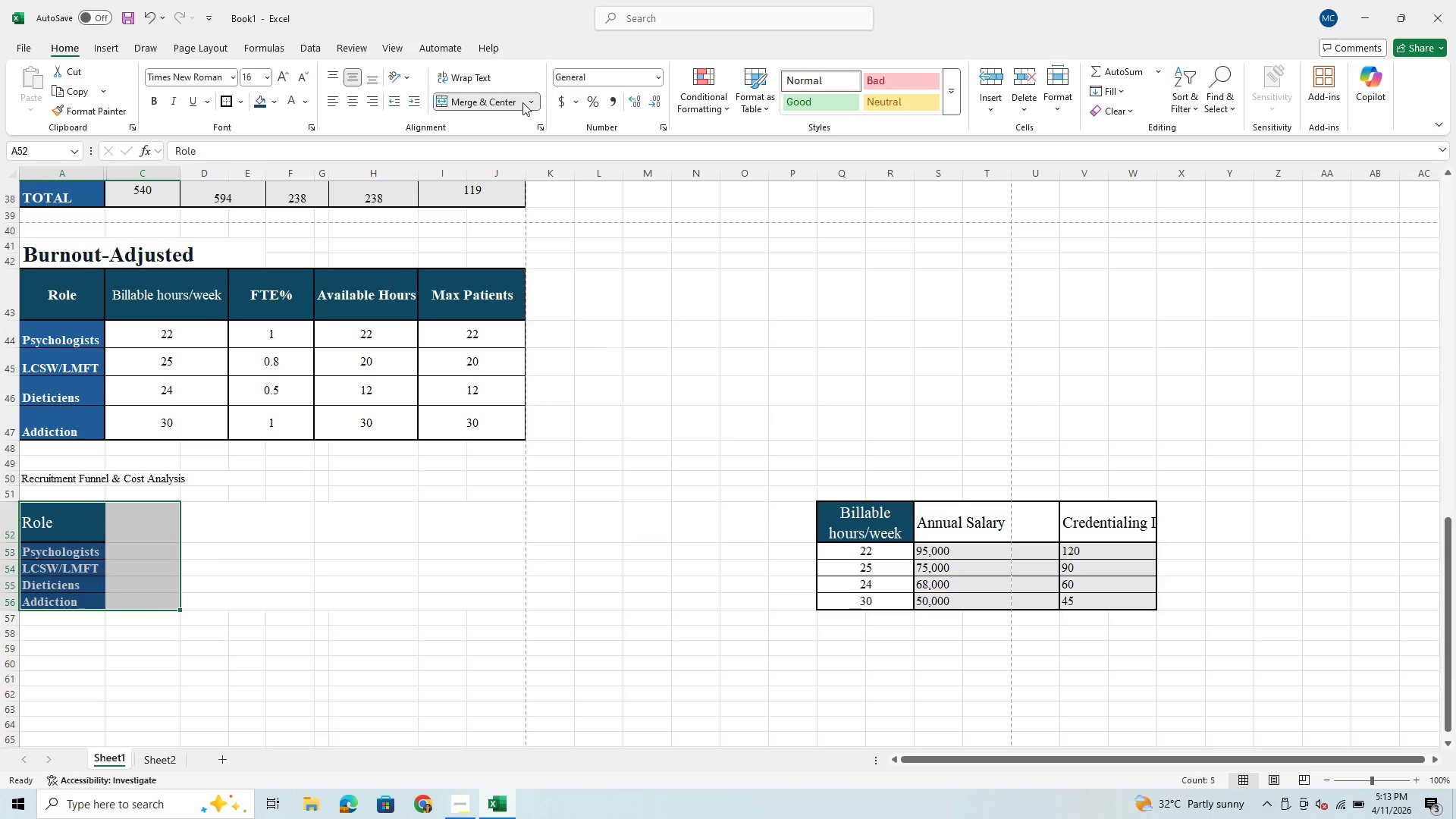 
left_click([535, 102])
 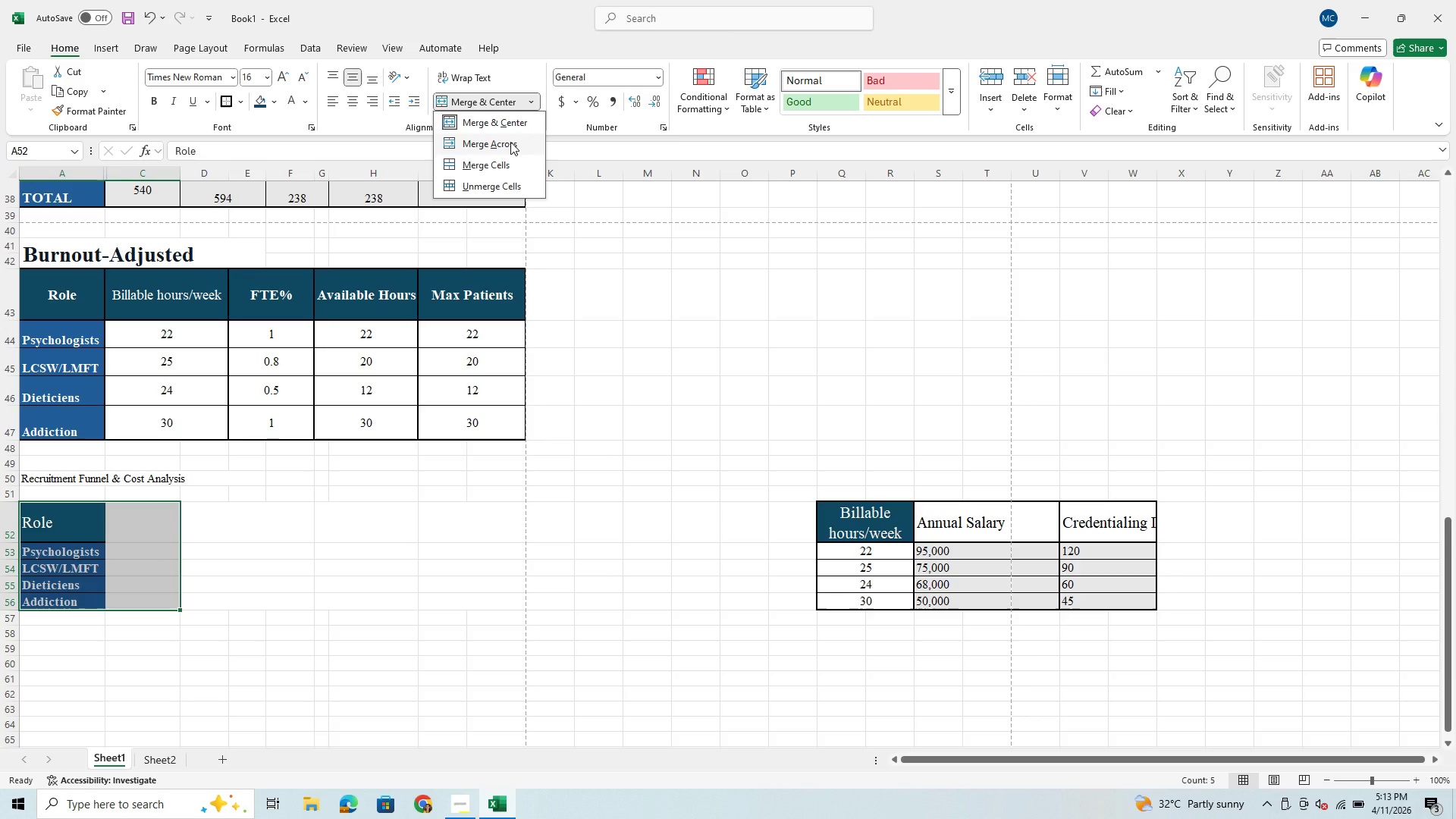 
left_click([510, 142])
 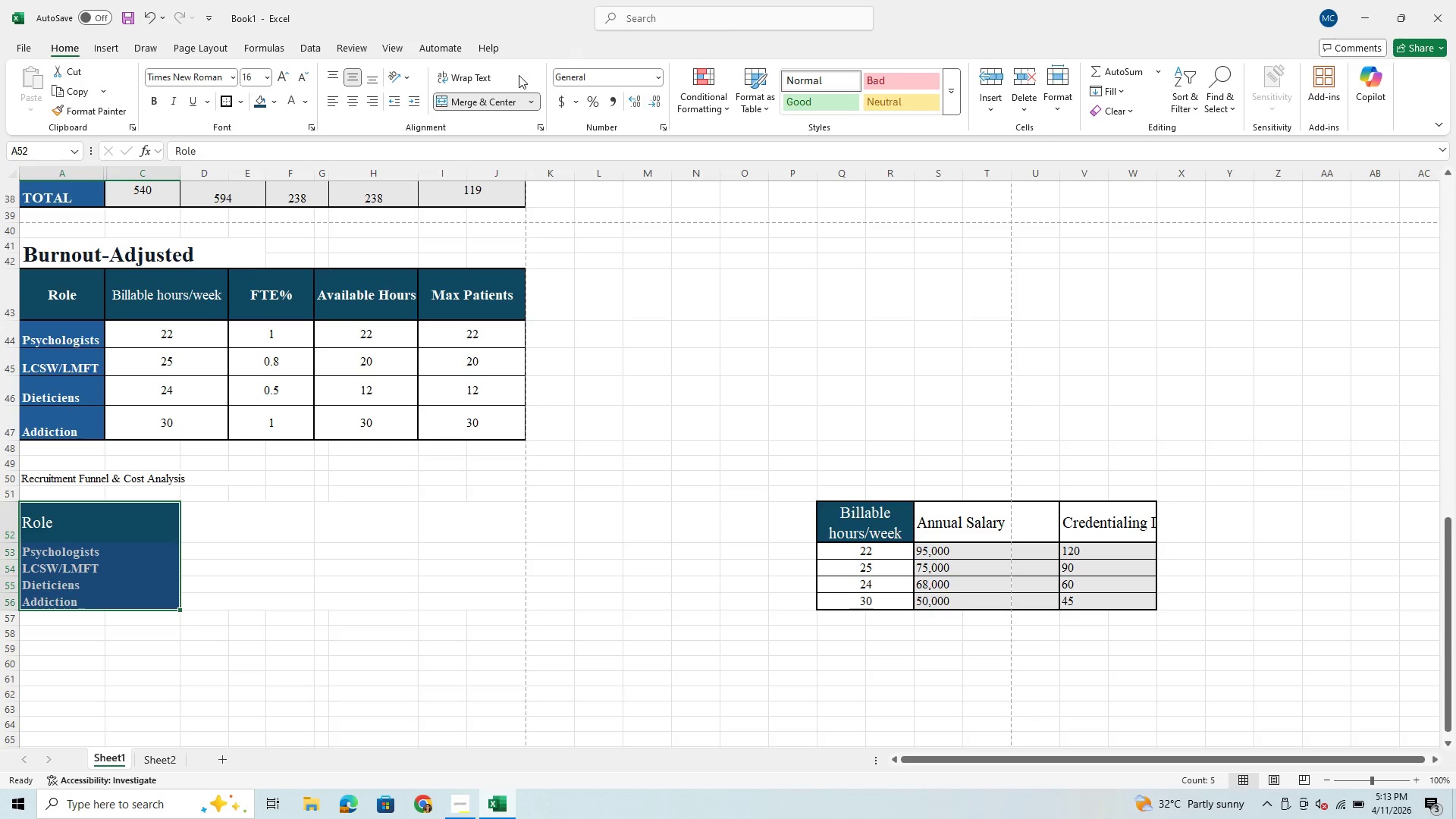 
left_click([532, 105])
 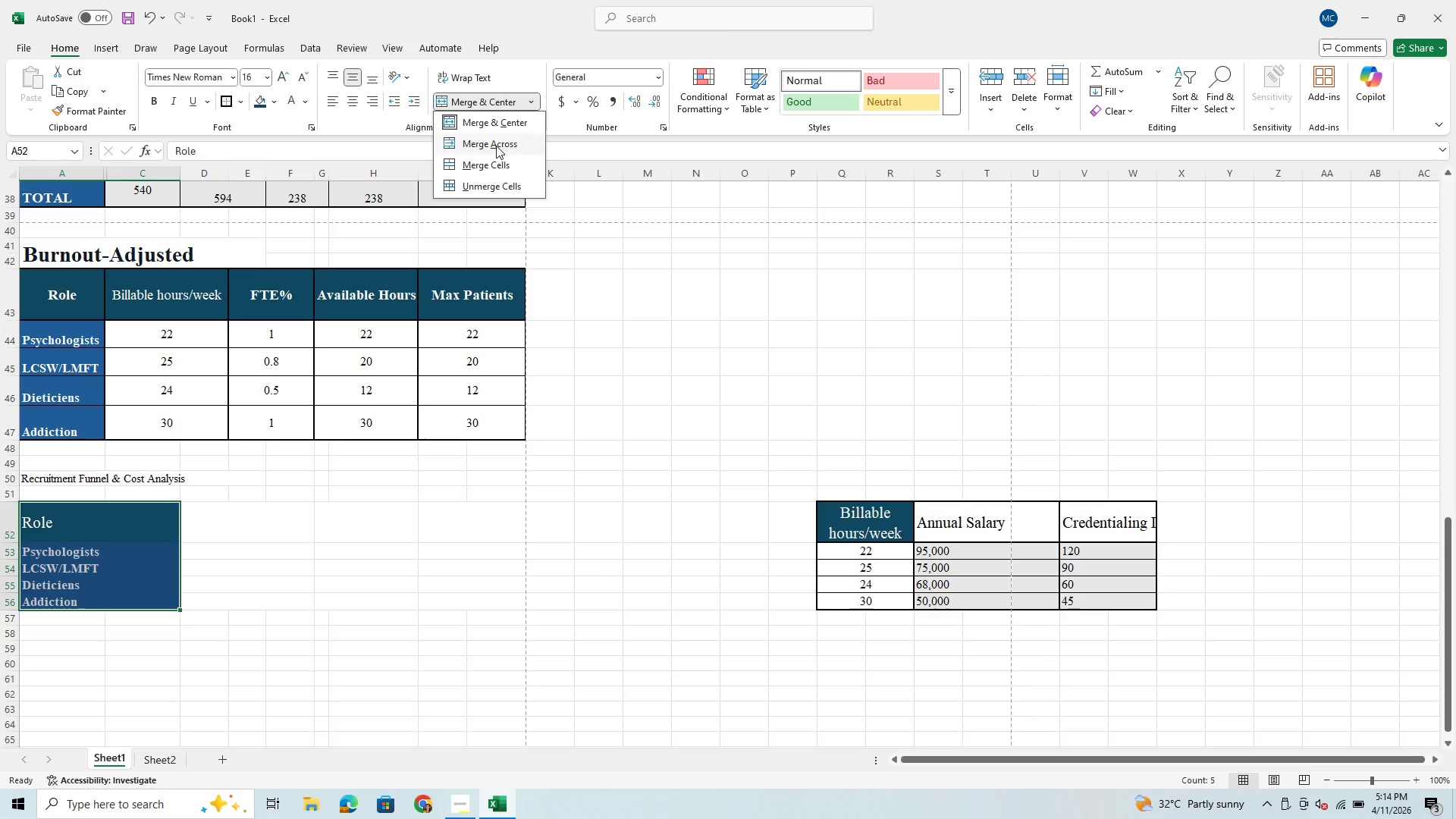 
left_click([496, 146])
 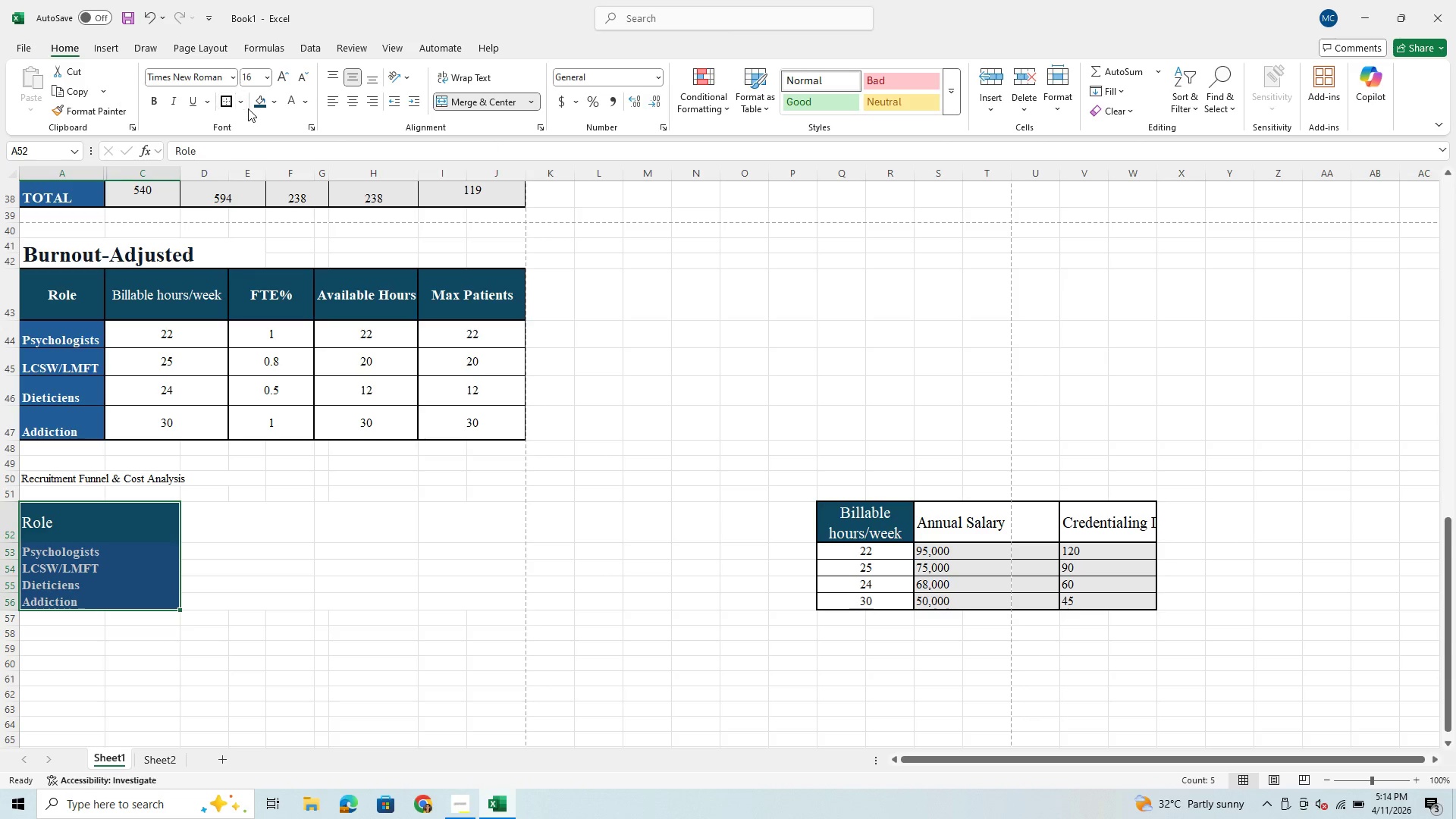 
left_click([241, 101])
 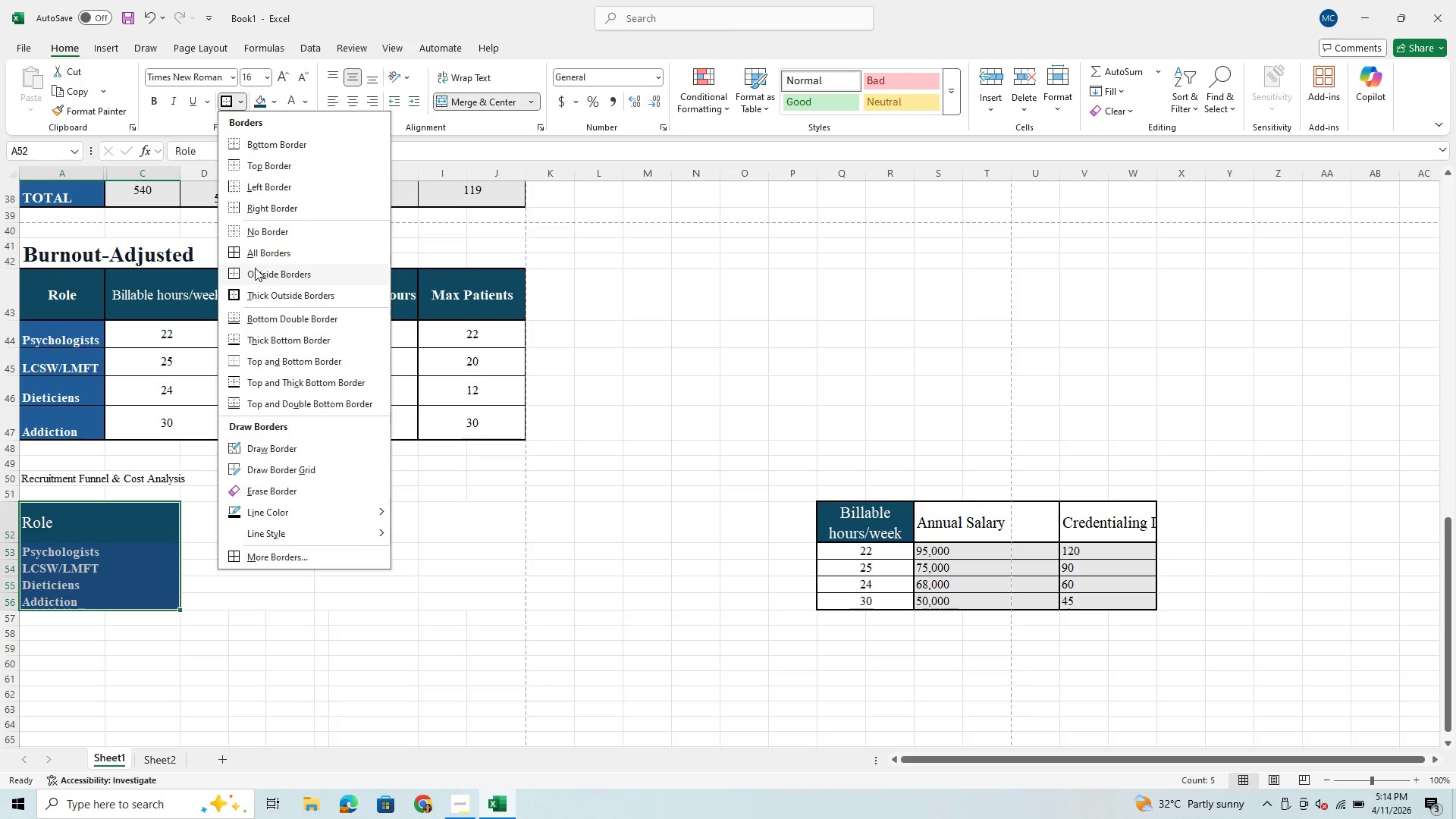 
left_click([266, 252])
 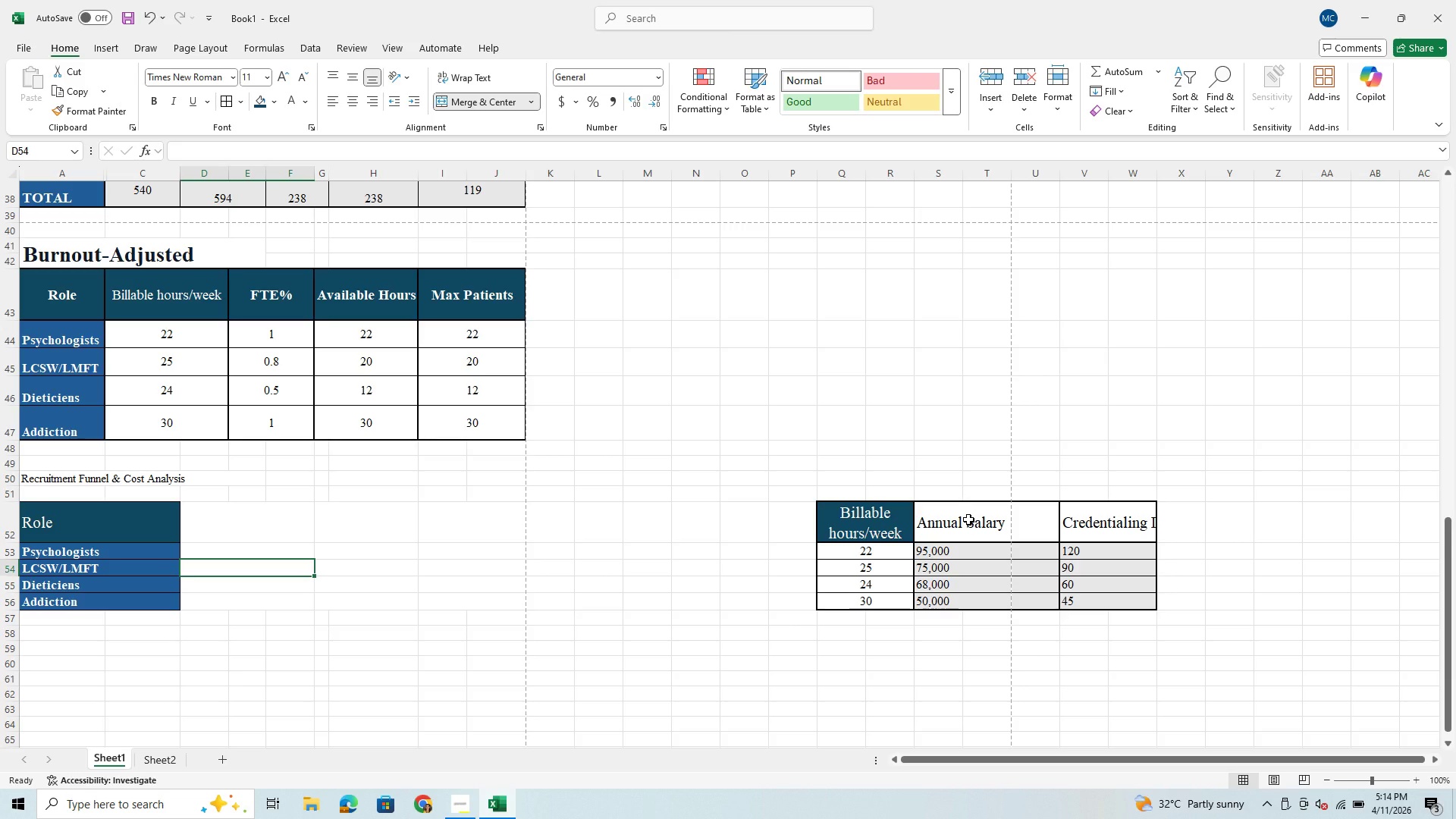 
left_click_drag(start_coordinate=[852, 520], to_coordinate=[858, 607])
 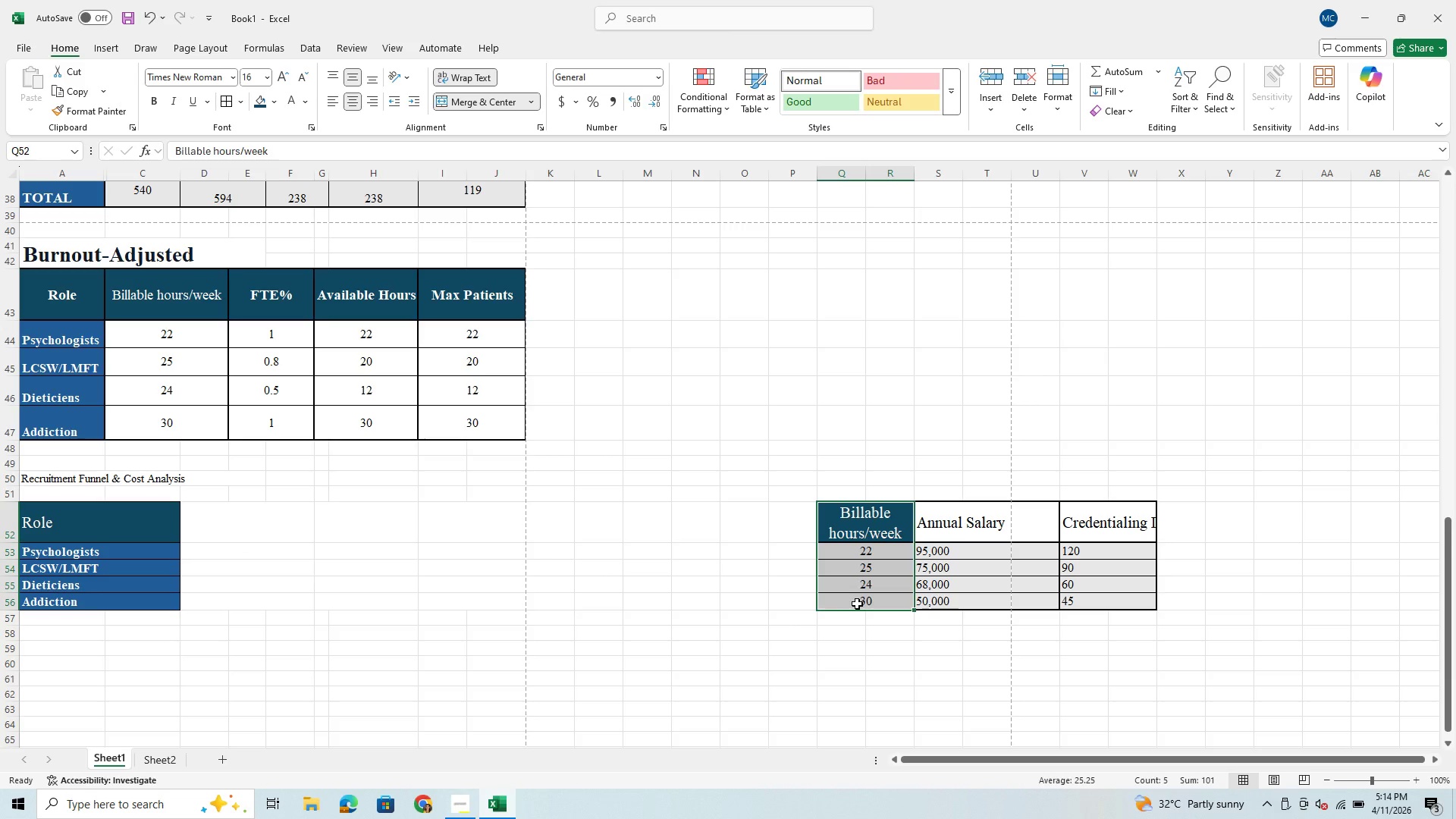 
hold_key(key=ControlLeft, duration=0.42)
 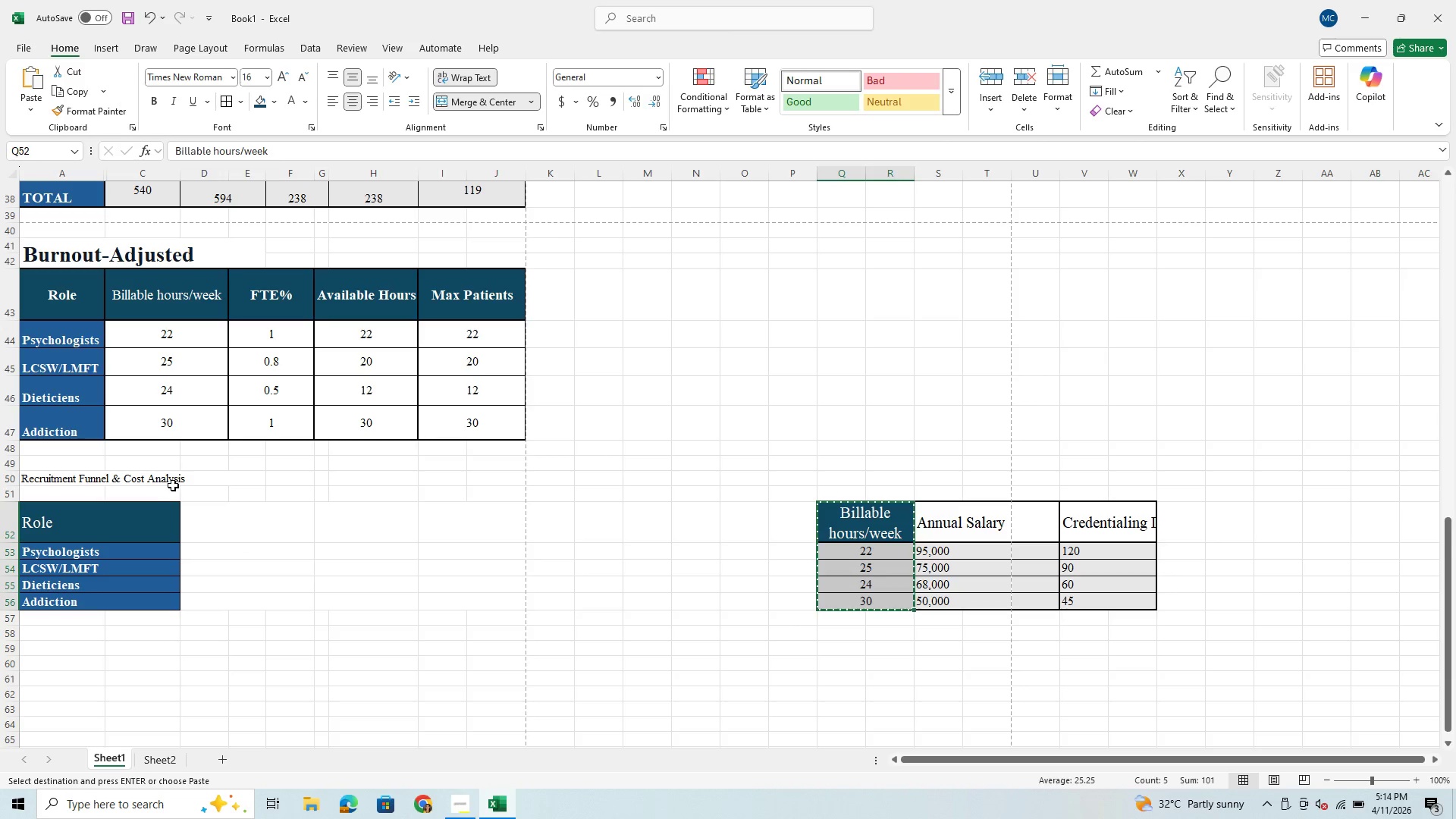 
hold_key(key=X, duration=0.33)
 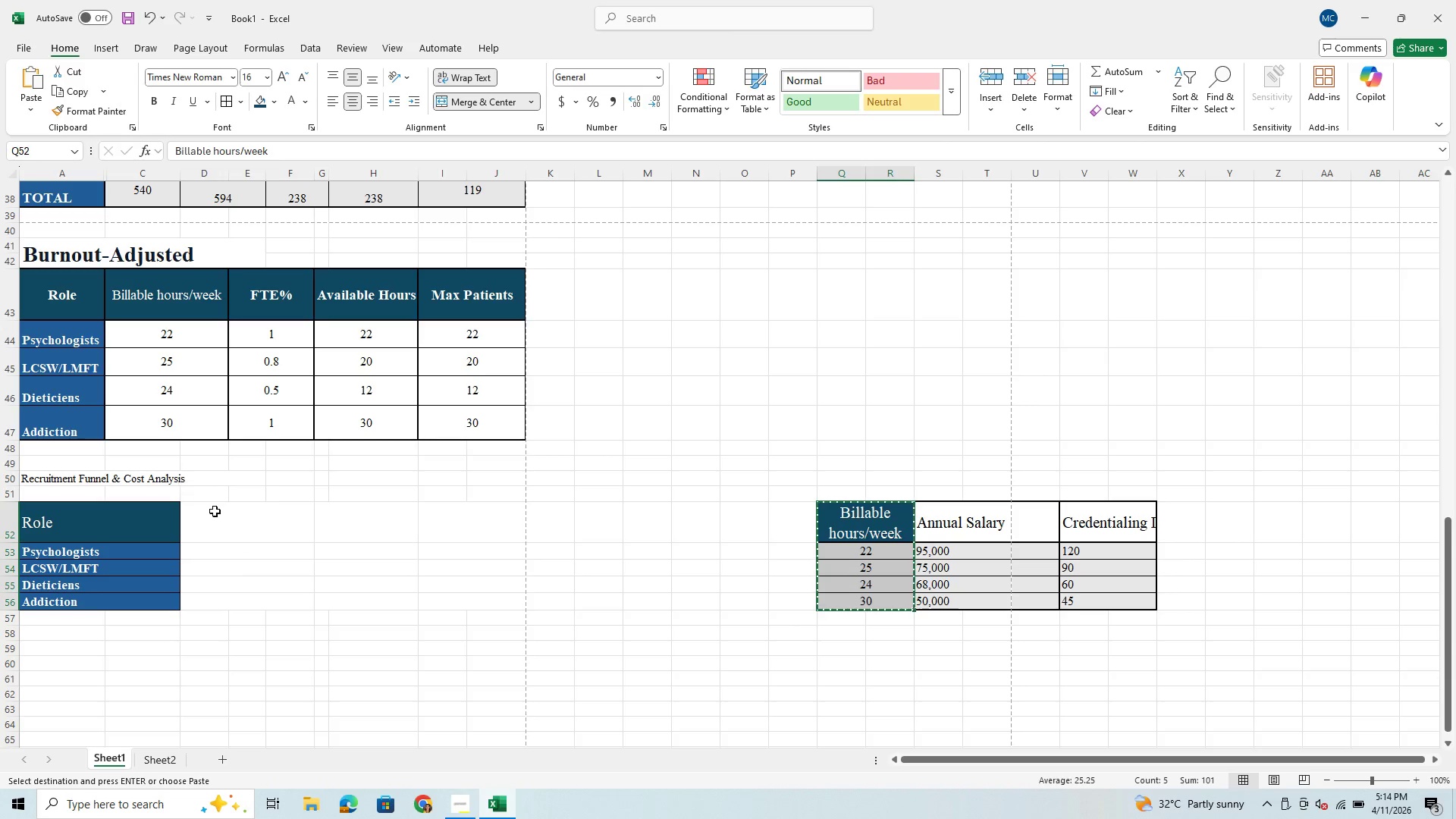 
left_click_drag(start_coordinate=[216, 513], to_coordinate=[240, 604])
 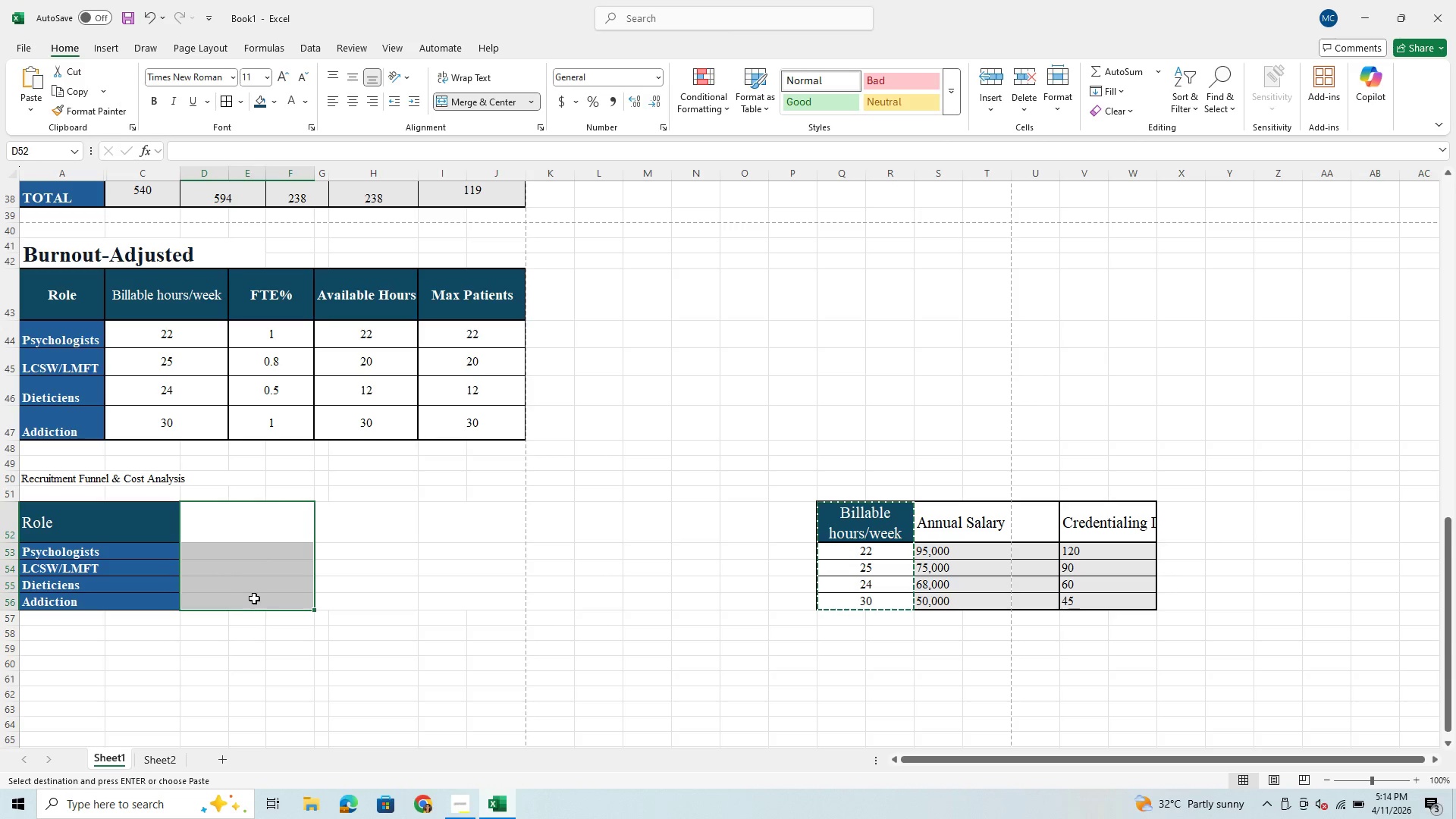 
key(Control+ControlLeft)
 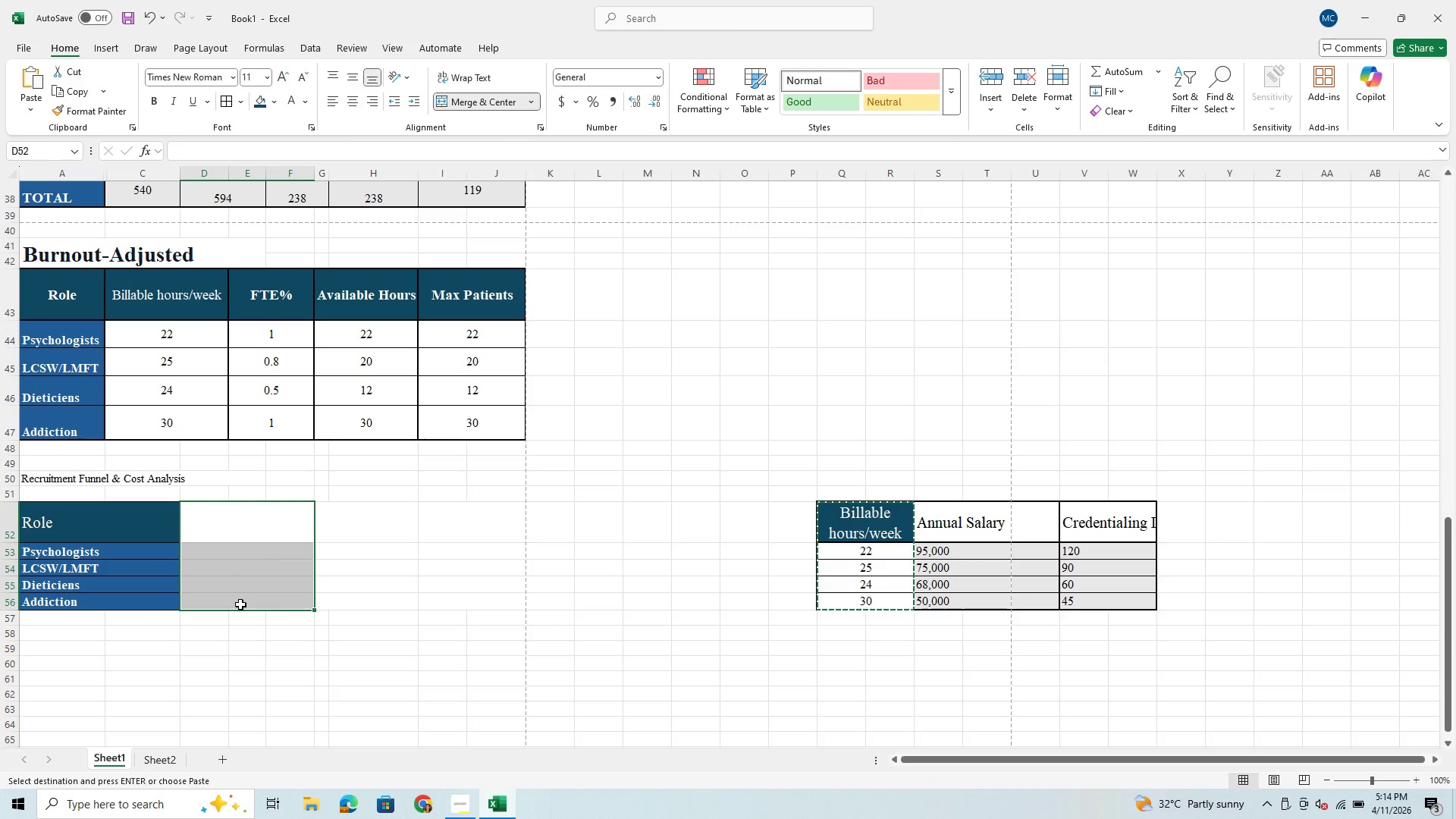 
hold_key(key=ControlLeft, duration=1.26)
 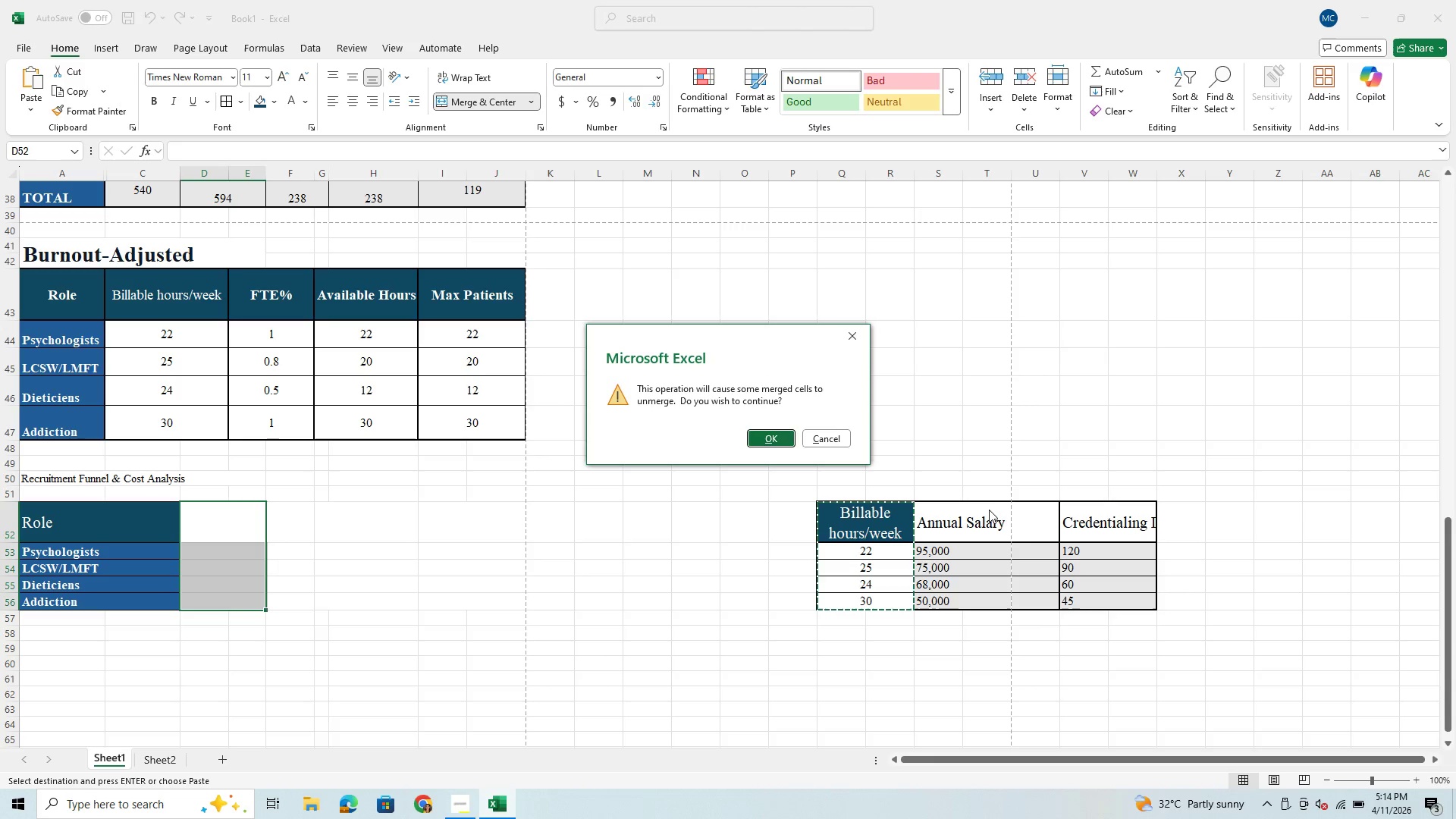 
hold_key(key=V, duration=0.38)
 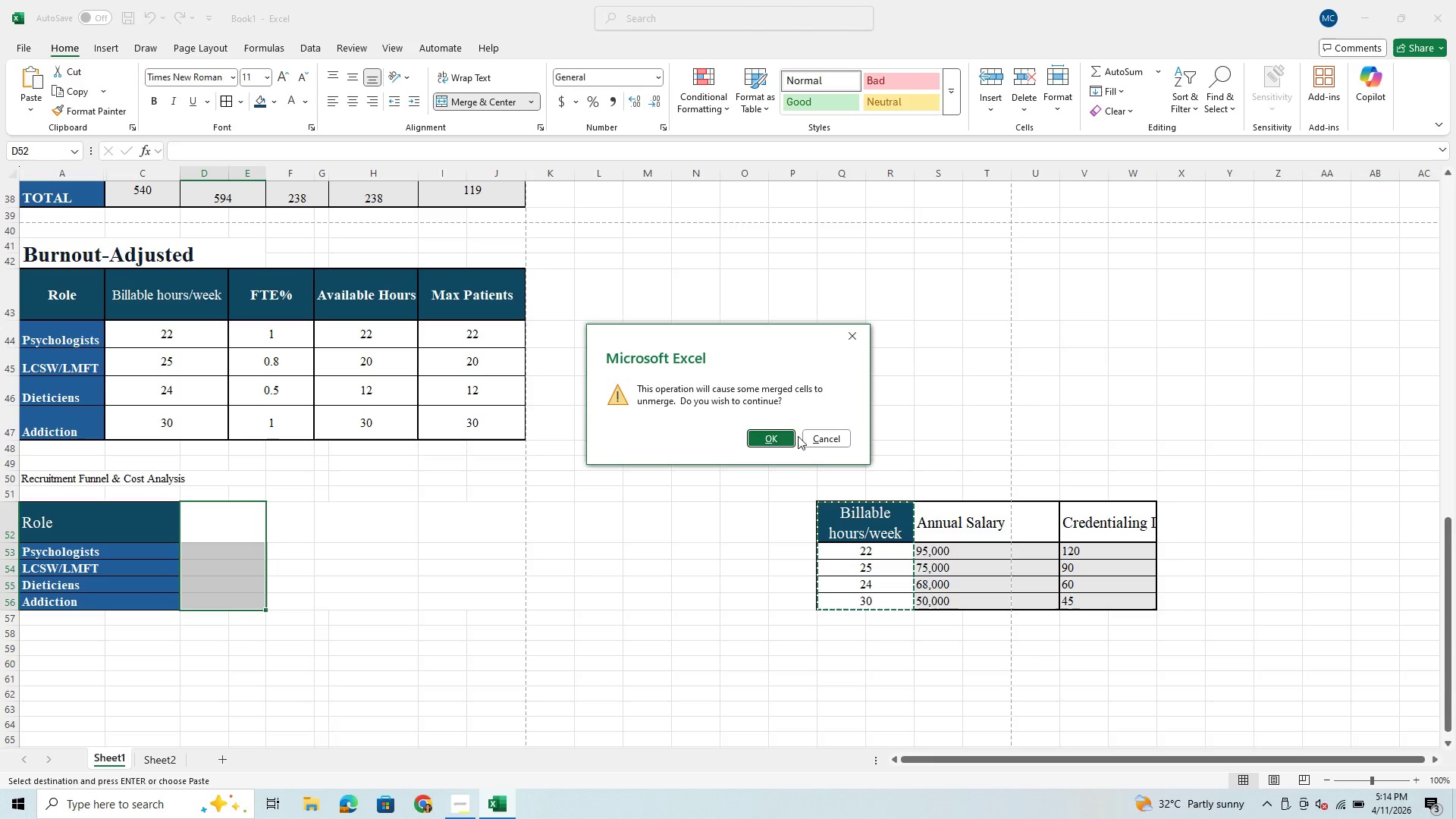 
left_click([758, 438])
 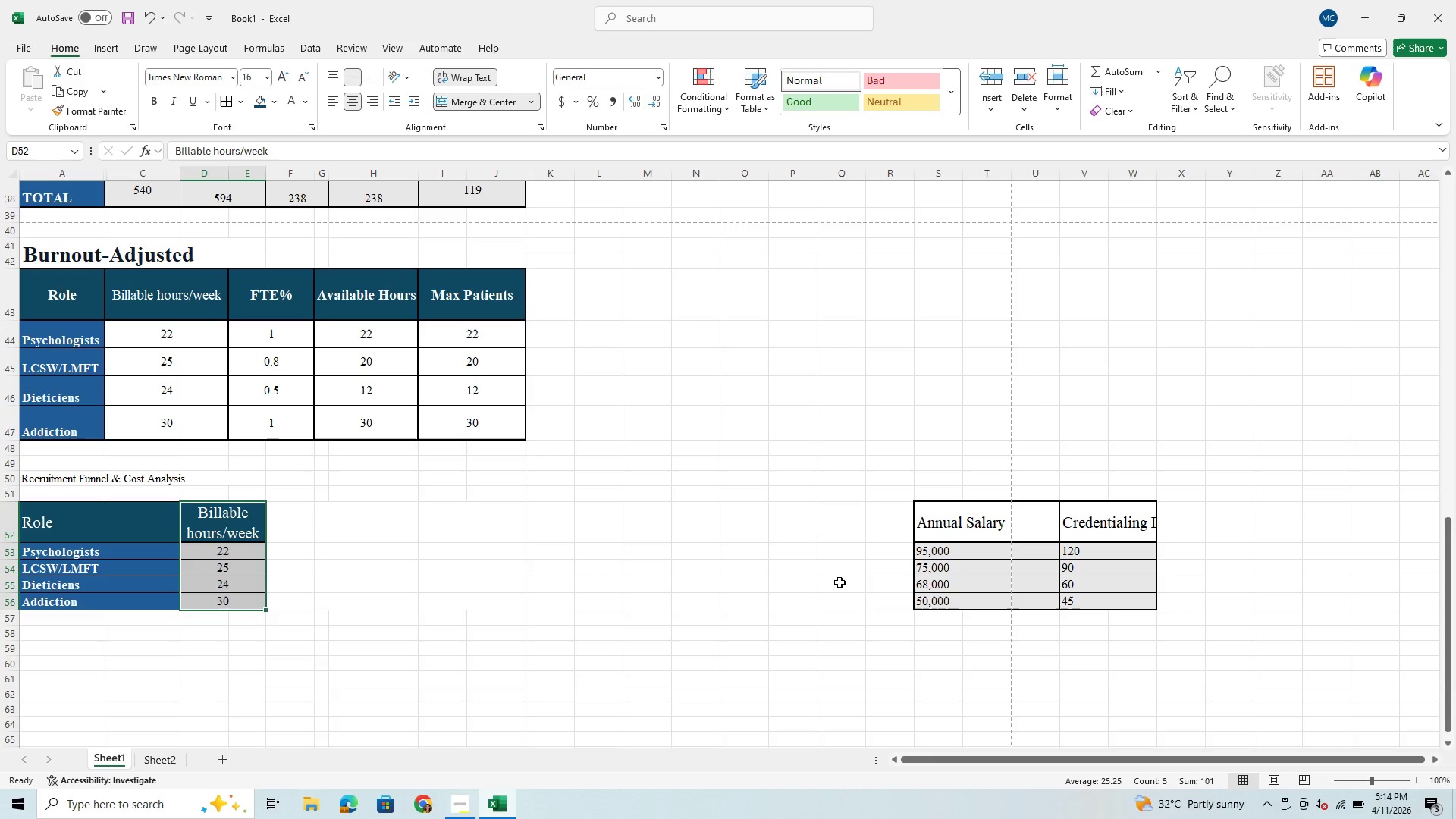 
left_click([934, 517])
 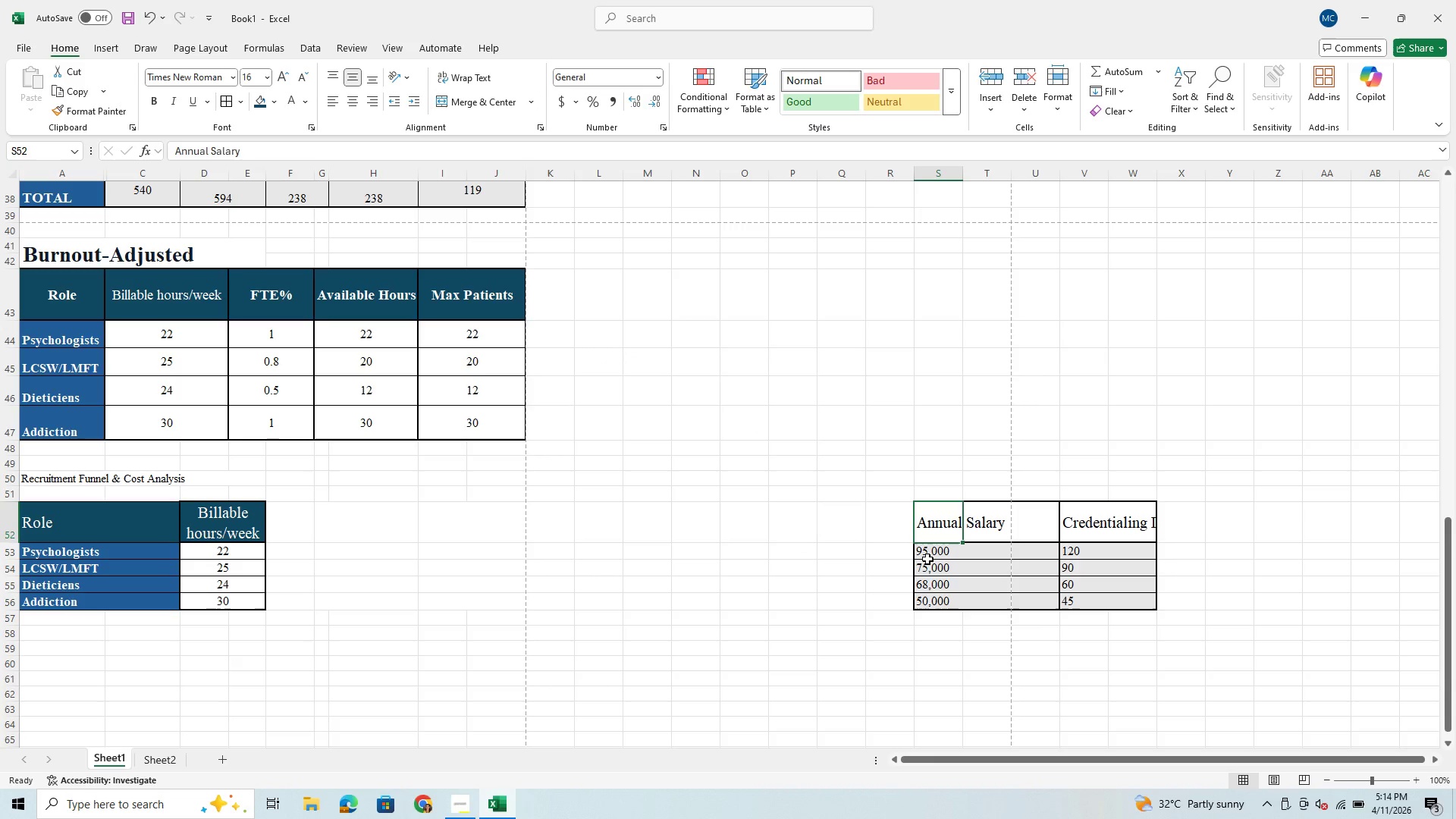 
left_click([934, 597])
 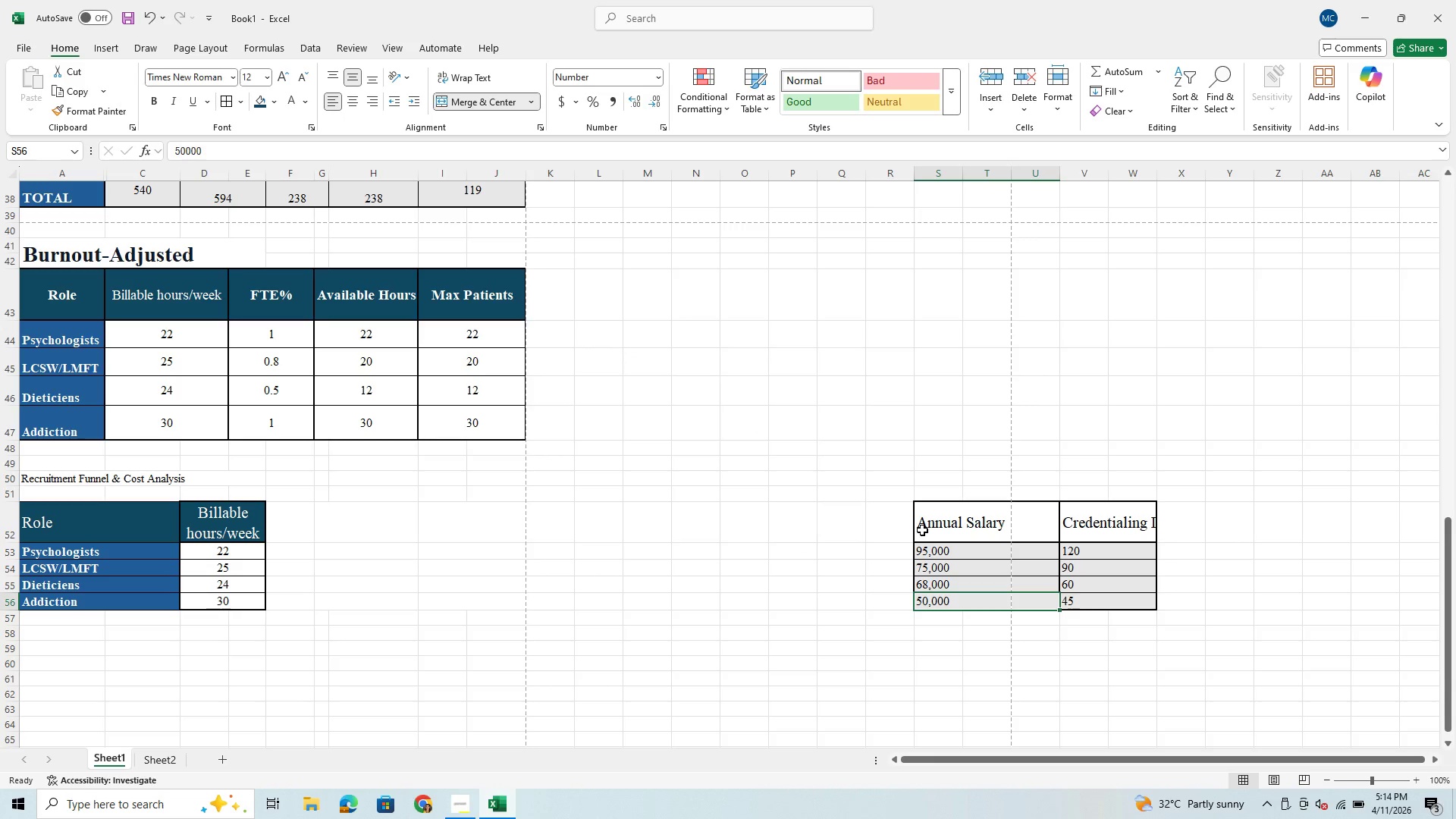 
left_click_drag(start_coordinate=[922, 530], to_coordinate=[1017, 604])
 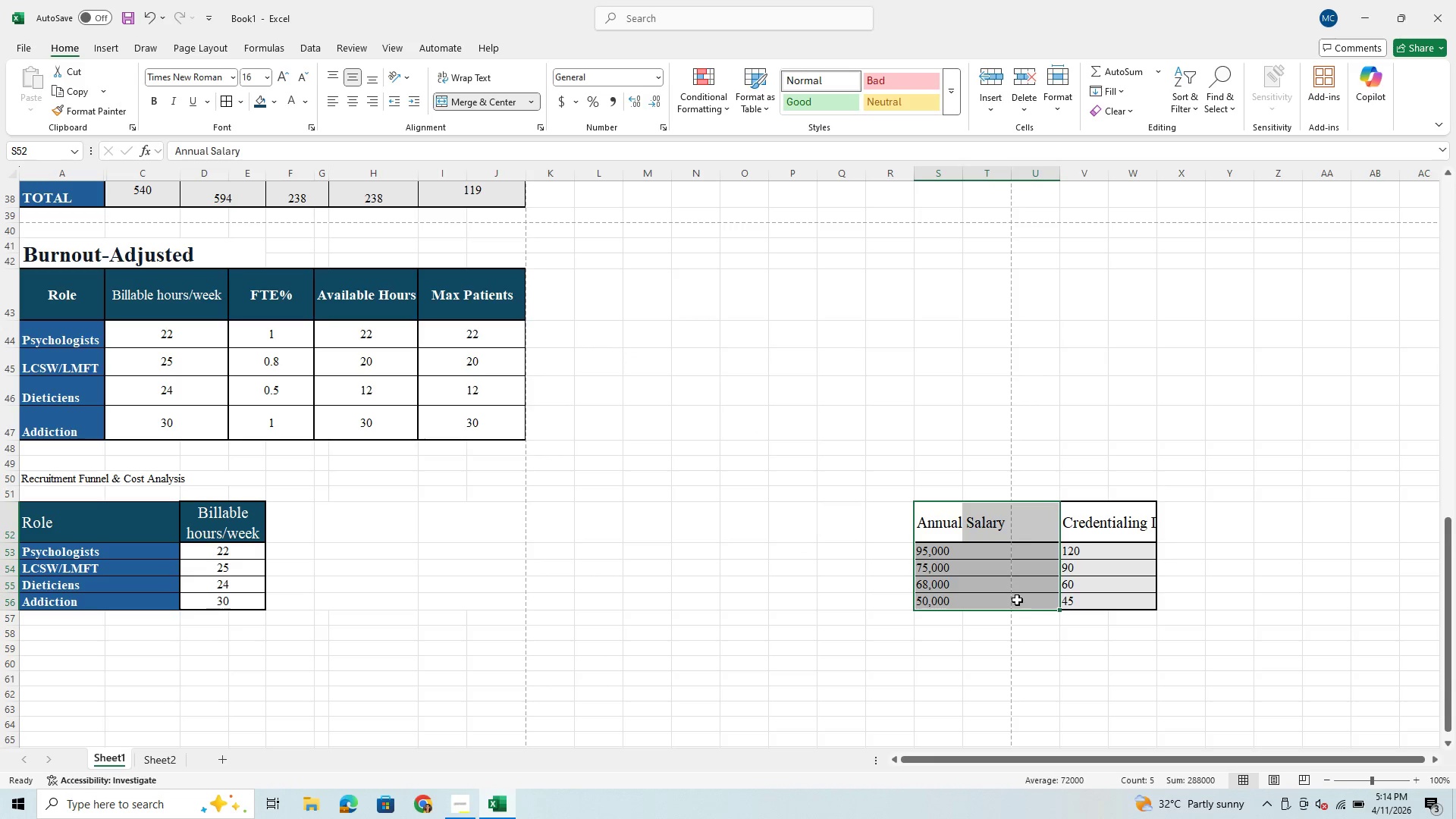 
key(Control+X)
 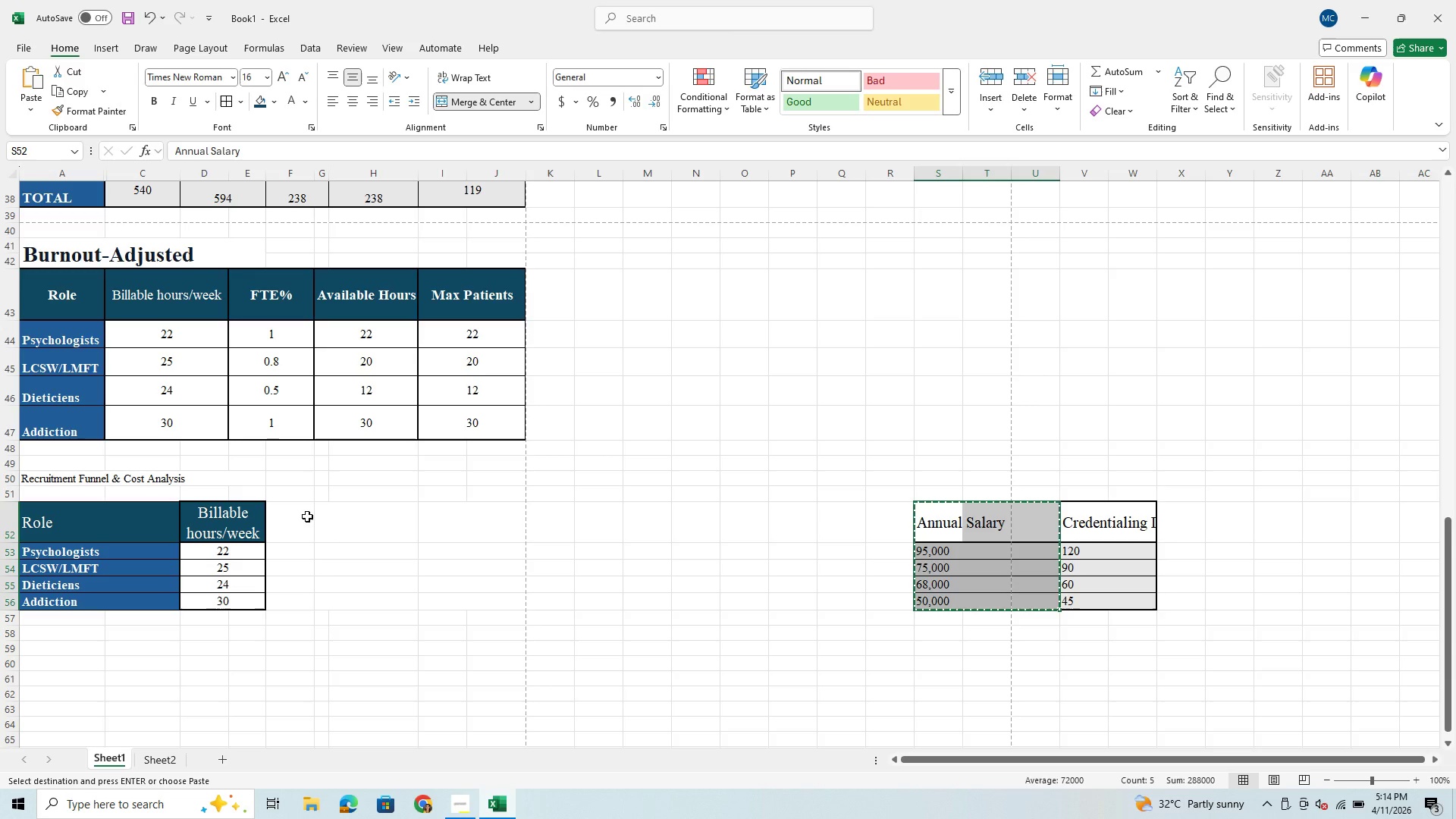 
left_click([335, 521])
 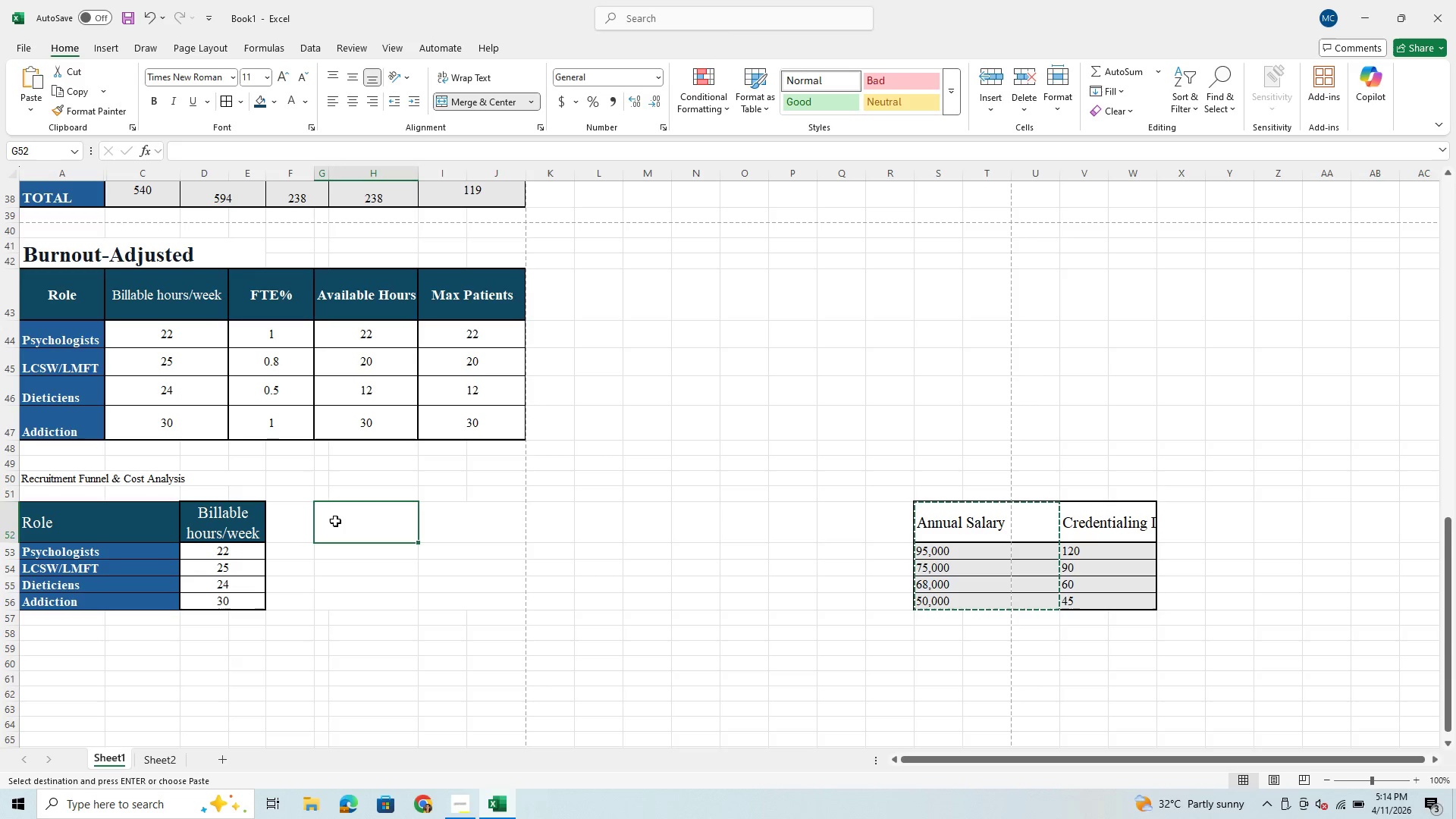 
hold_key(key=ControlLeft, duration=1.5)
 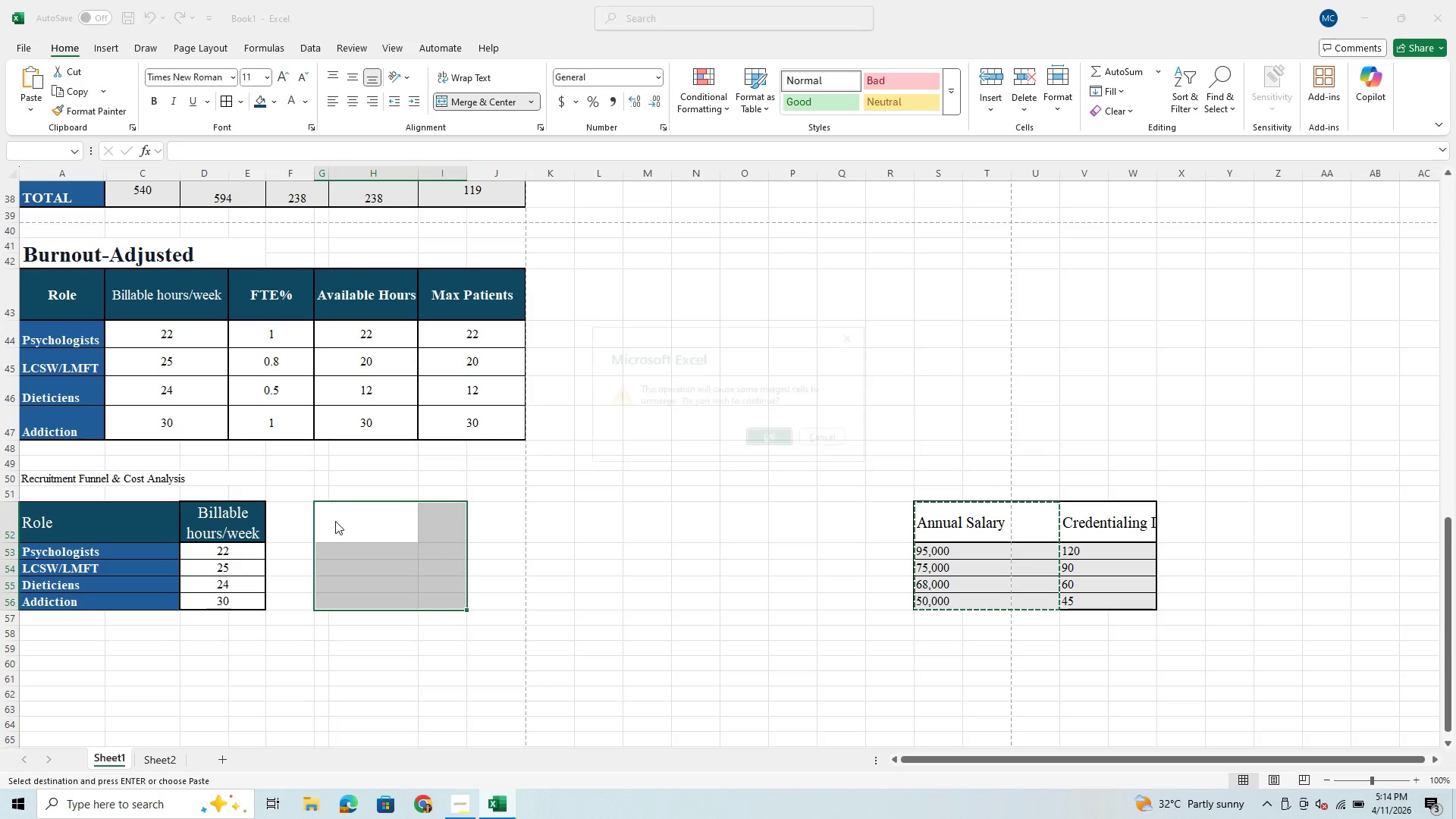 
hold_key(key=ControlLeft, duration=0.44)
 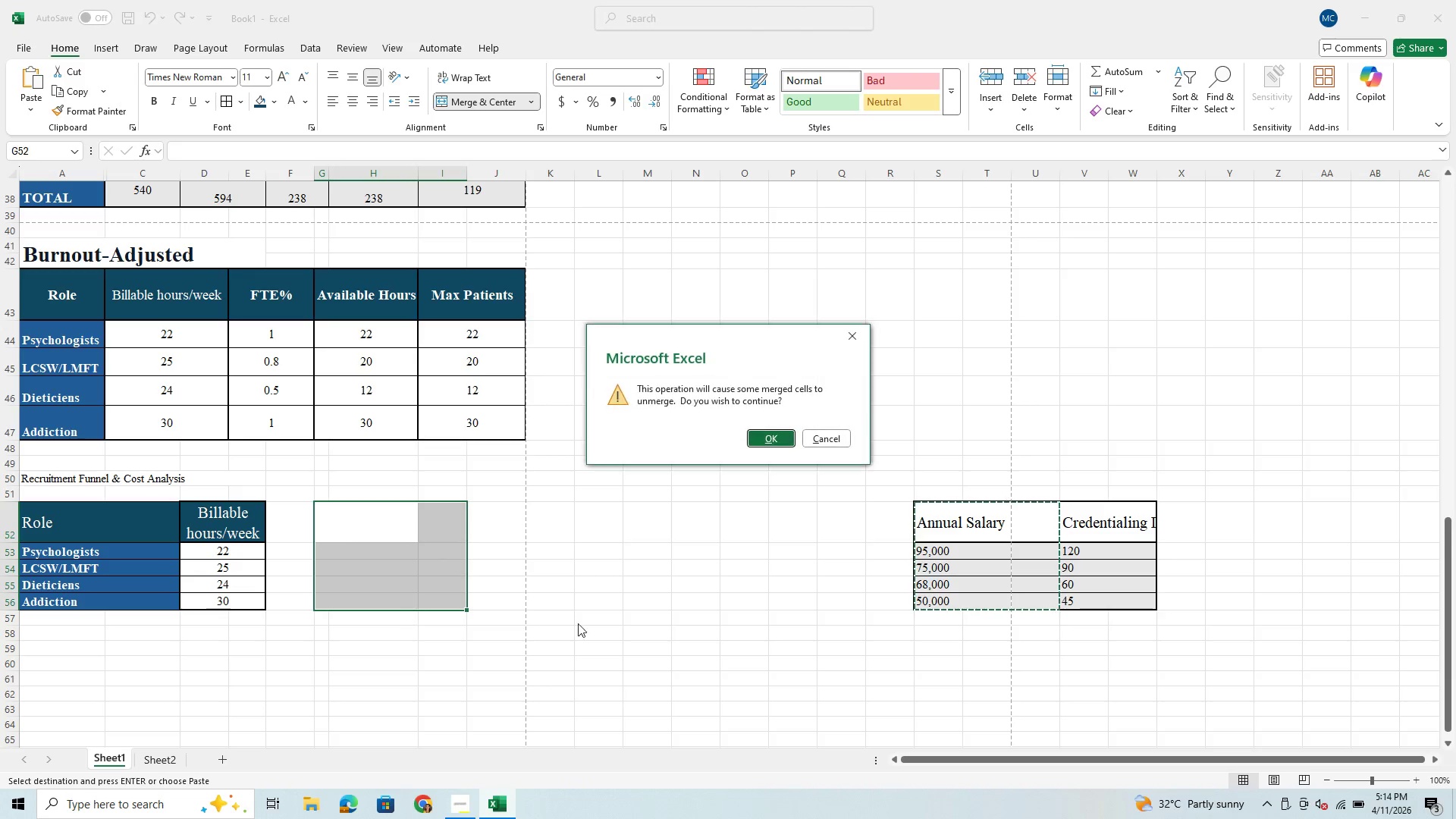 
hold_key(key=V, duration=0.33)
 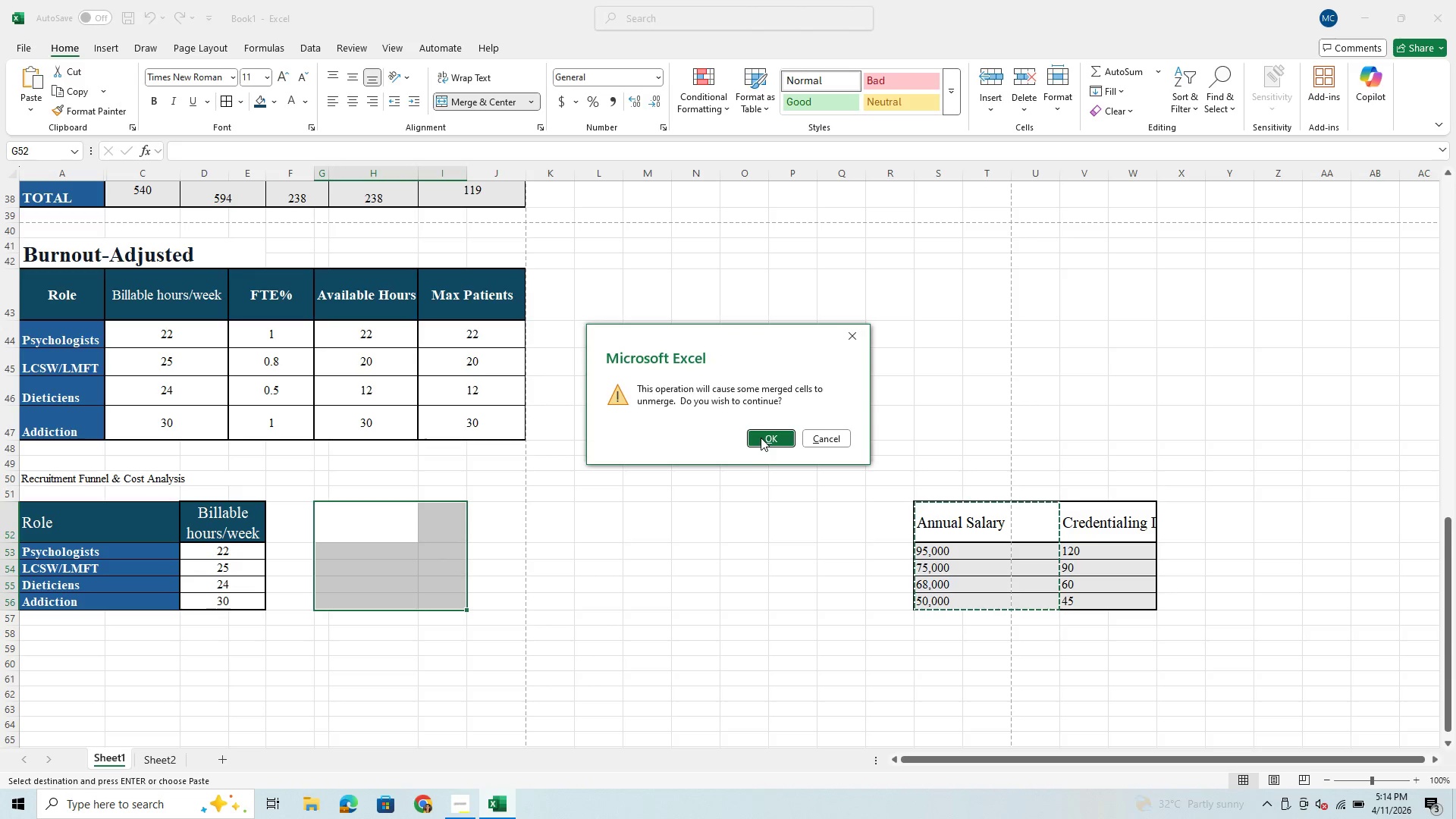 
left_click([441, 654])
 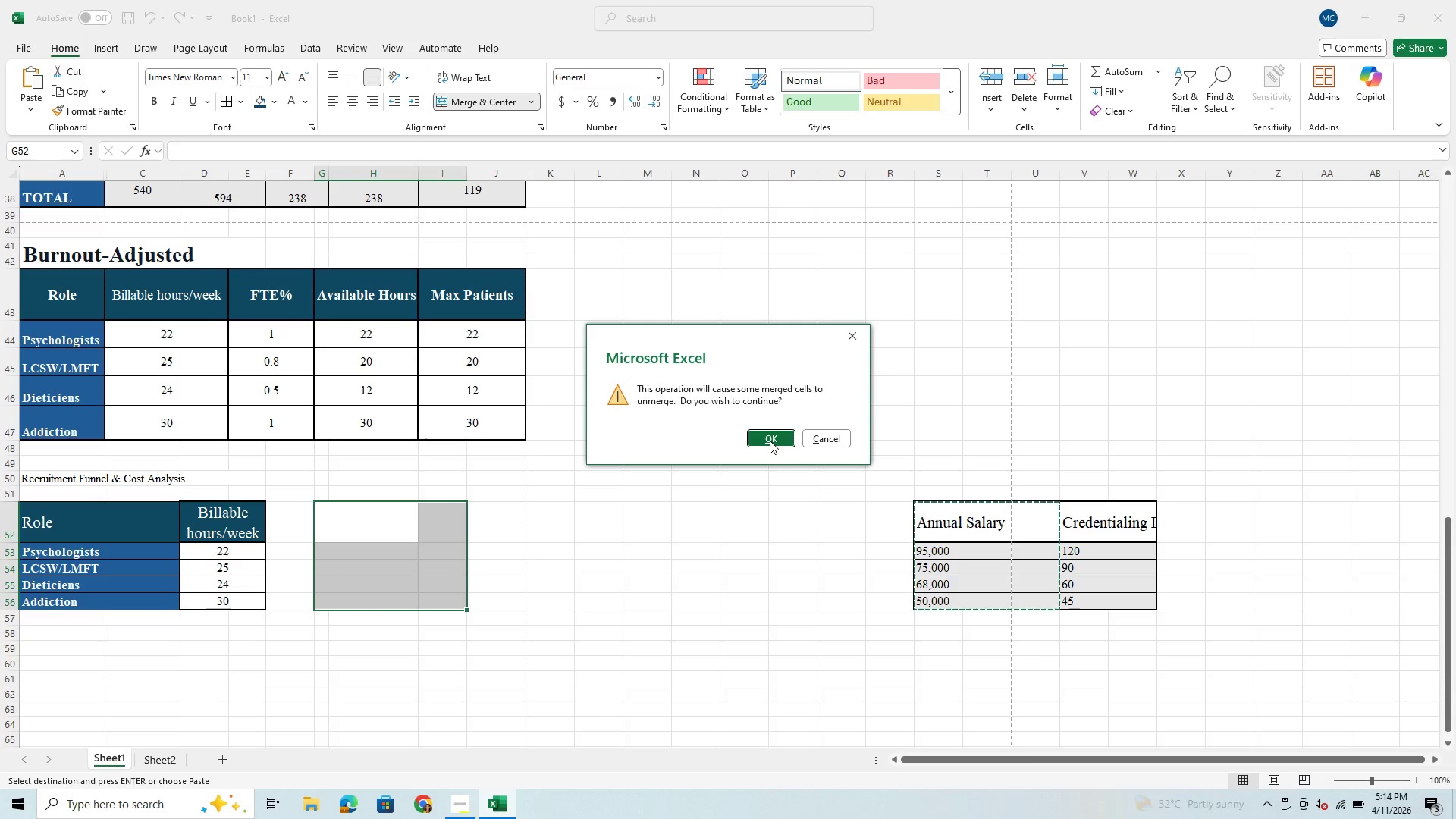 
wait(5.17)
 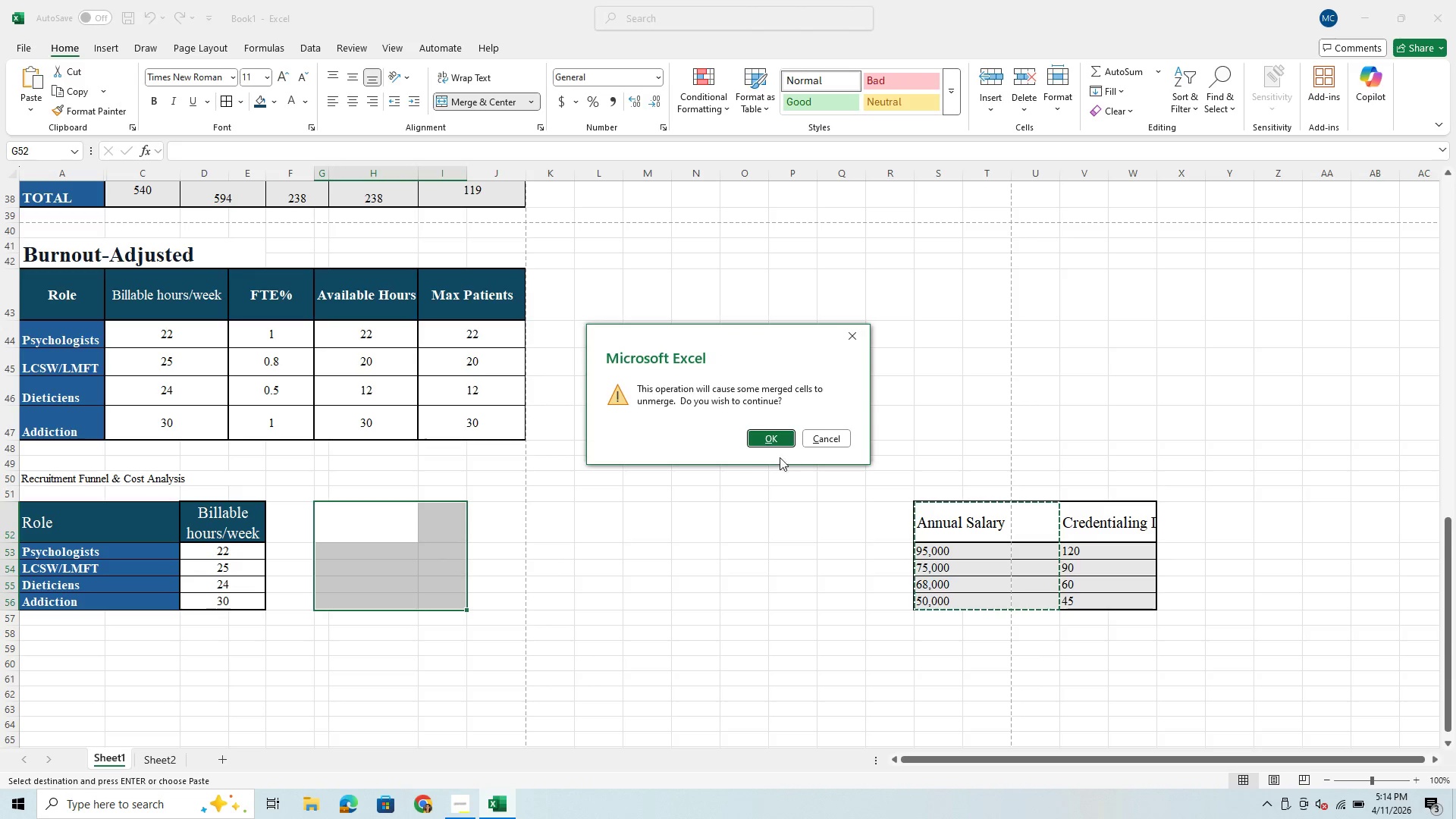 
left_click([770, 441])
 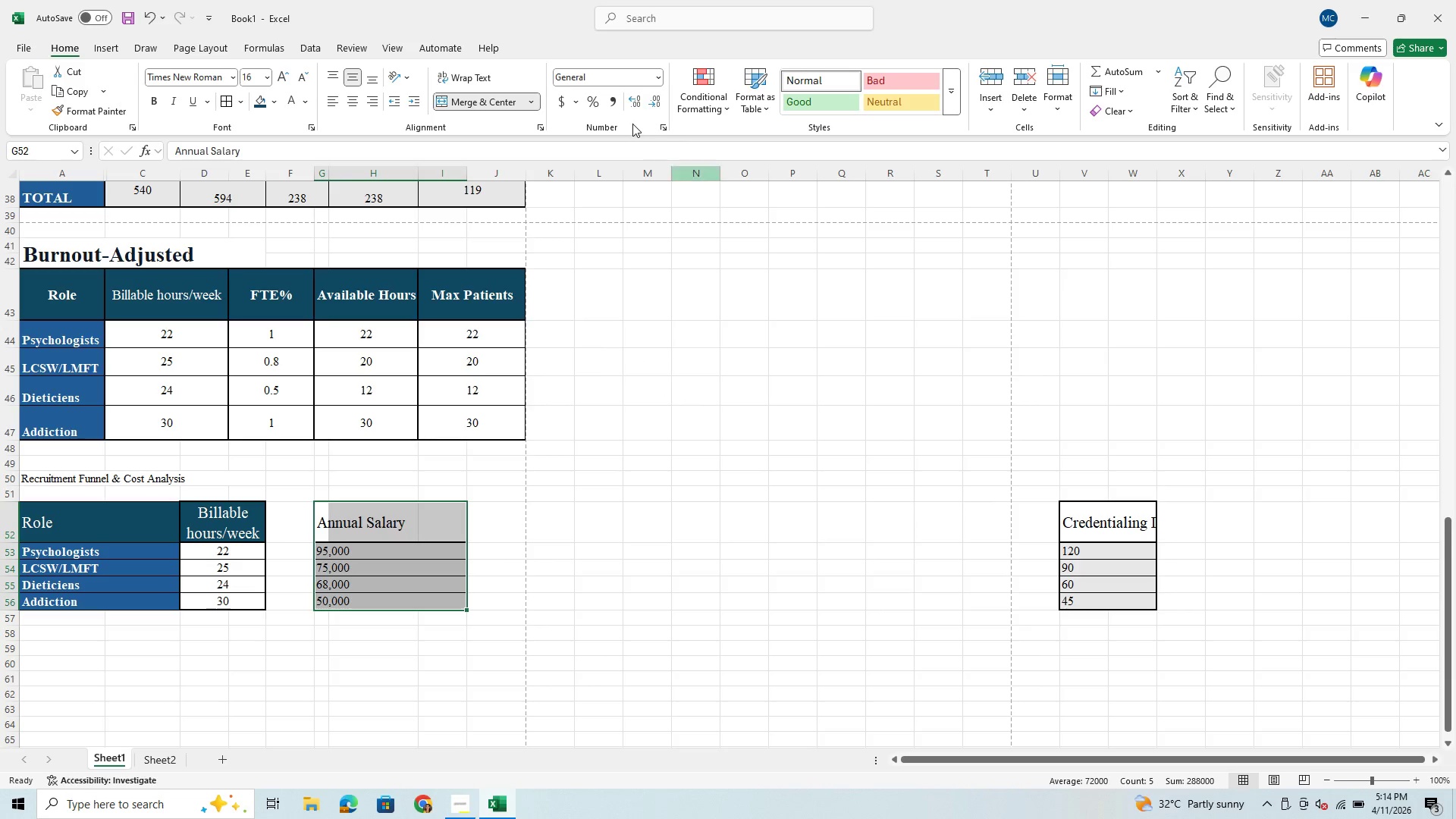 
left_click([535, 103])
 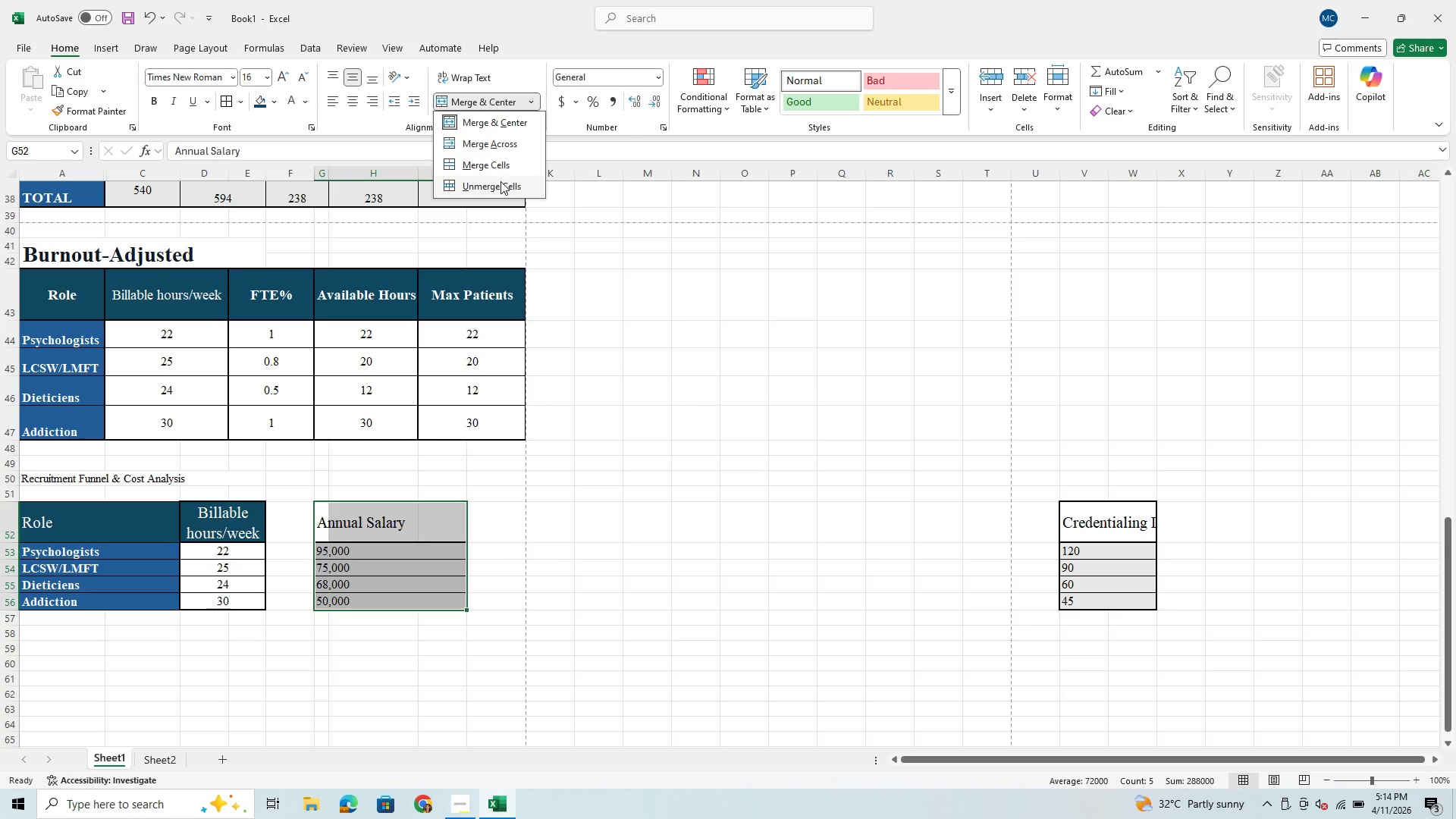 
left_click([495, 190])
 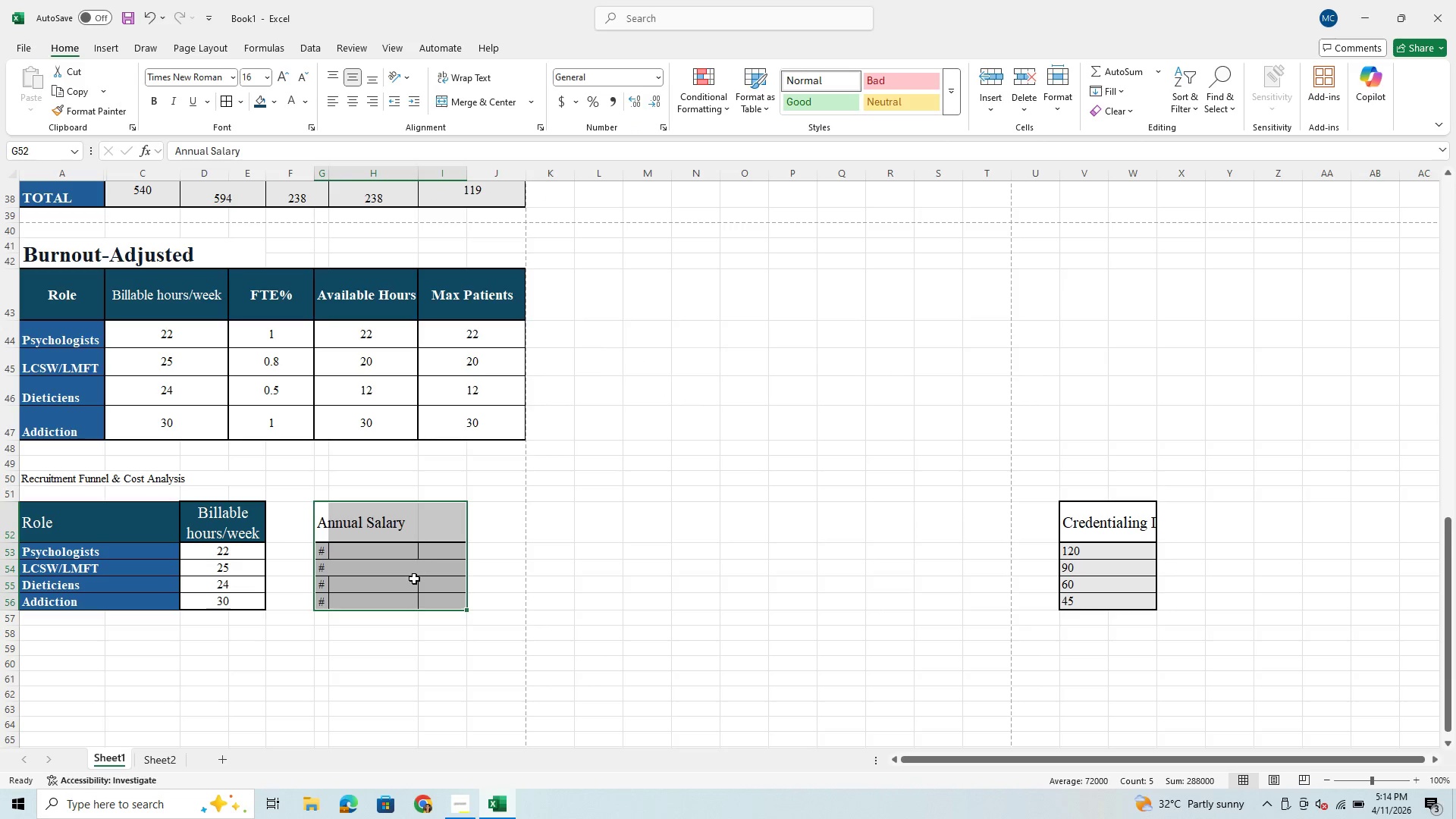 
left_click([414, 582])
 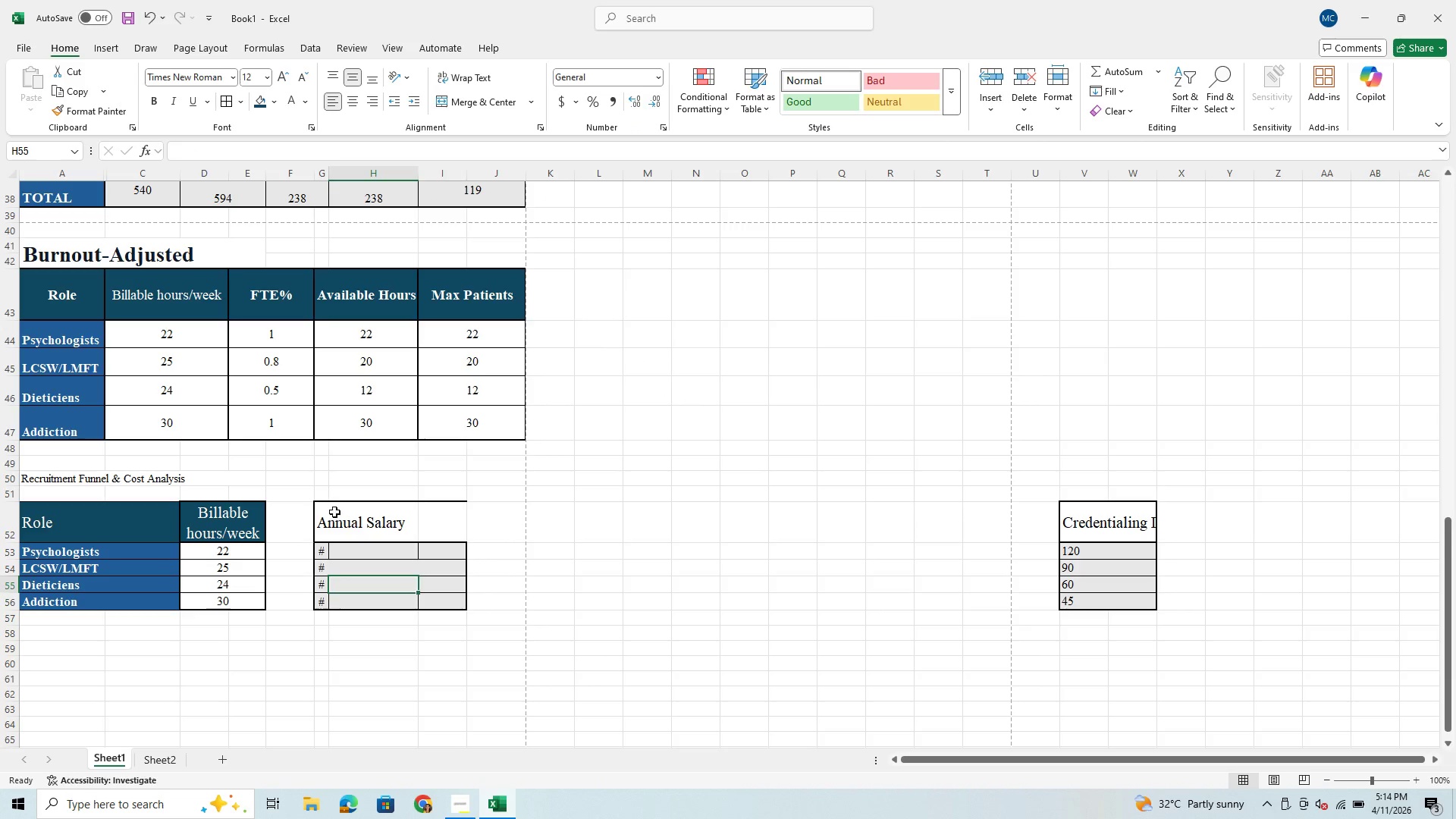 
left_click_drag(start_coordinate=[334, 512], to_coordinate=[363, 597])
 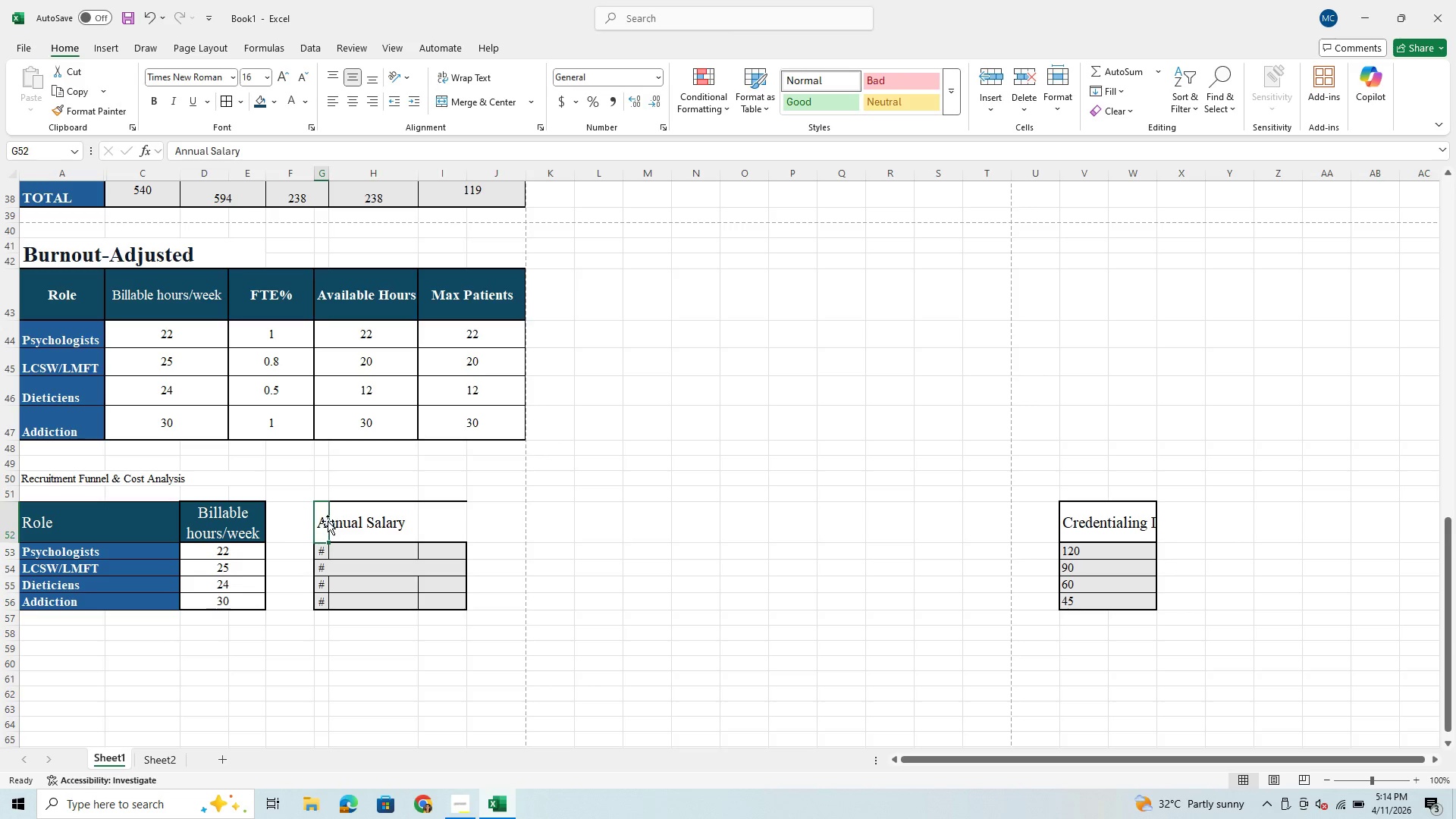 
left_click_drag(start_coordinate=[329, 522], to_coordinate=[337, 526])
 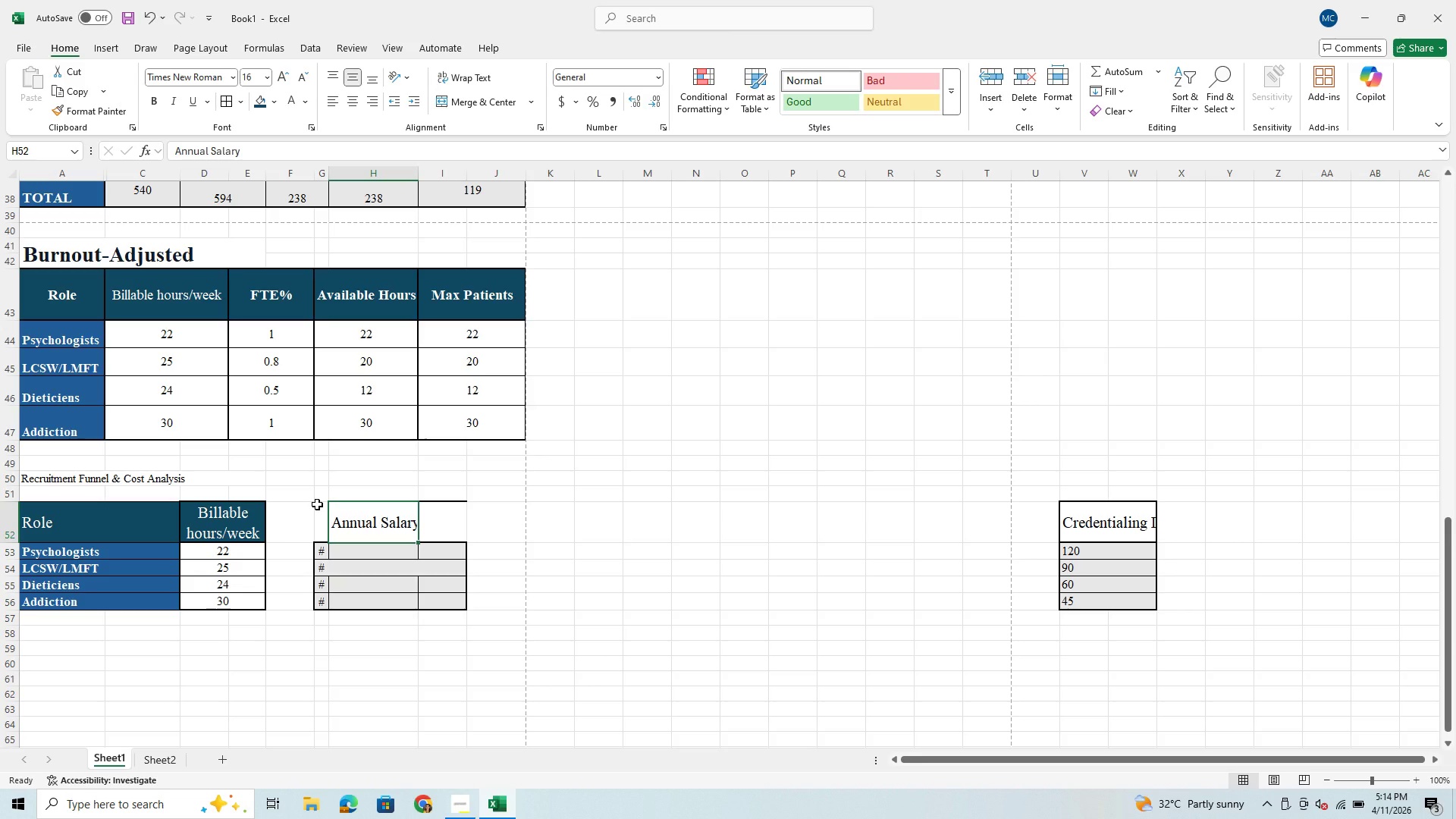 
left_click_drag(start_coordinate=[317, 504], to_coordinate=[361, 607])
 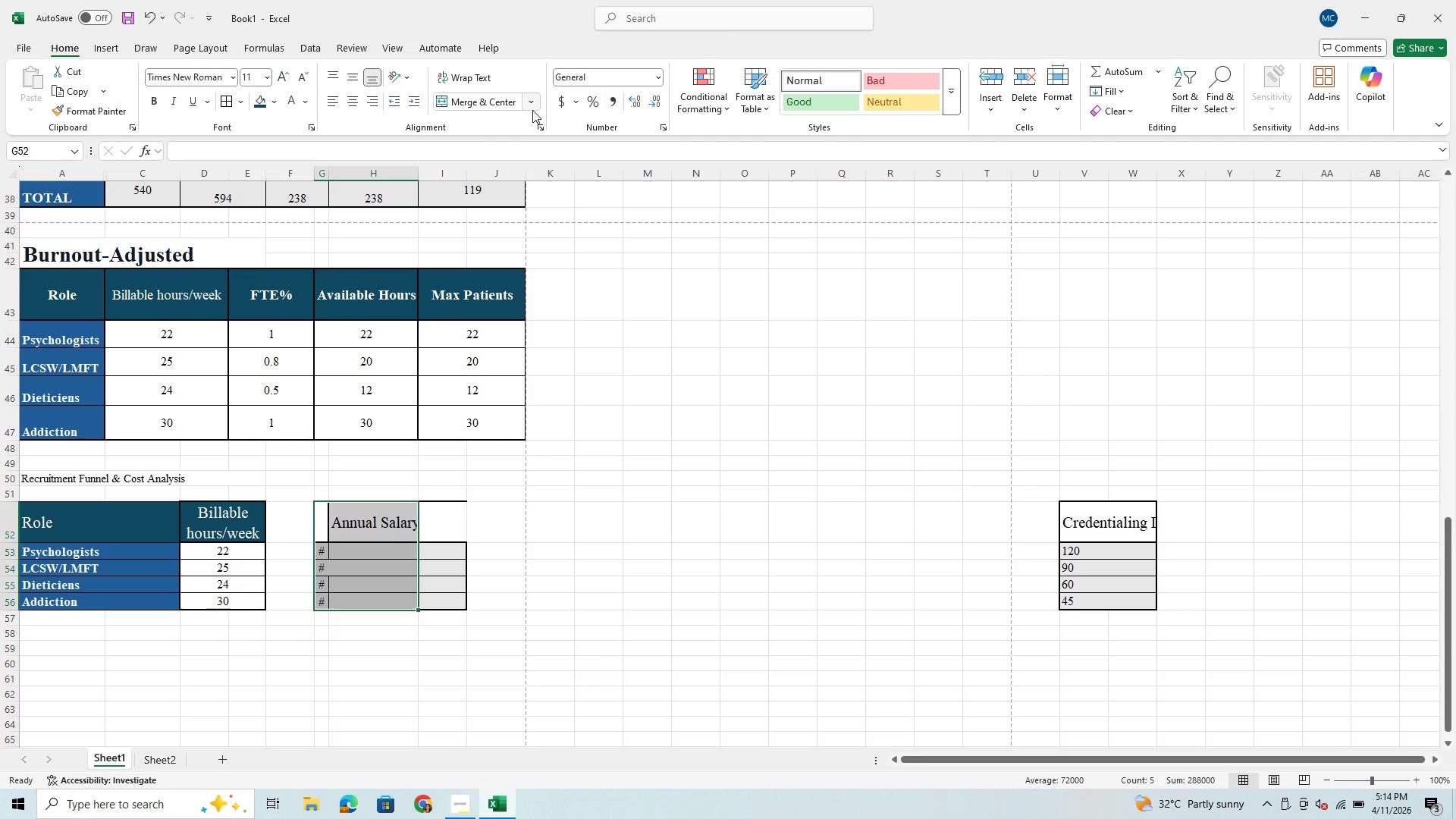 
left_click([529, 105])
 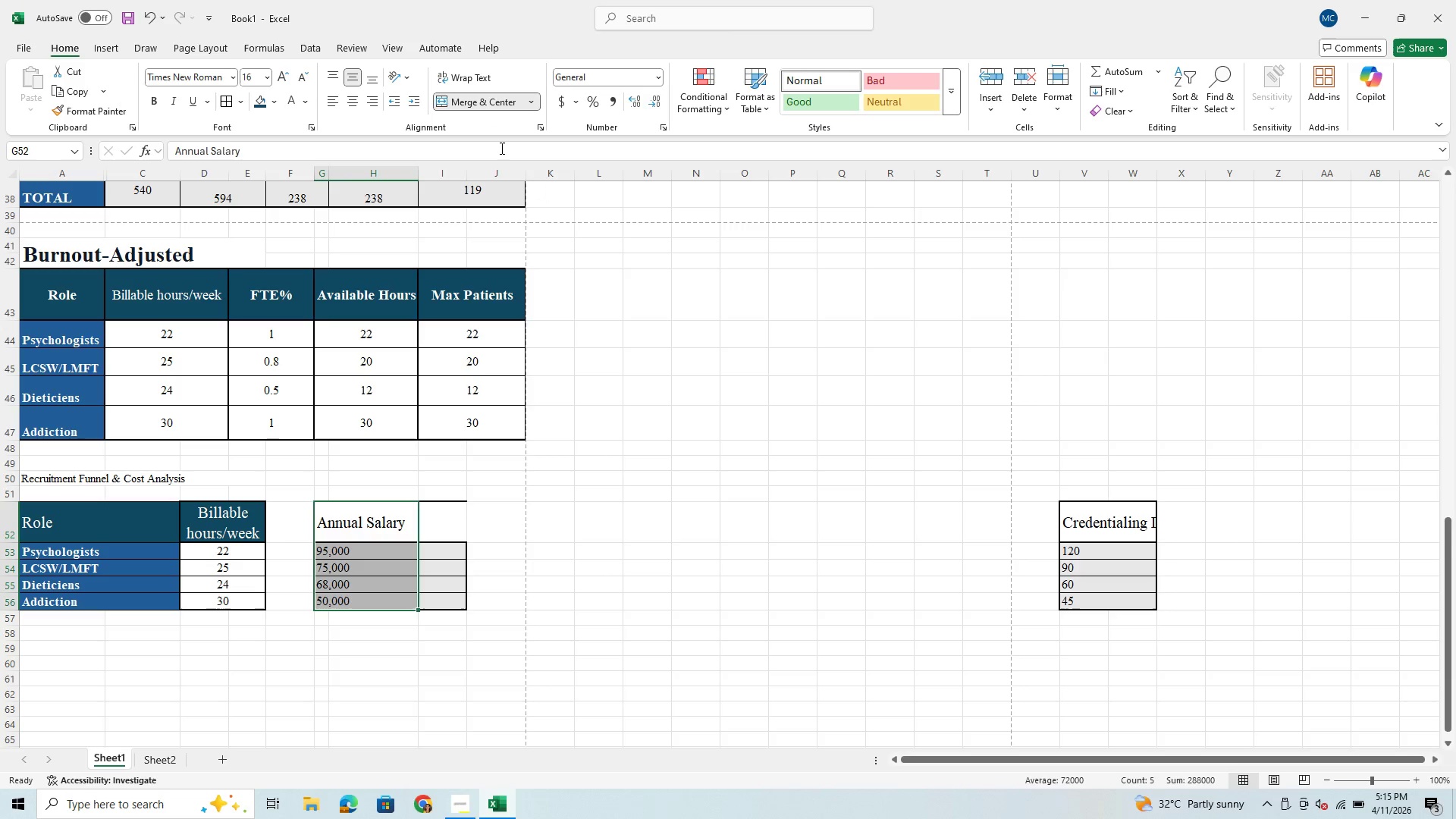 
left_click([444, 605])
 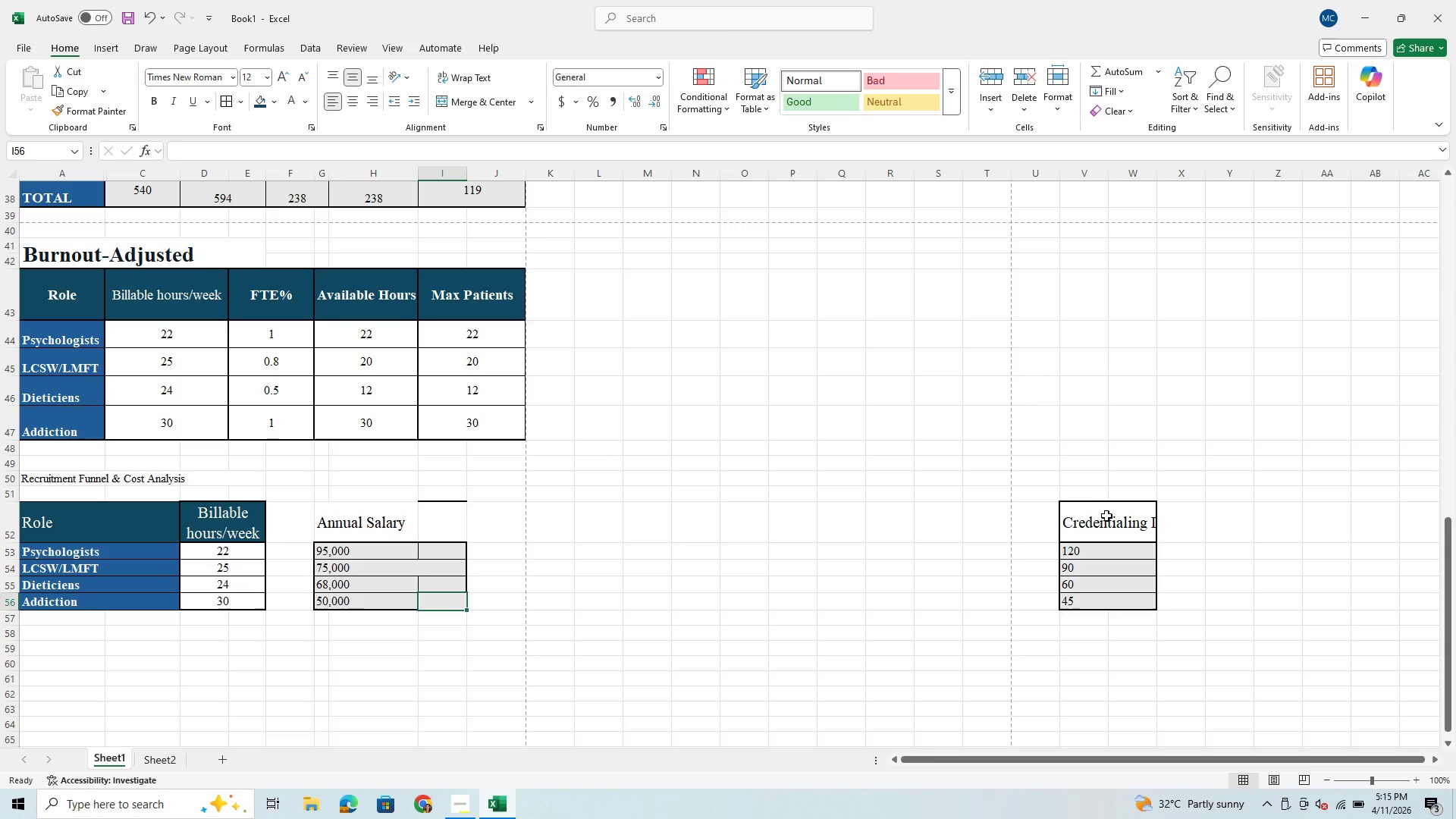 
left_click_drag(start_coordinate=[1107, 511], to_coordinate=[1107, 600])
 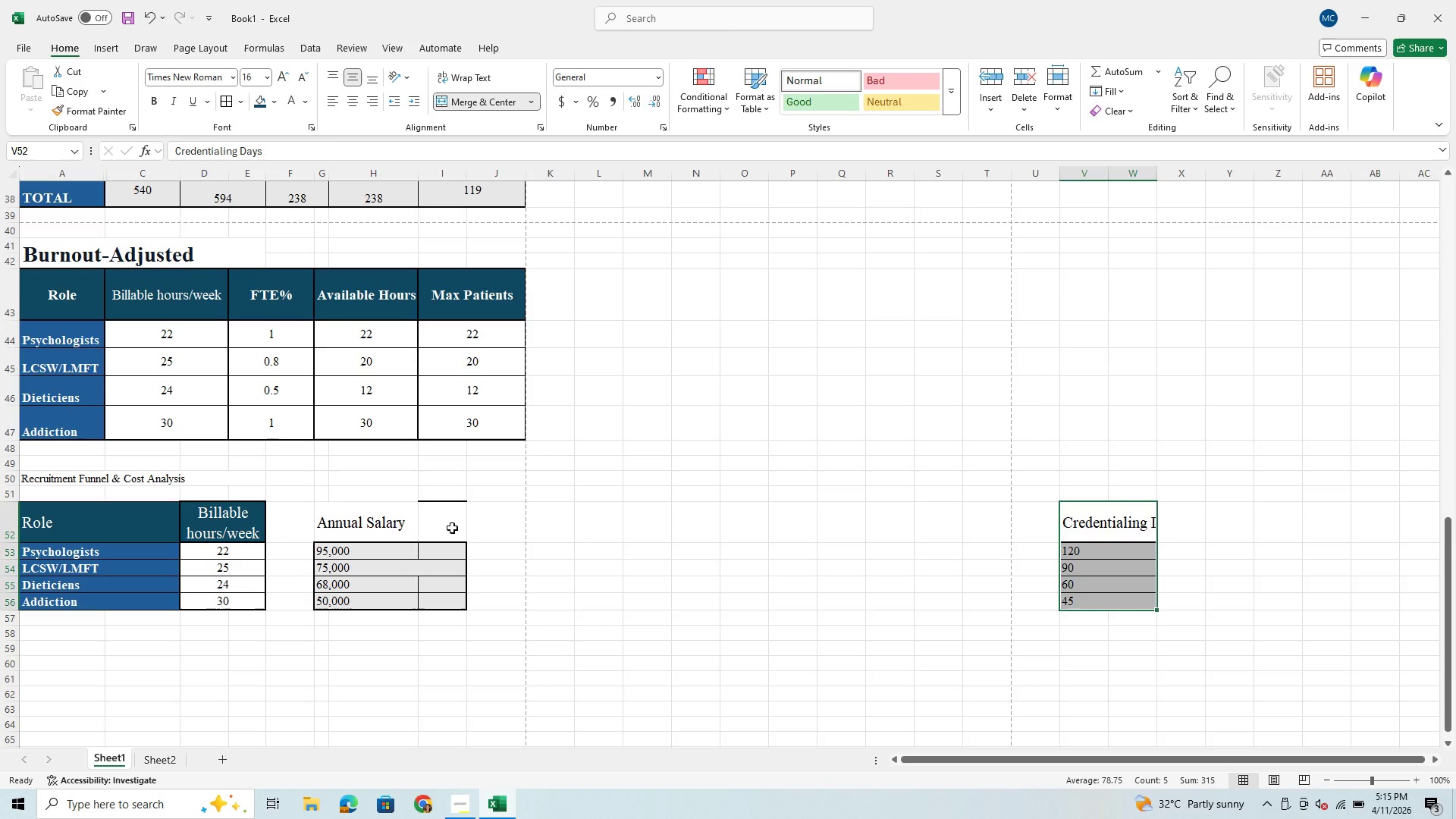 
wait(28.3)
 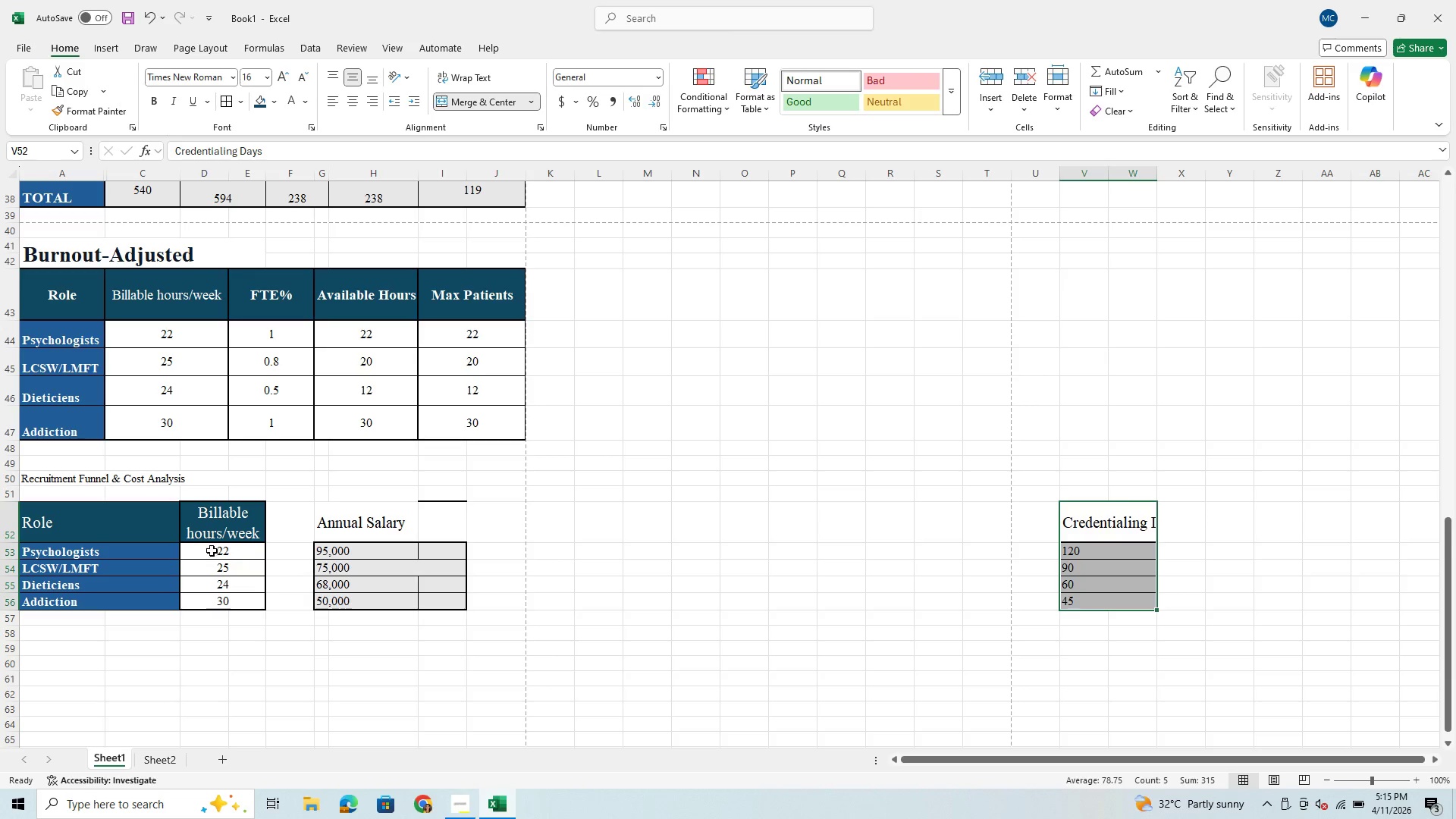 
key(Control+X)
 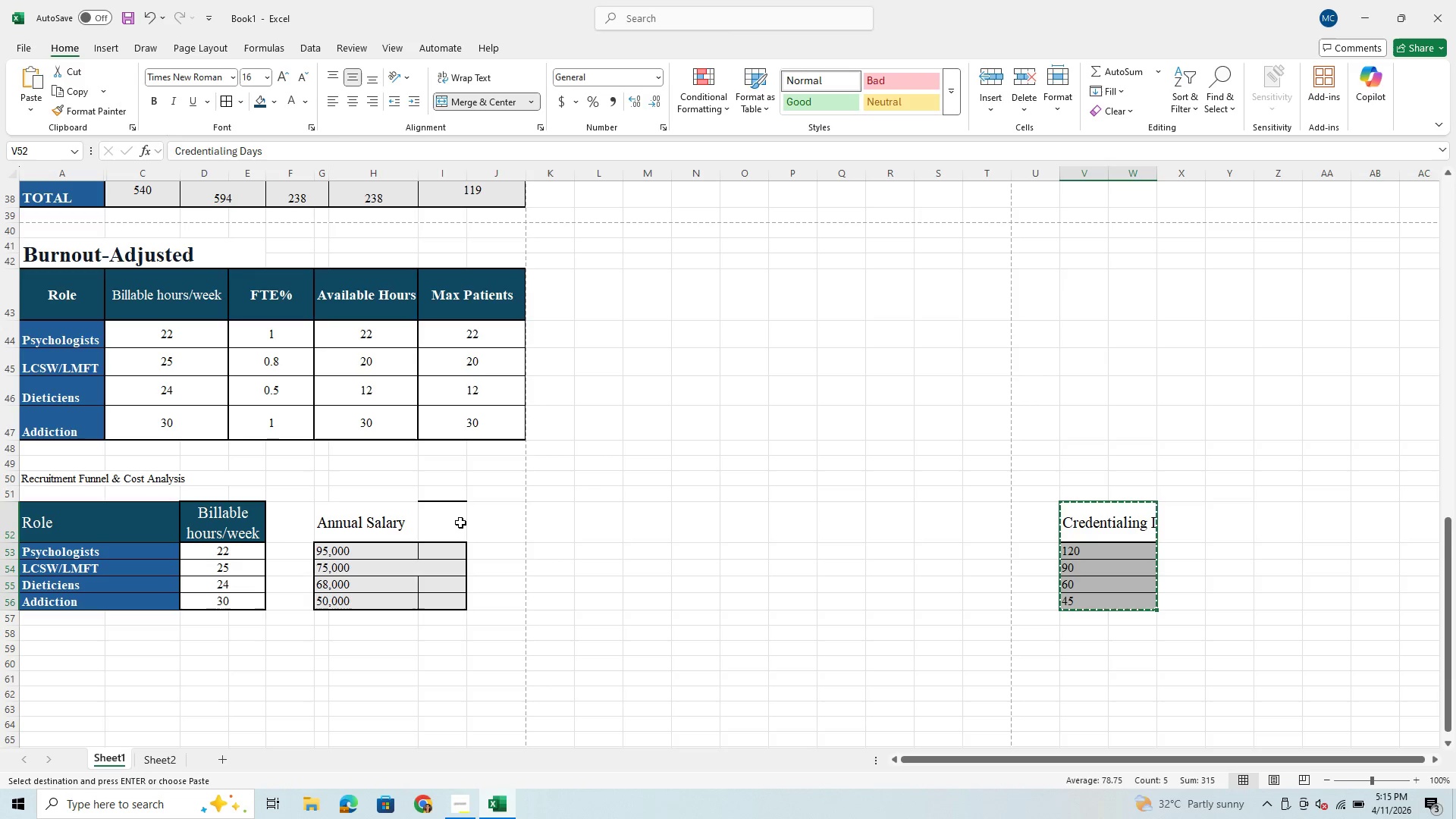 
left_click_drag(start_coordinate=[460, 520], to_coordinate=[485, 609])
 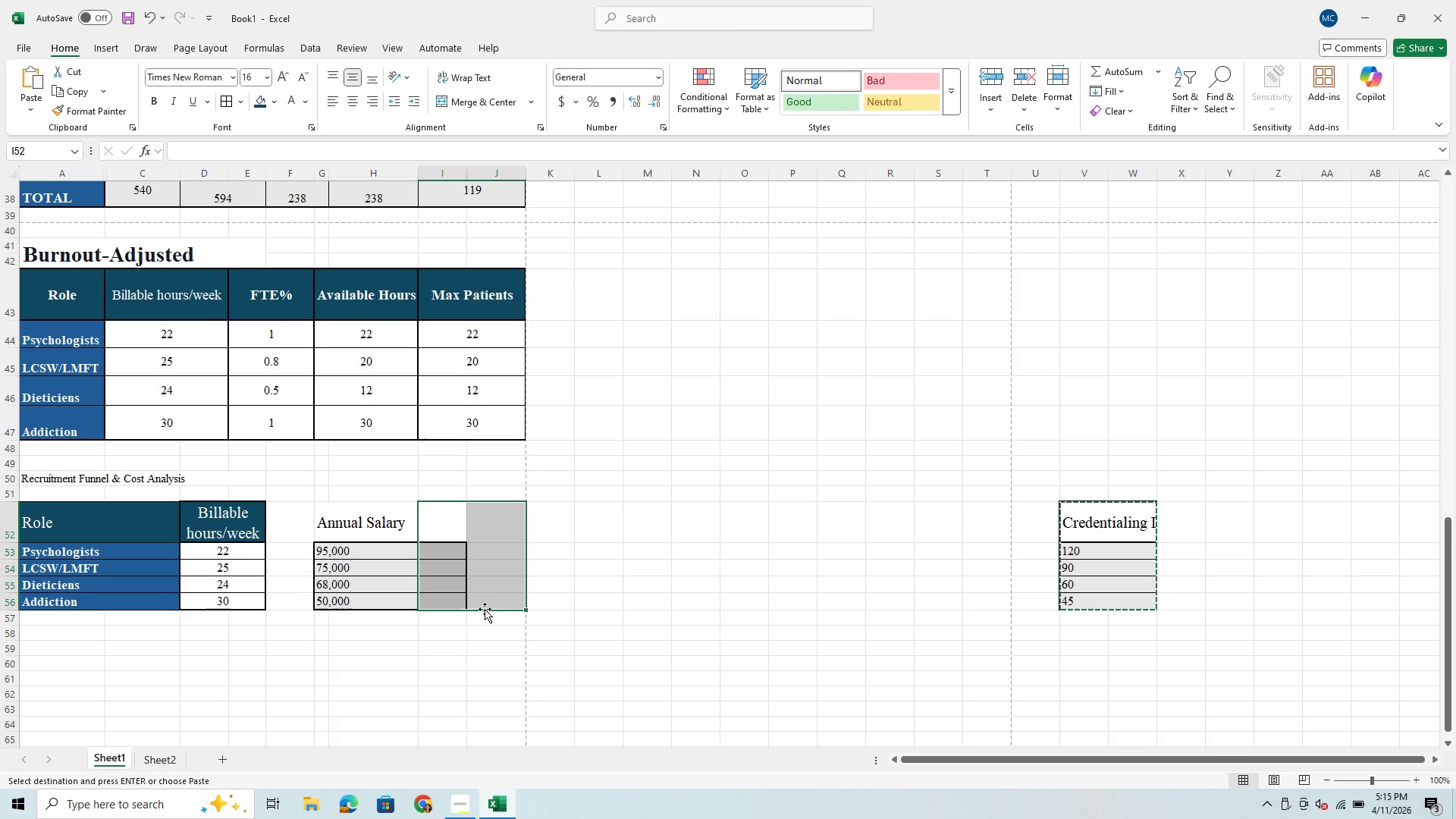 
hold_key(key=ControlLeft, duration=0.83)
 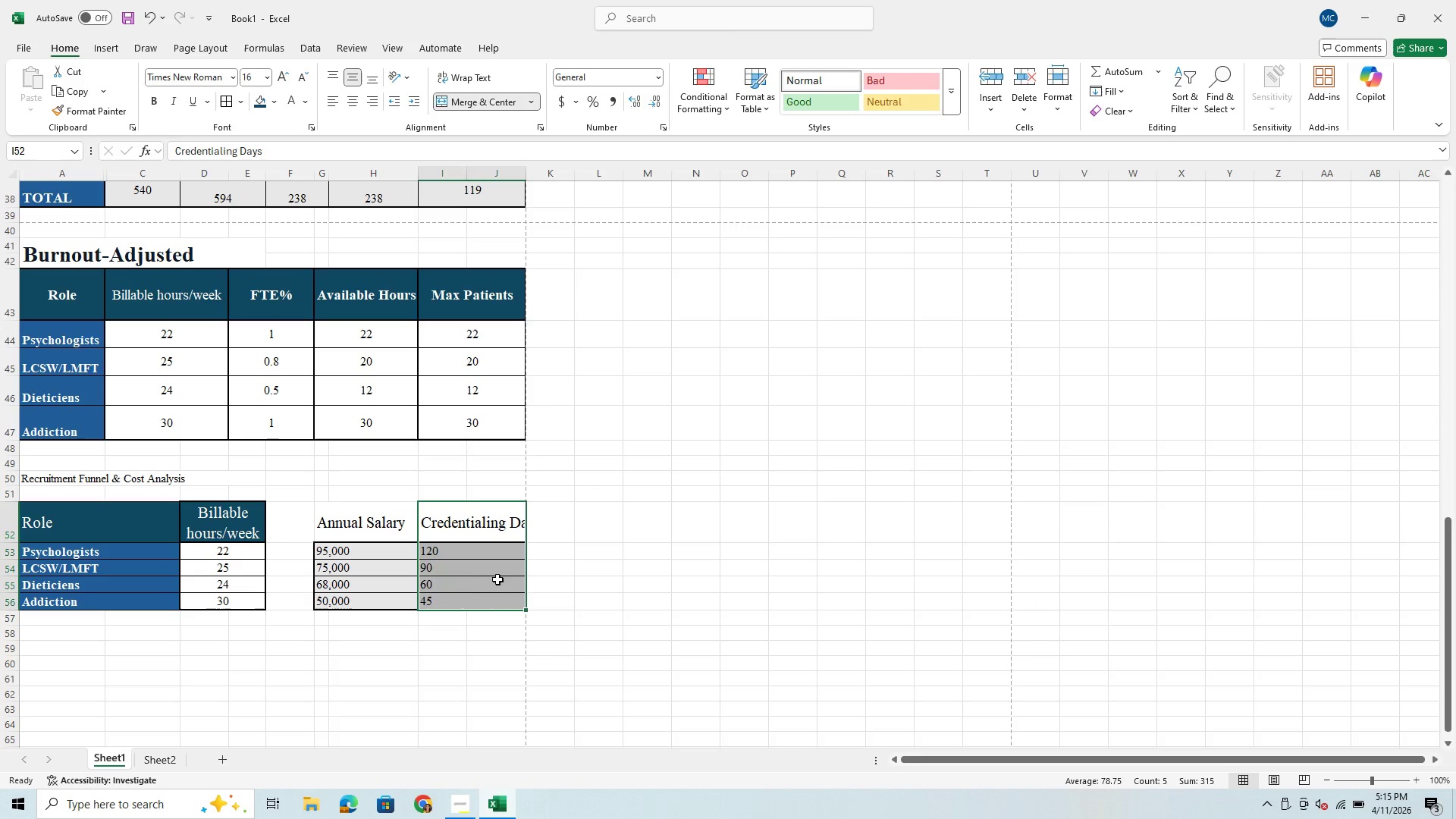 
hold_key(key=V, duration=0.39)
 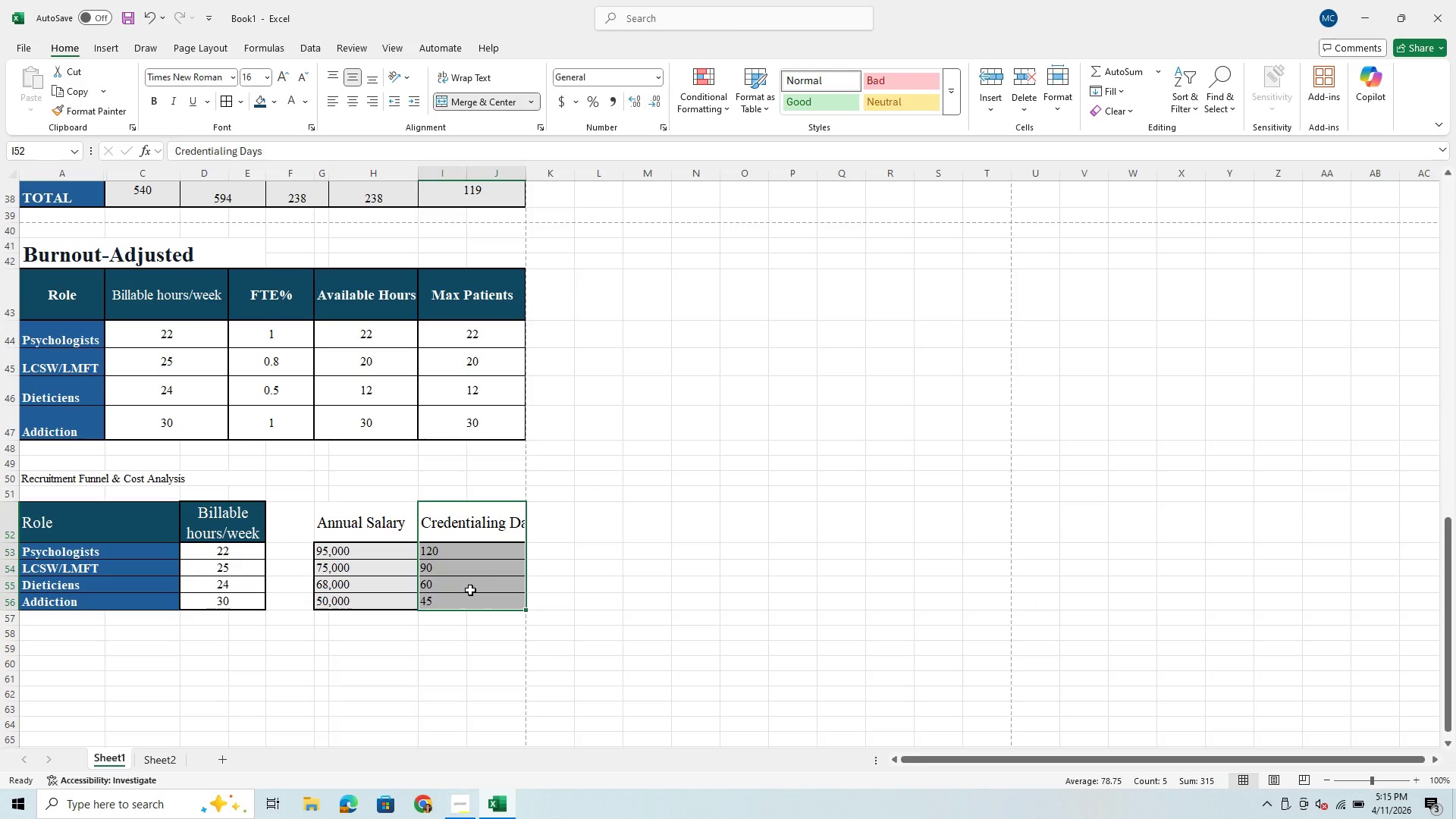 
left_click([470, 590])
 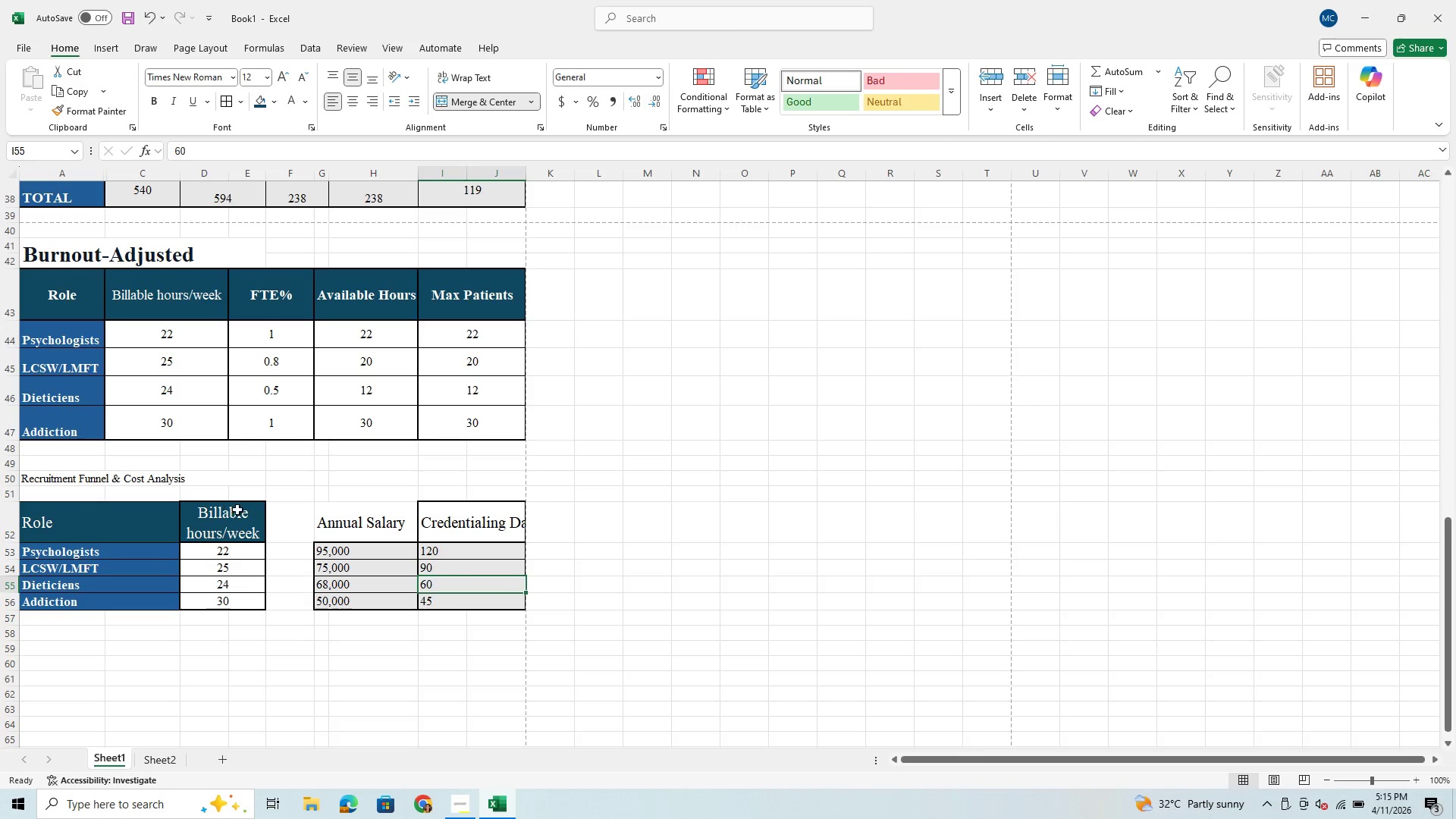 
left_click_drag(start_coordinate=[253, 510], to_coordinate=[293, 605])
 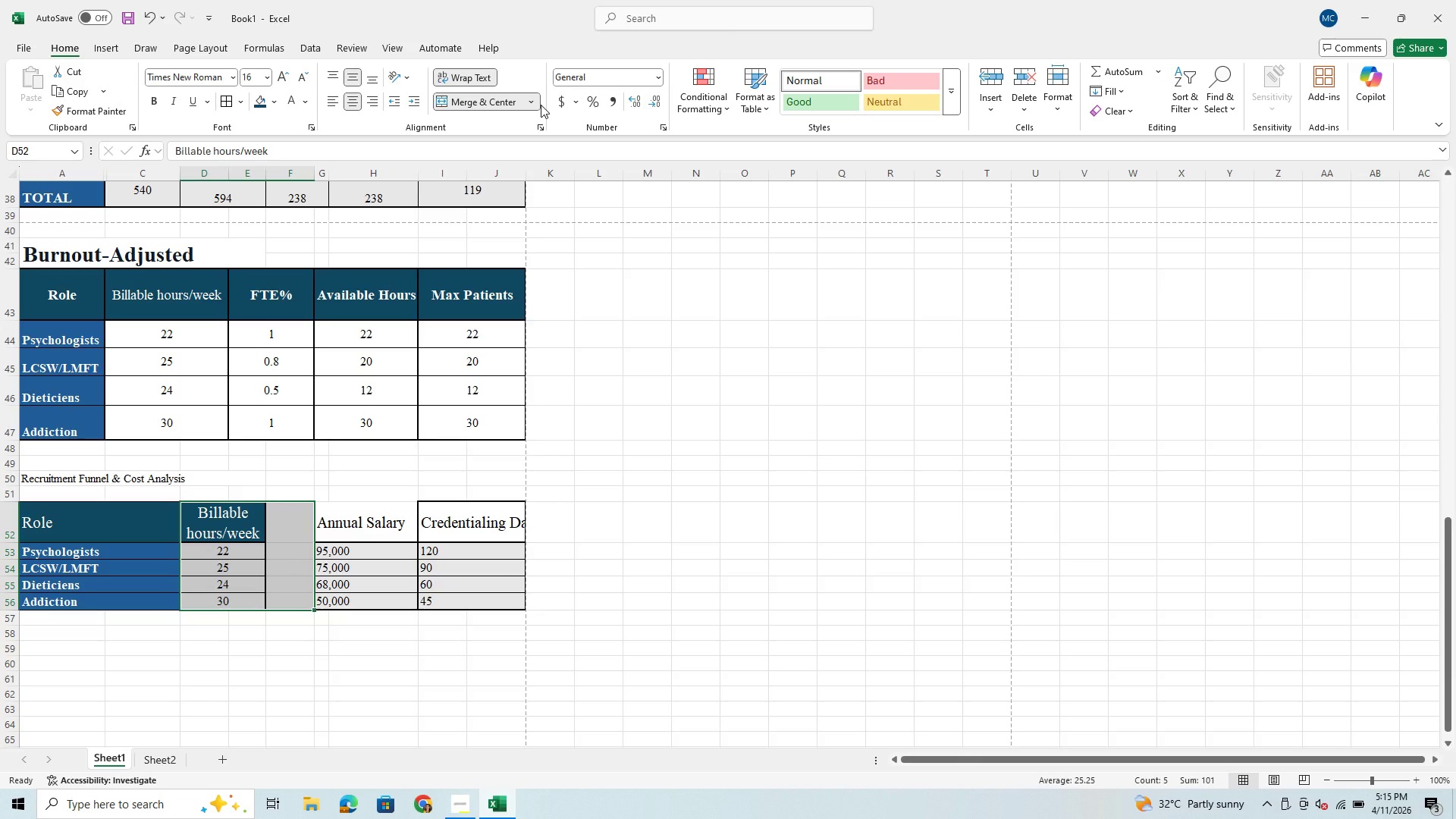 
left_click([532, 93])
 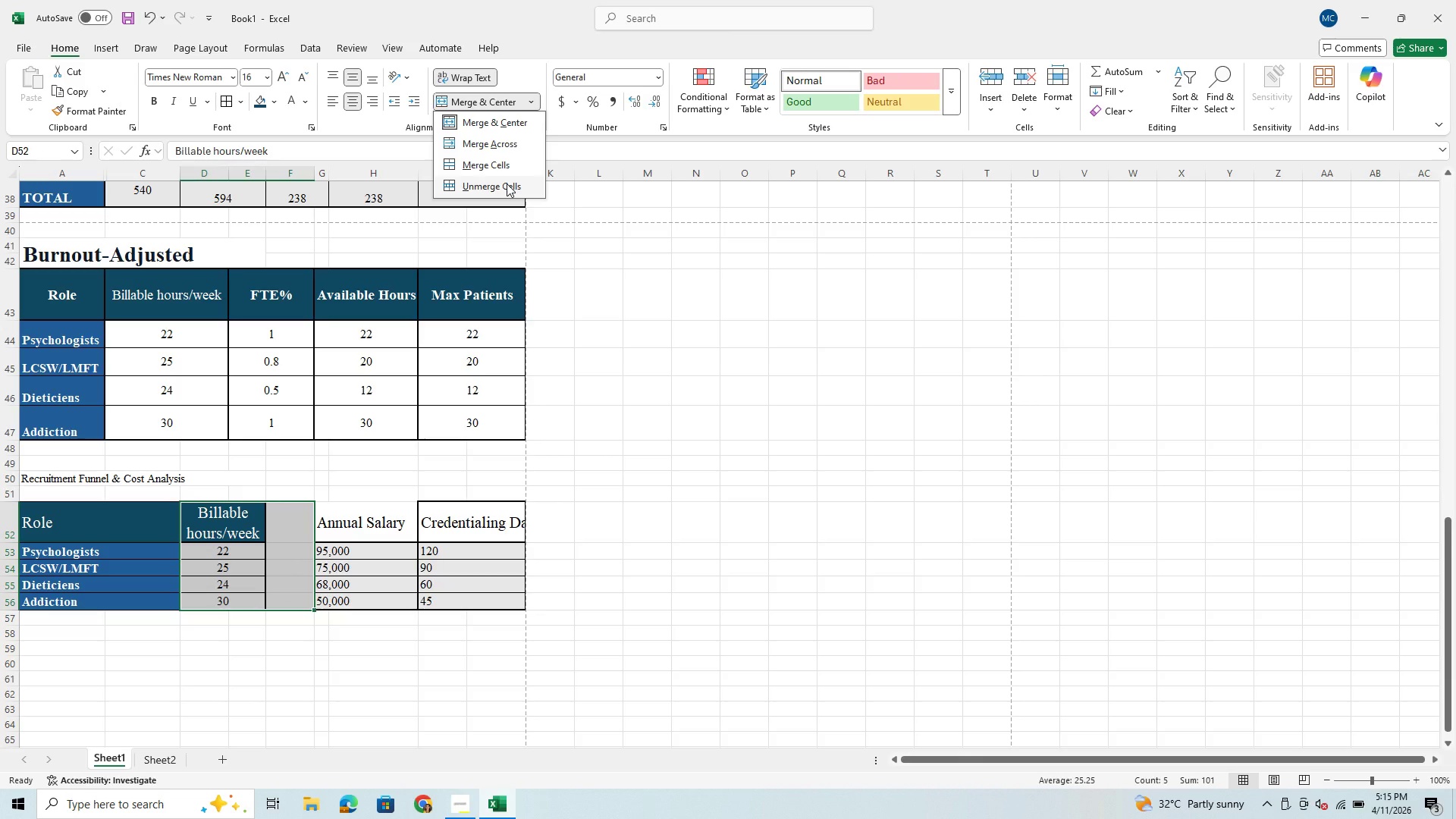 
mouse_move([506, 149])
 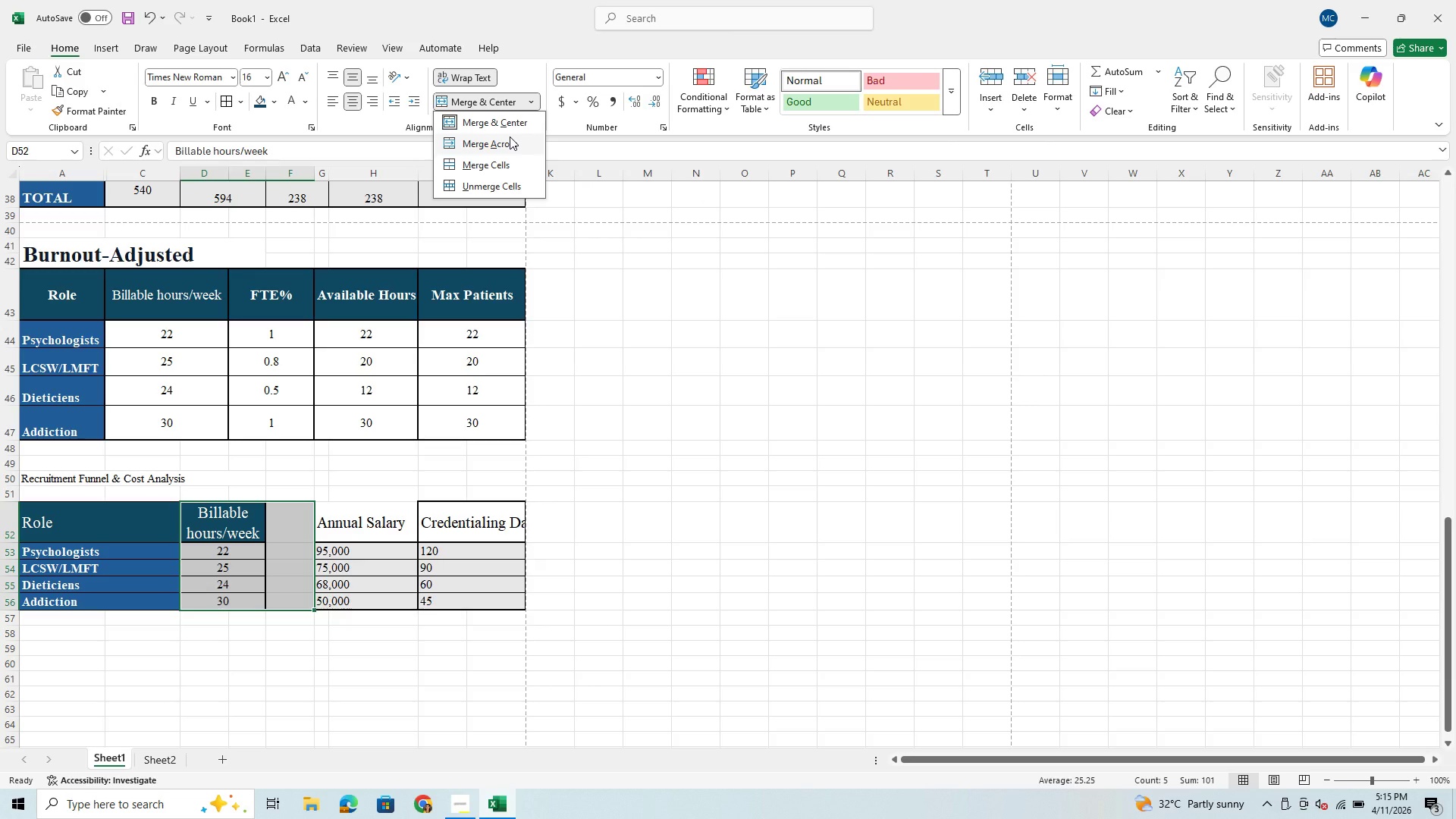 
left_click([510, 136])
 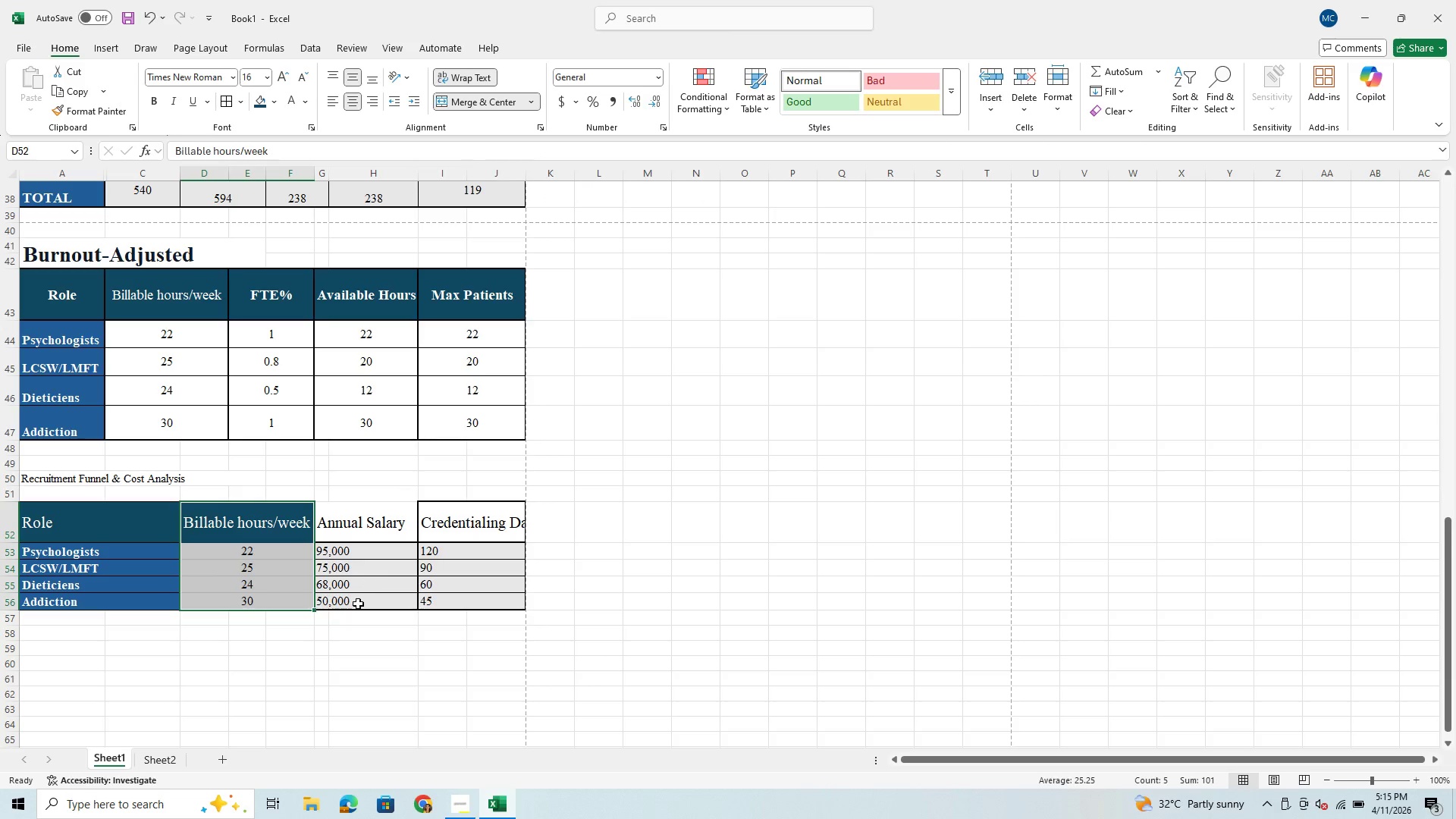 
left_click([349, 636])
 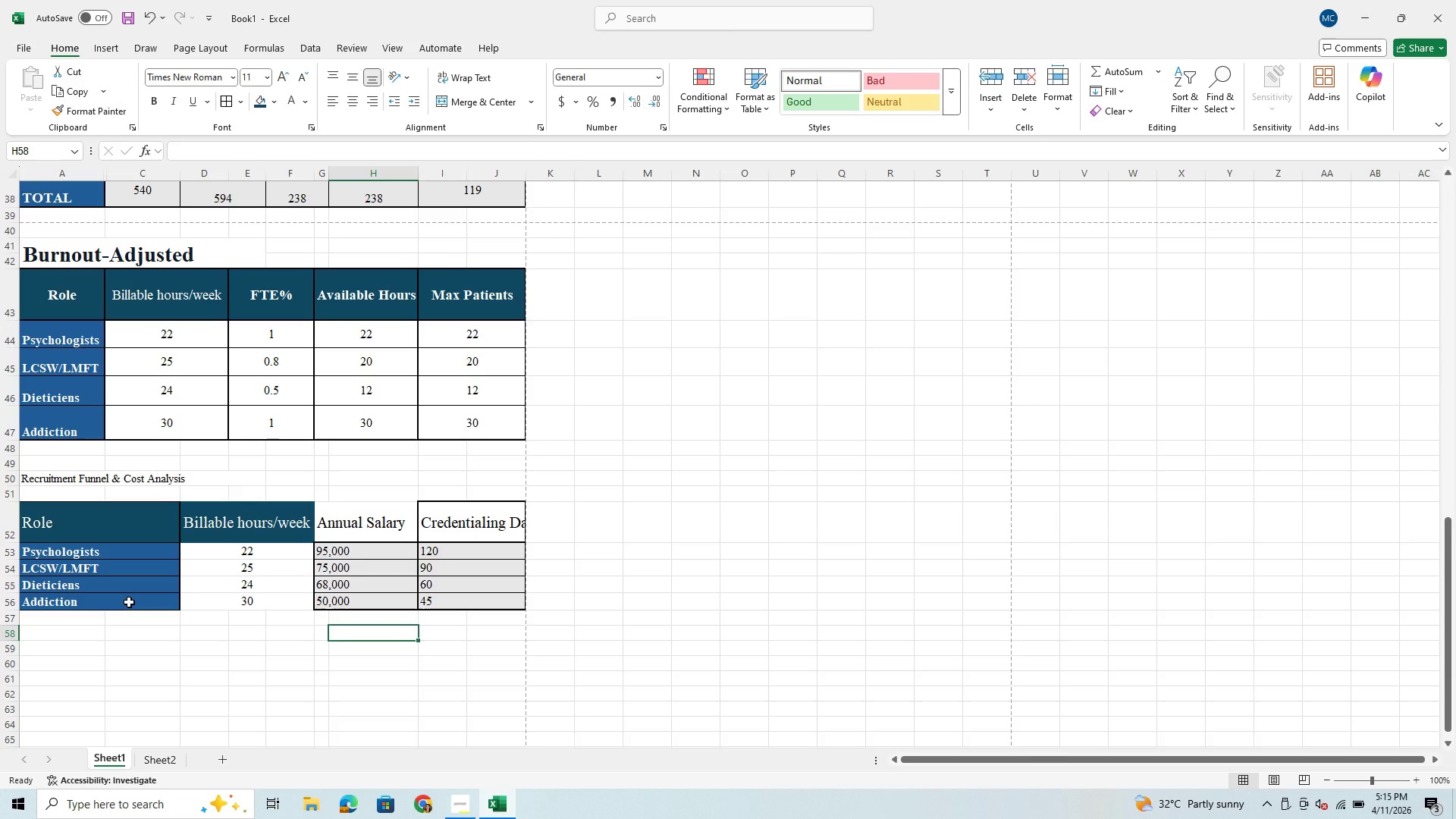 
left_click([132, 595])
 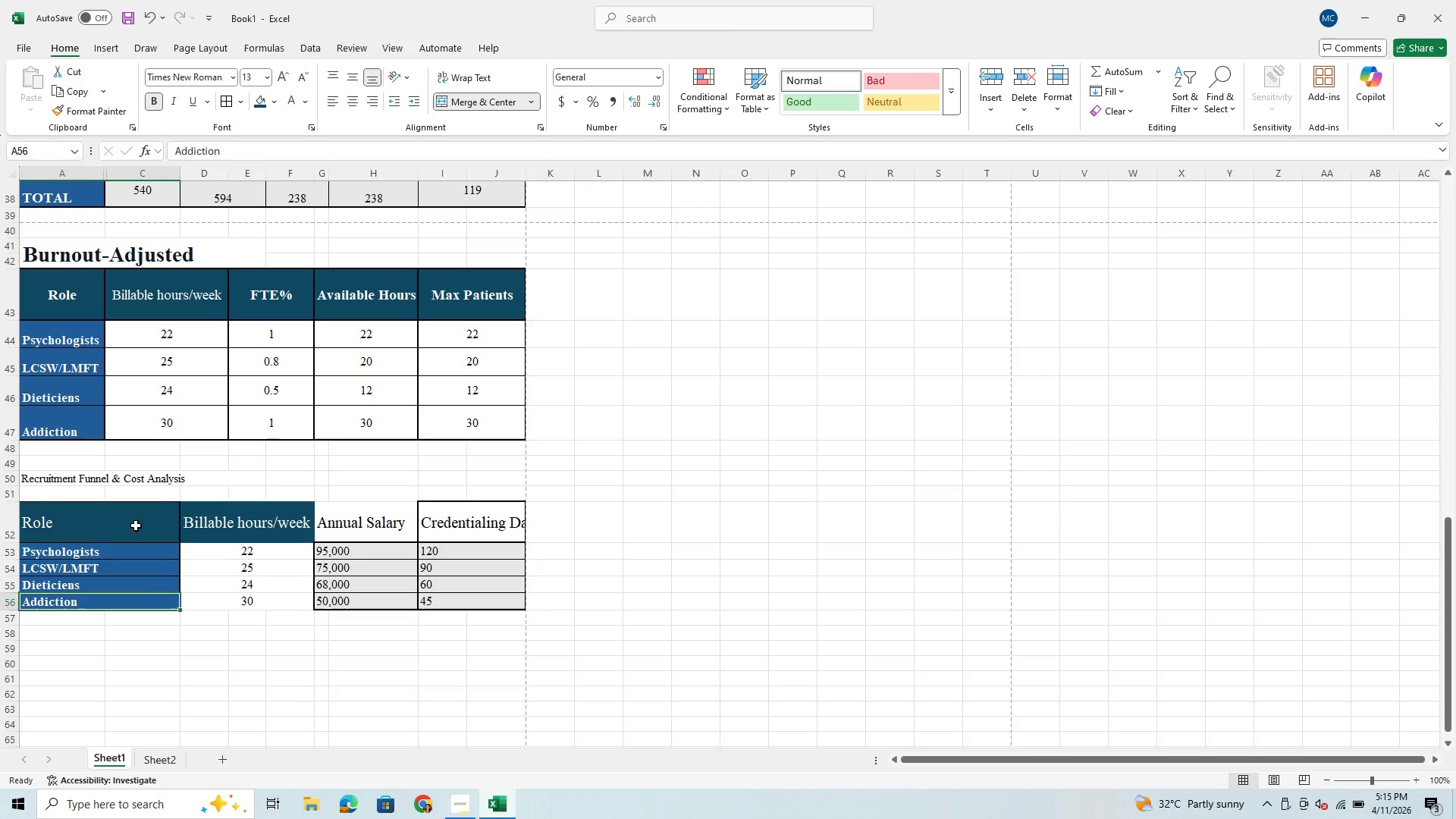 
left_click_drag(start_coordinate=[136, 526], to_coordinate=[473, 597])
 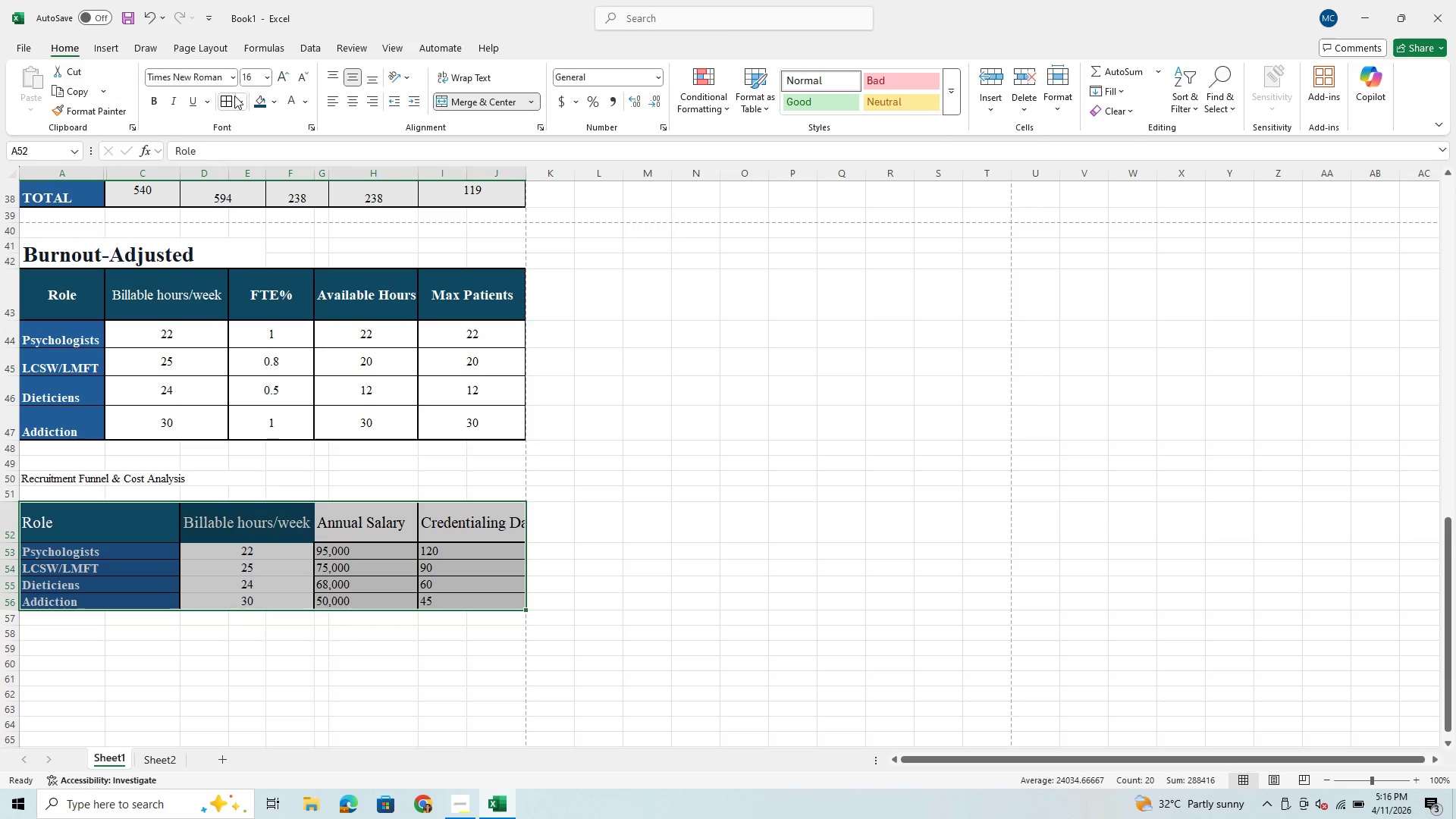 
left_click([226, 102])
 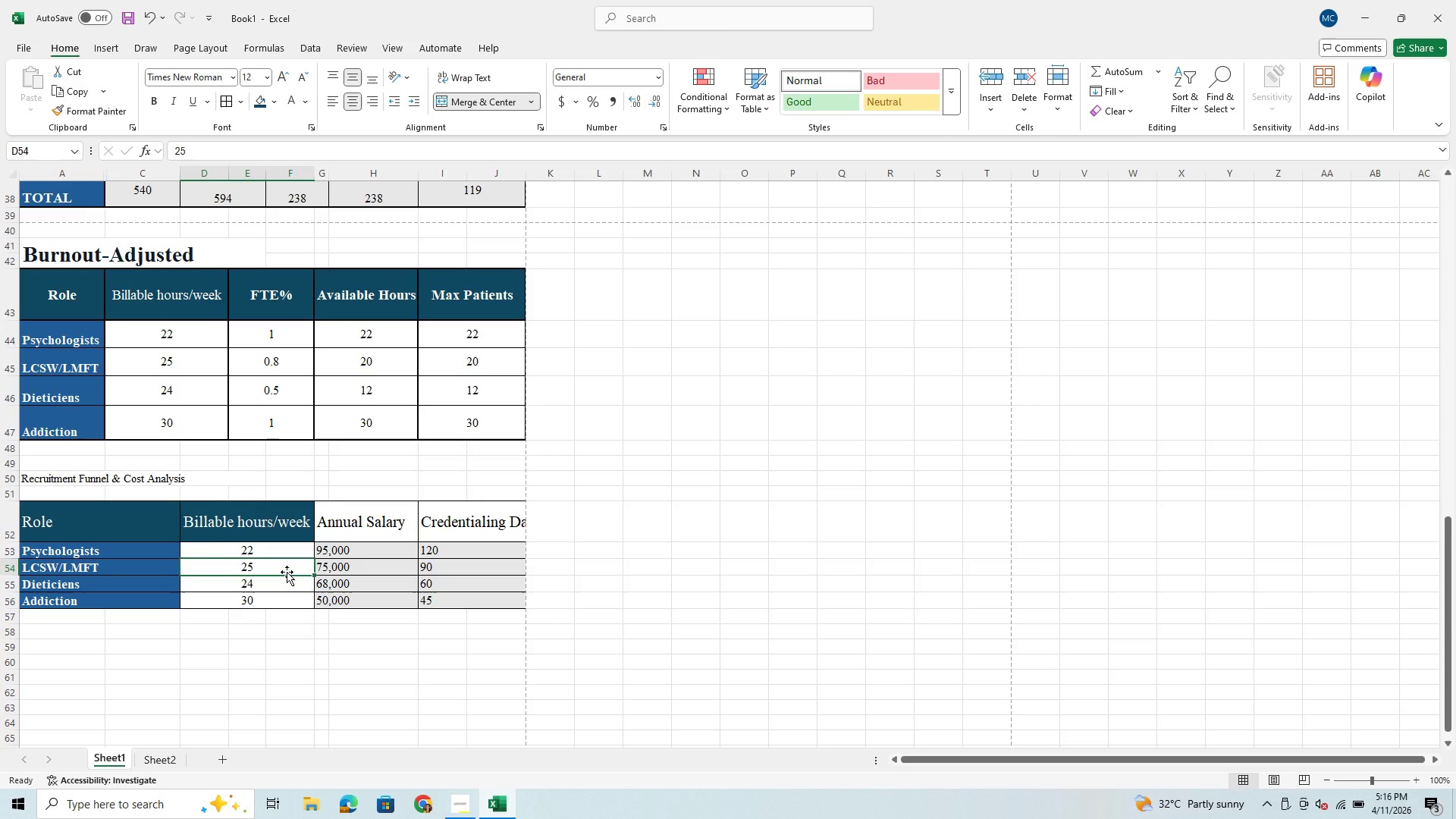 
left_click_drag(start_coordinate=[107, 523], to_coordinate=[467, 529])
 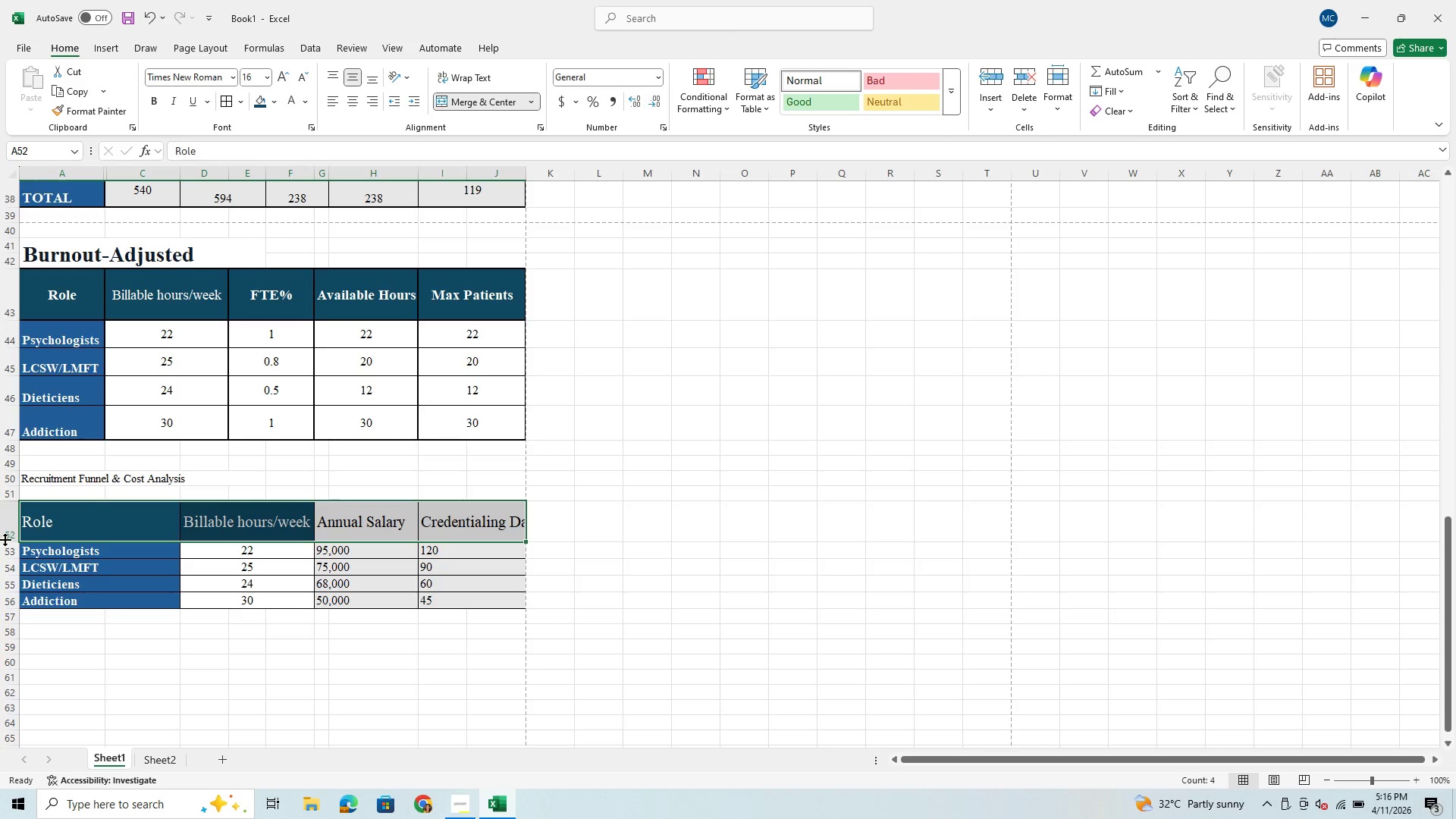 
left_click_drag(start_coordinate=[5, 539], to_coordinate=[8, 549])
 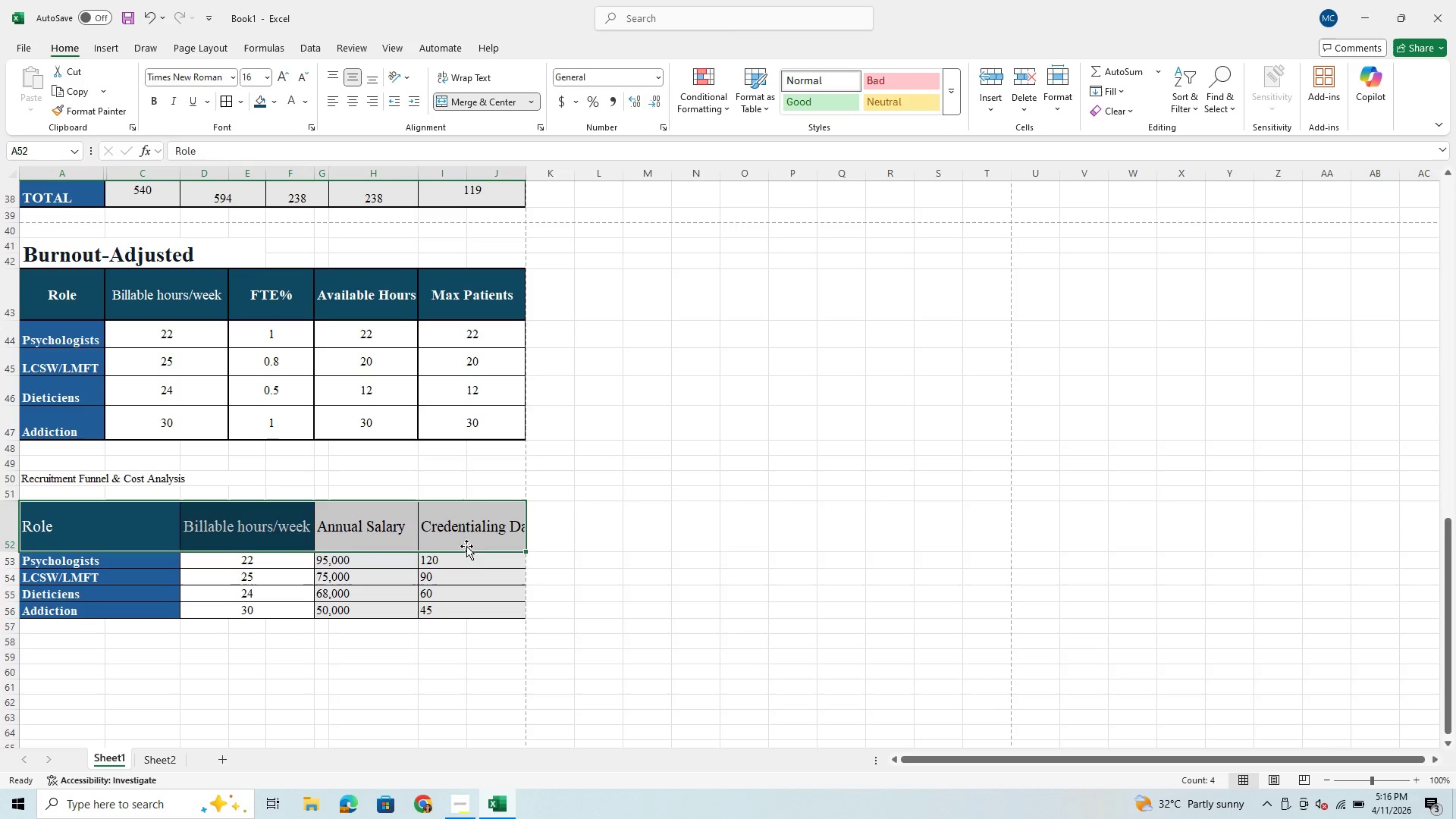 
left_click([466, 536])
 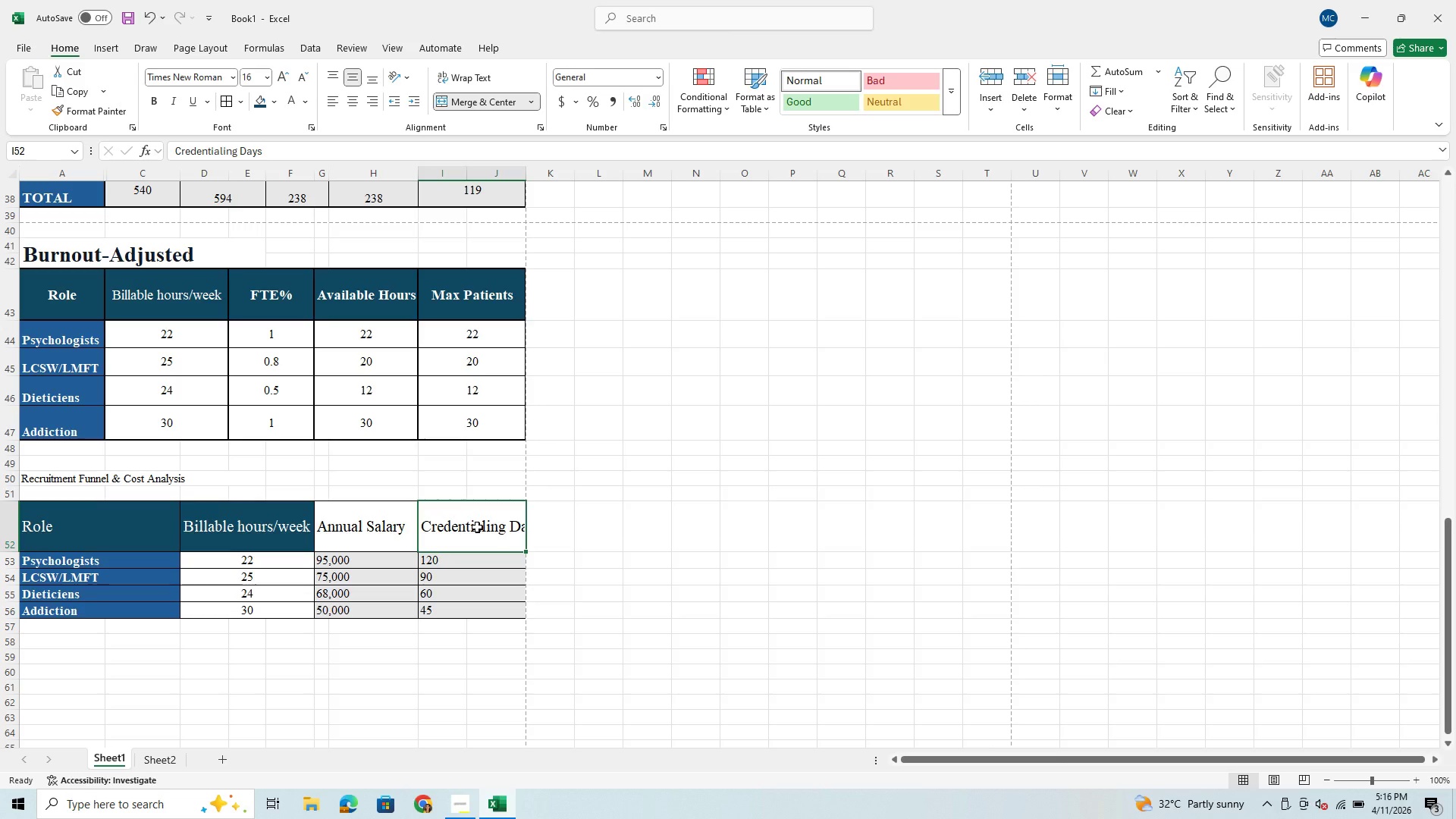 
left_click([479, 527])
 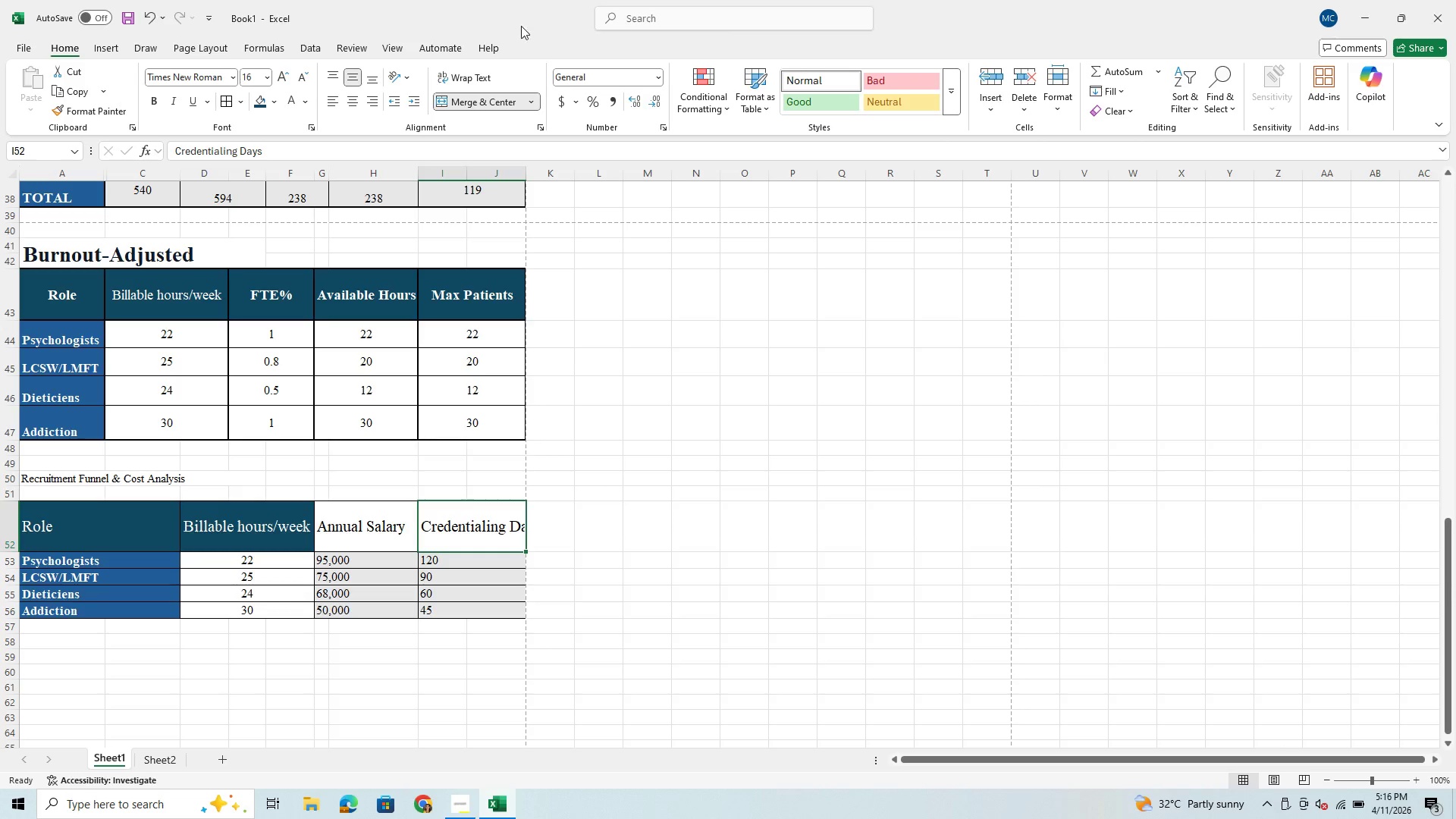 
left_click([479, 77])
 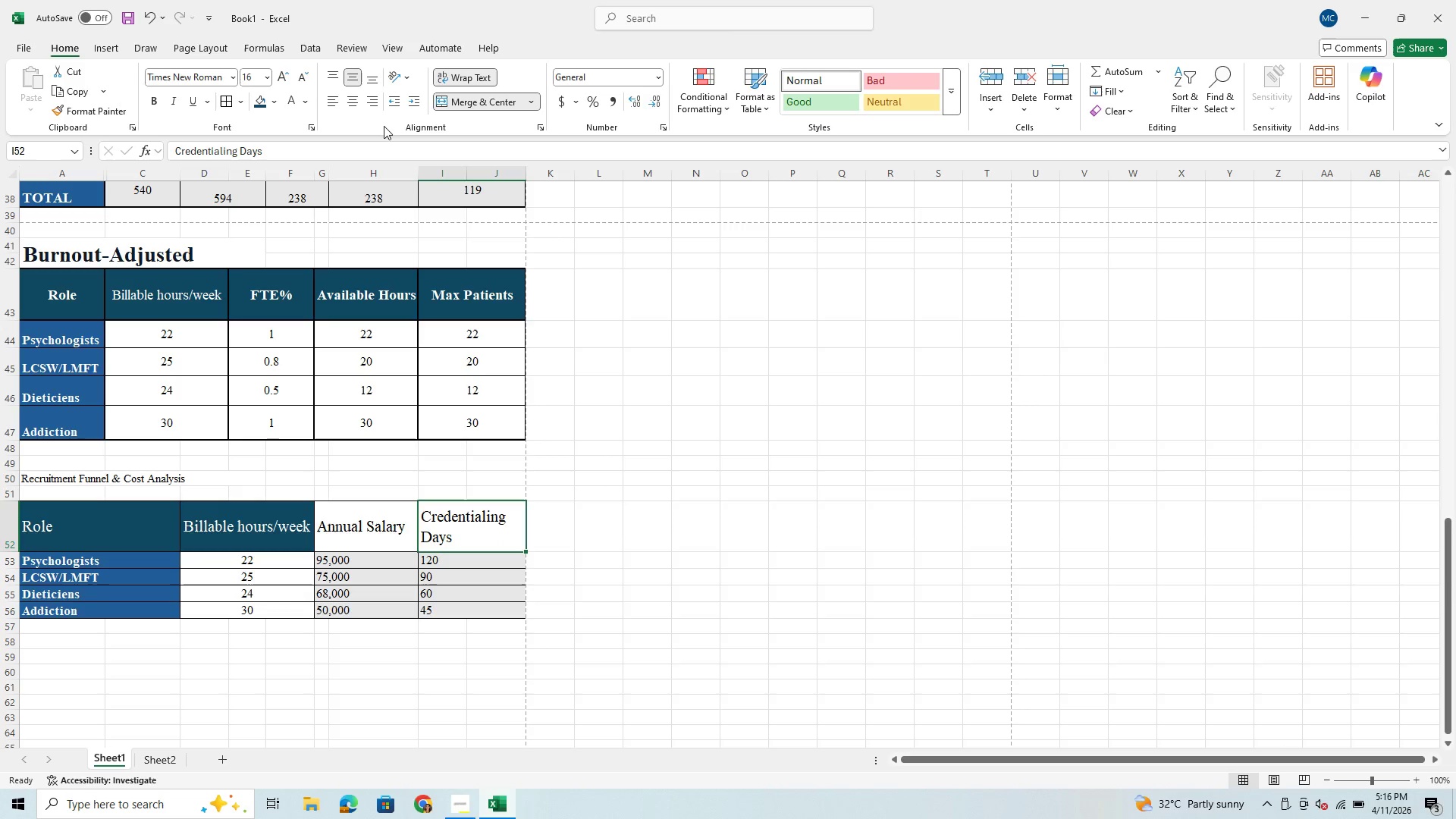 
left_click([351, 106])
 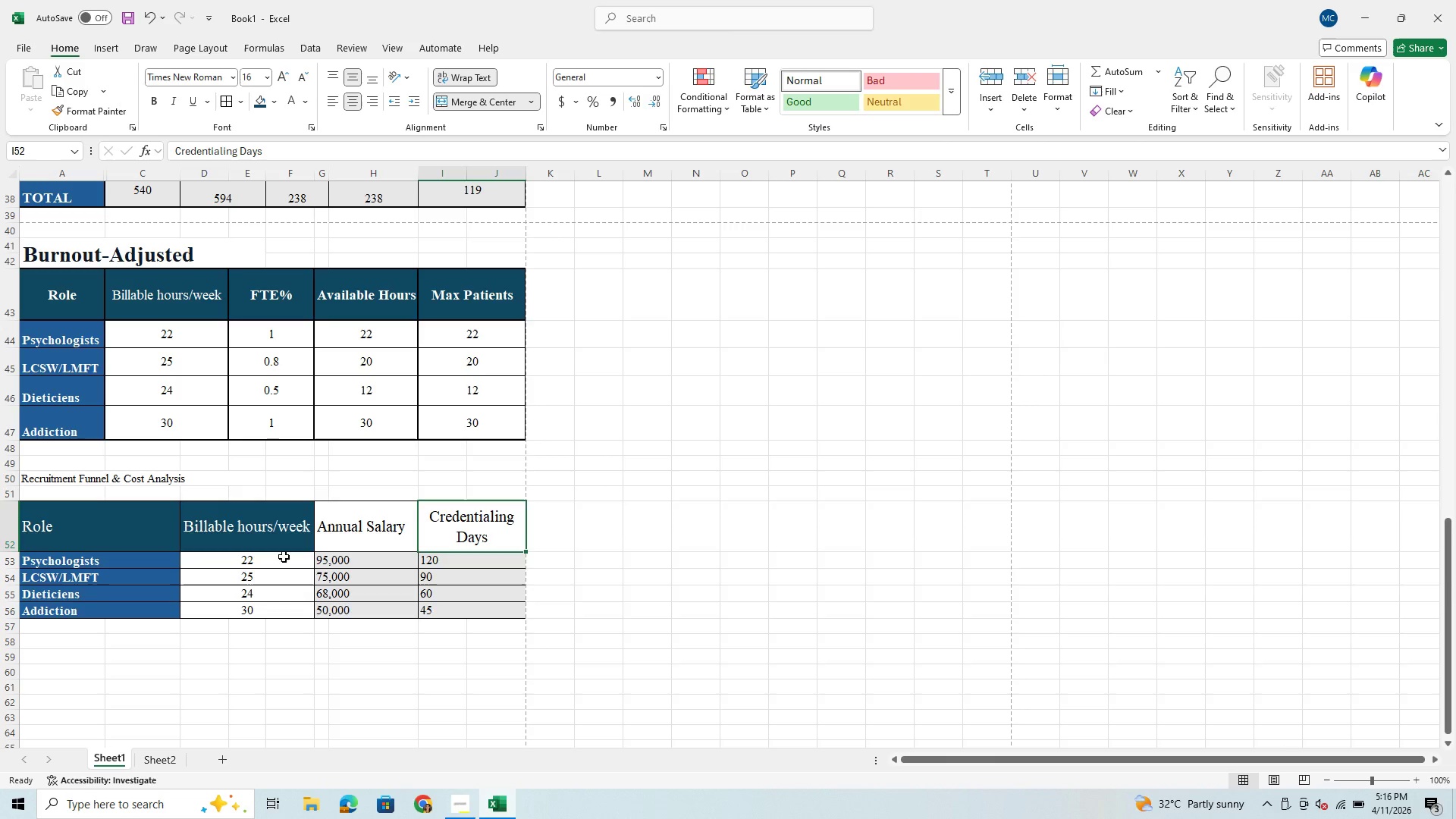 
left_click([247, 526])
 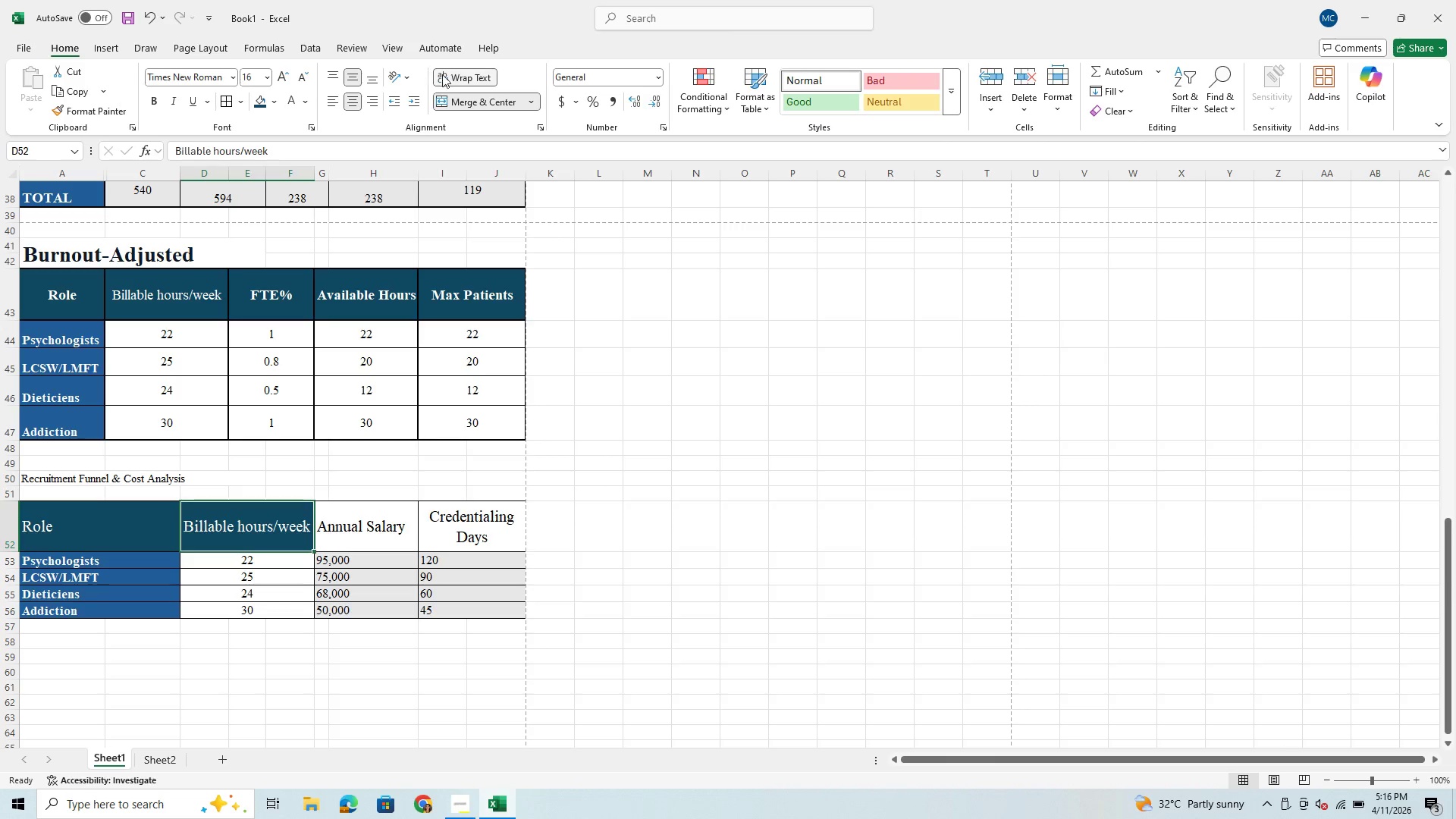 
left_click([457, 77])
 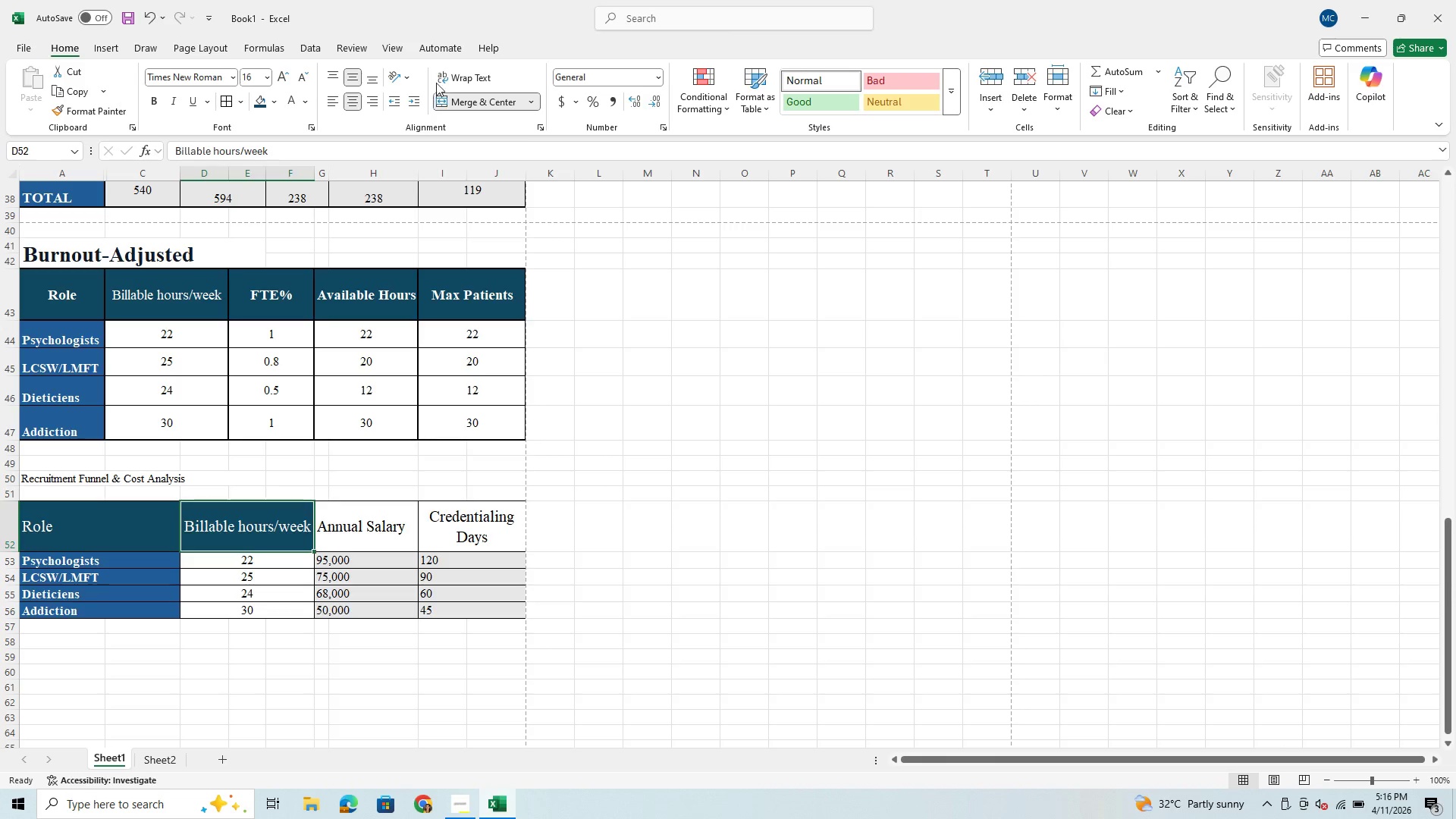 
left_click([474, 80])
 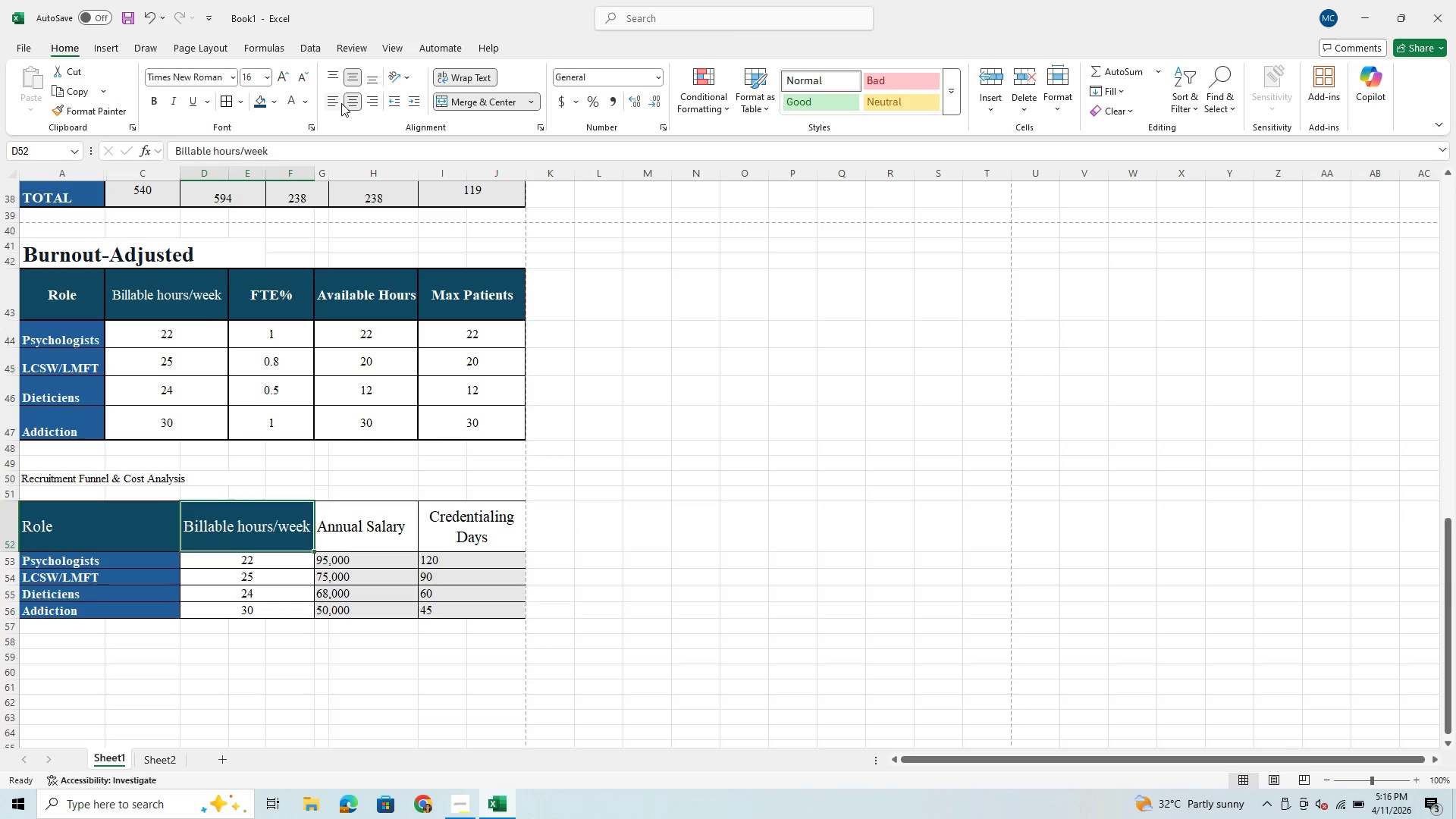 
left_click([355, 72])
 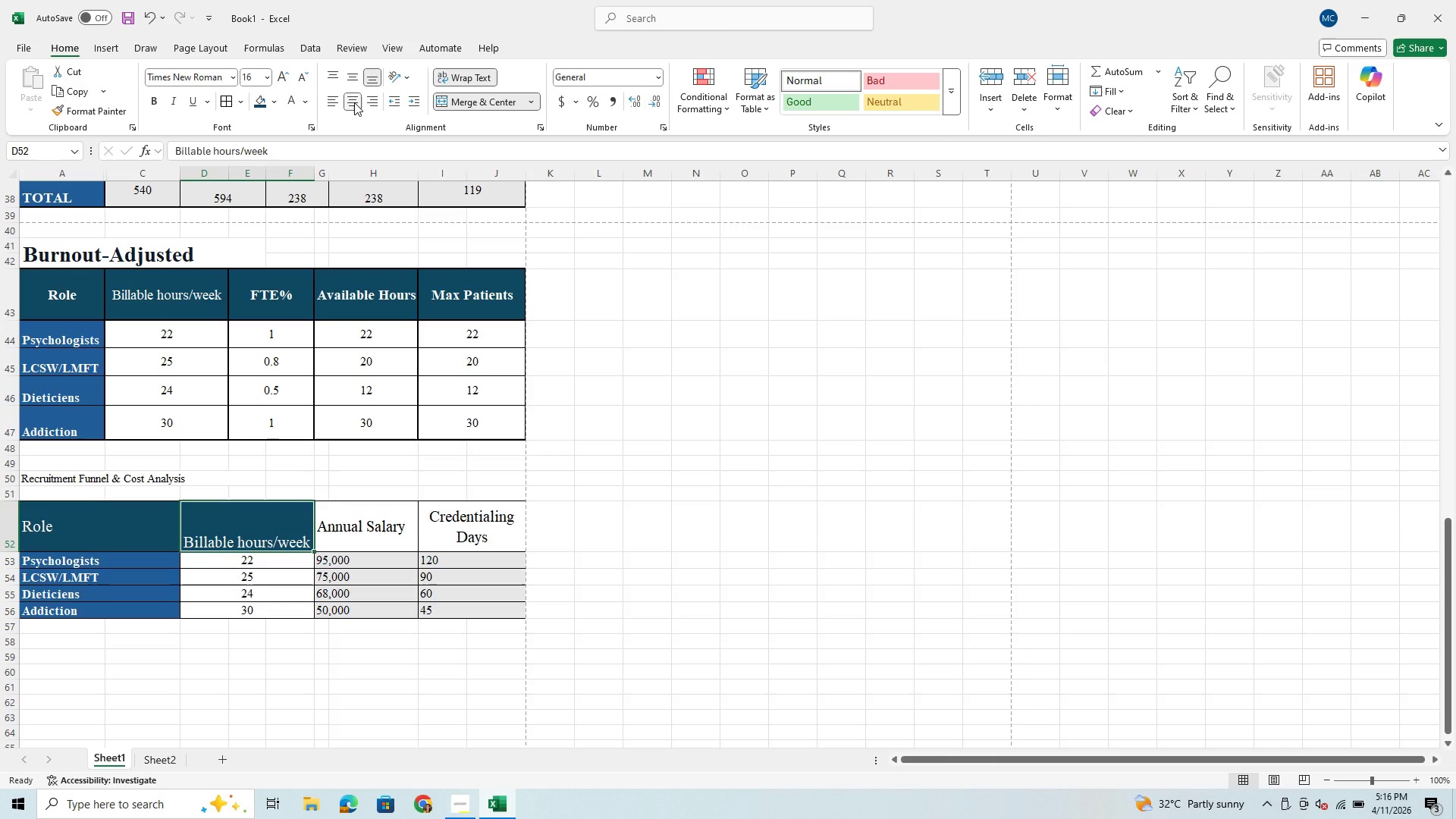 
left_click([354, 104])
 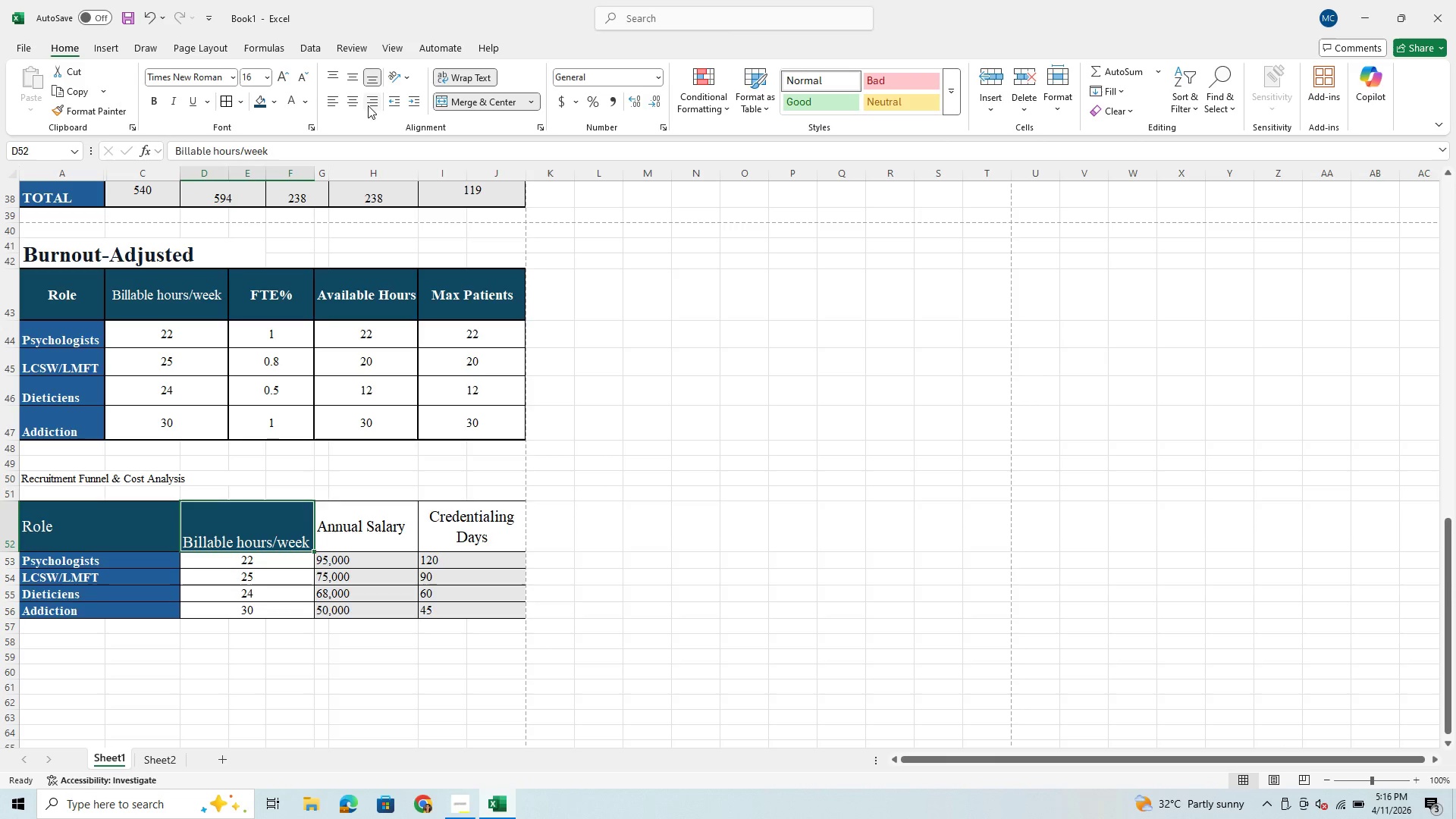 
left_click([353, 100])
 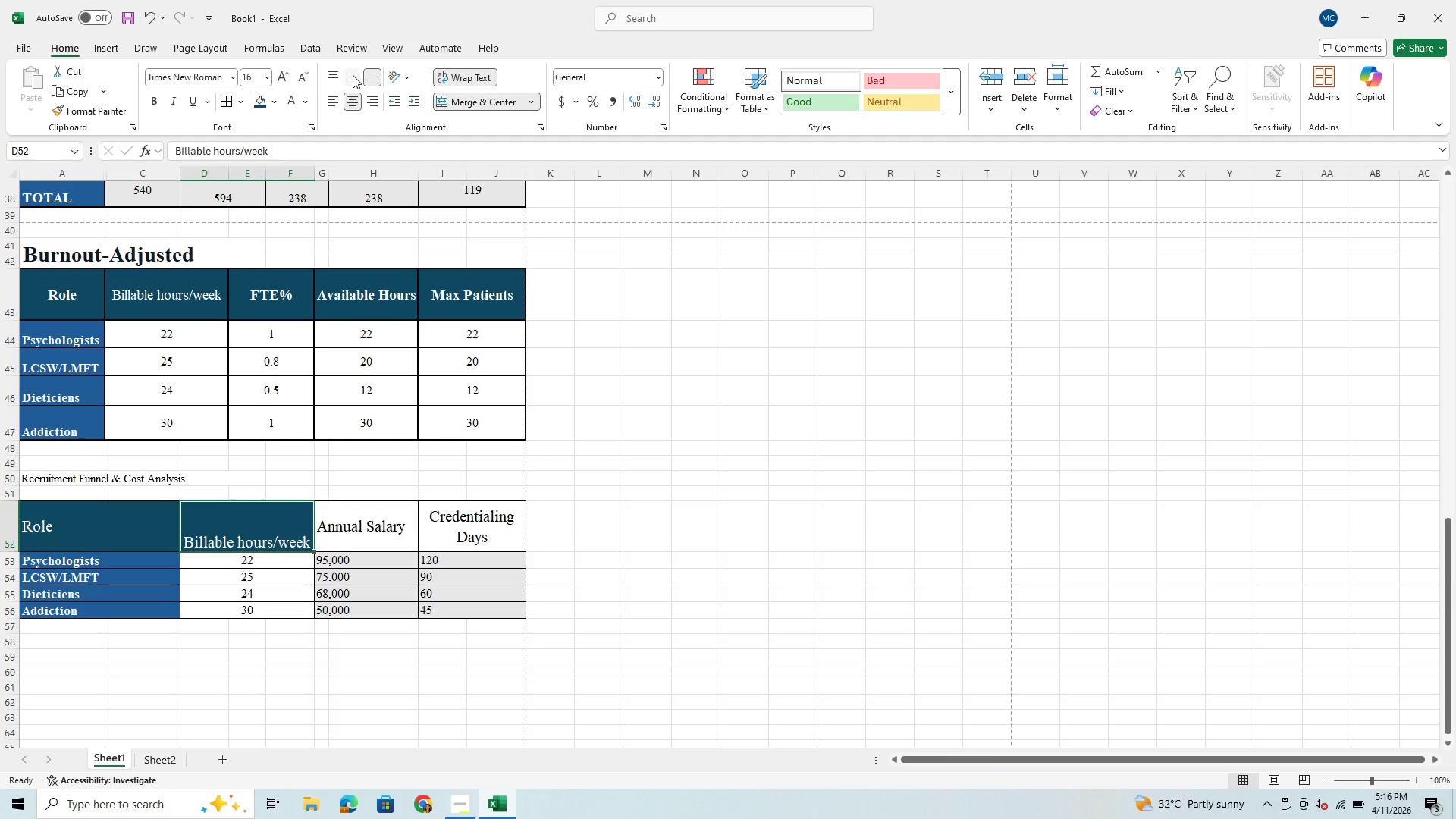 
left_click([354, 74])
 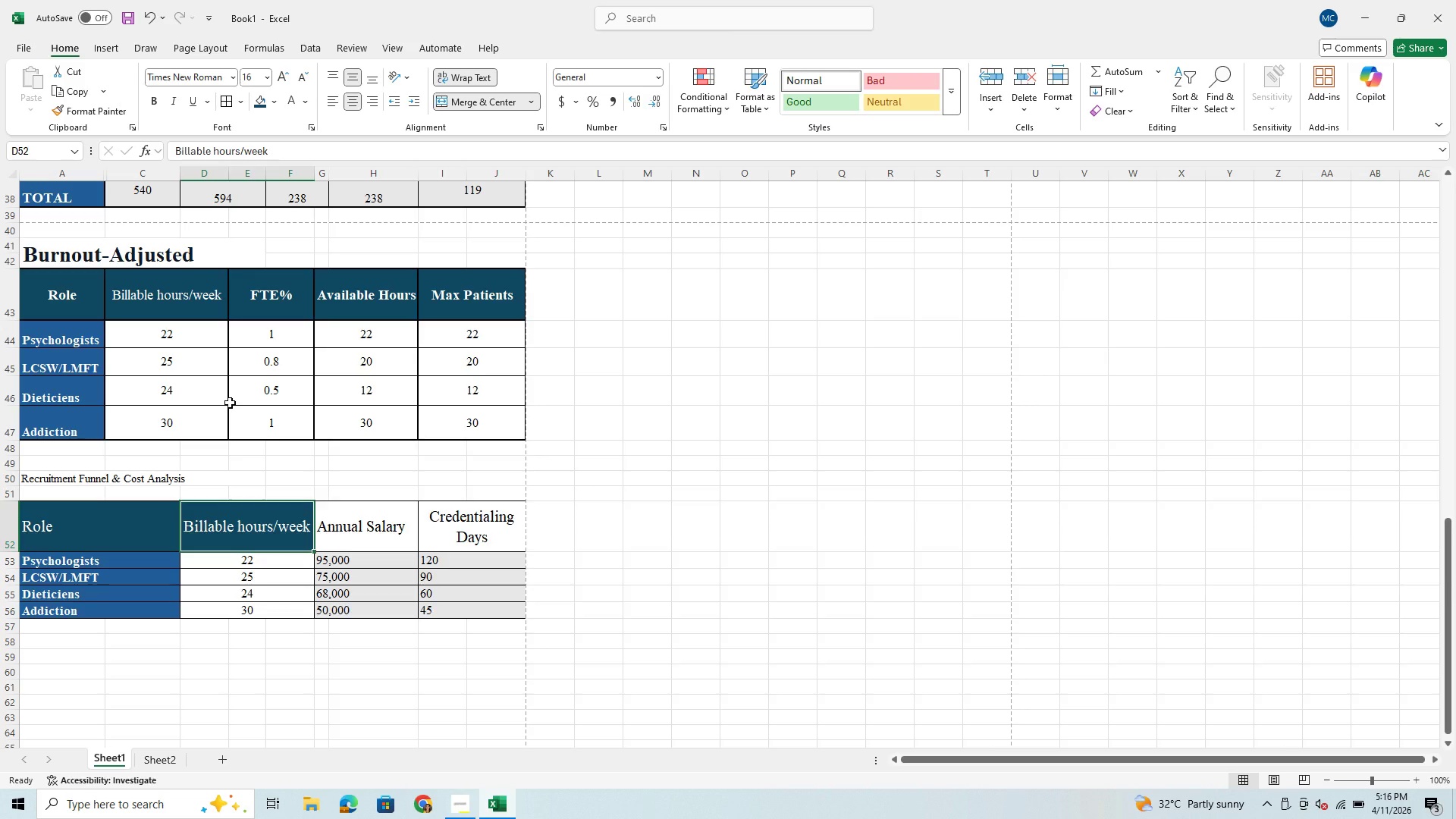 
wait(14.78)
 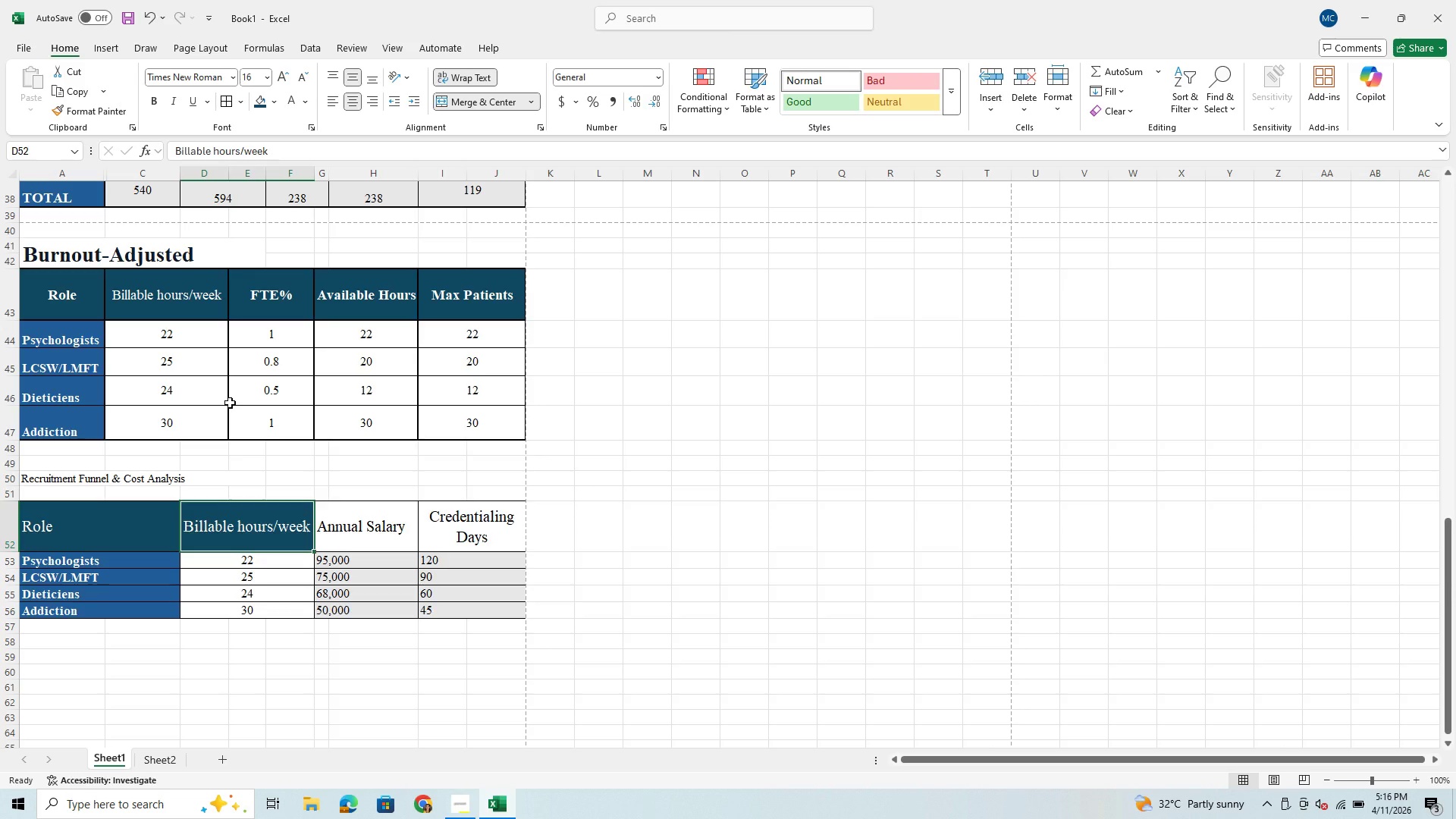 
left_click([206, 535])
 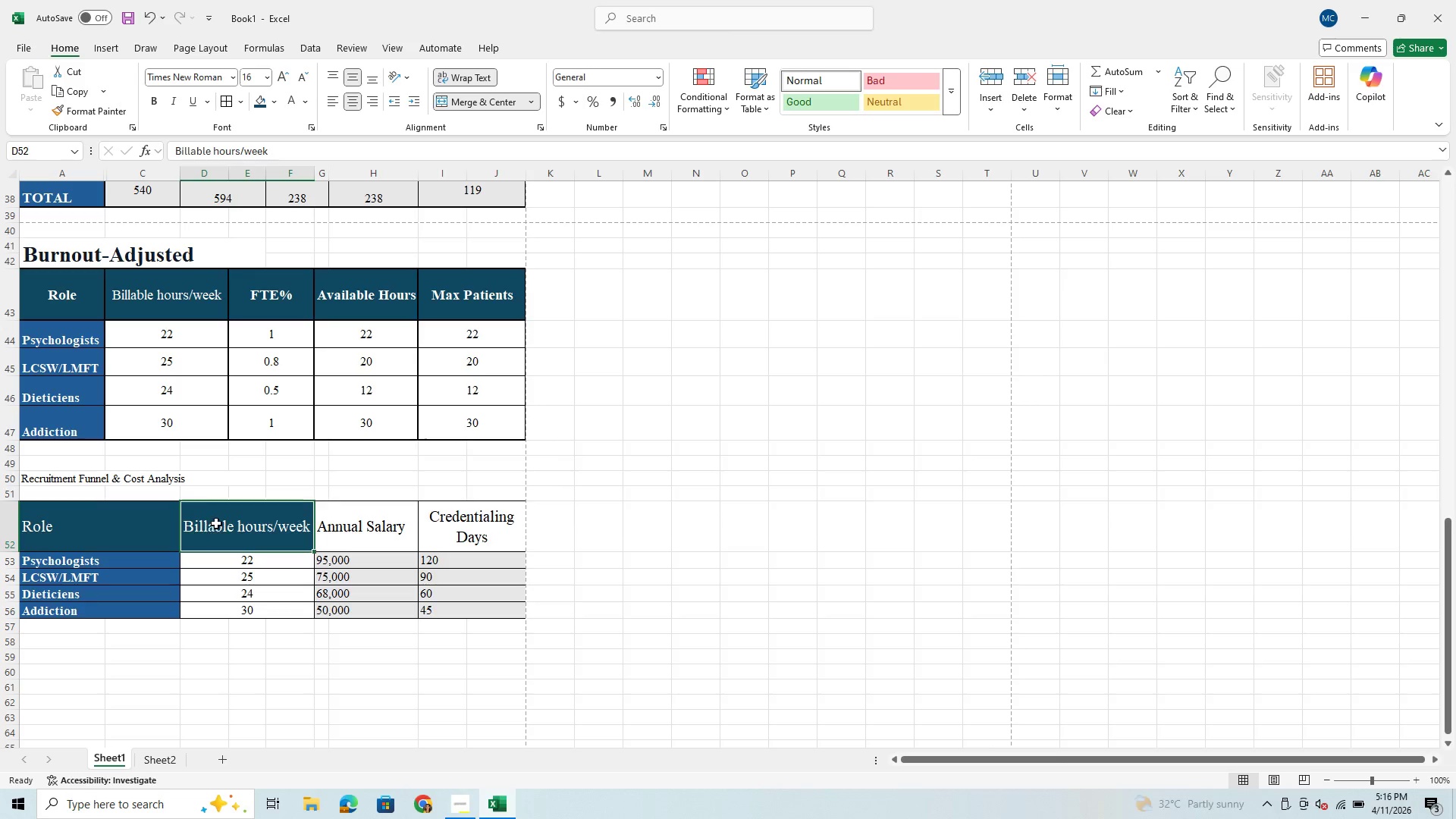 
left_click([221, 520])
 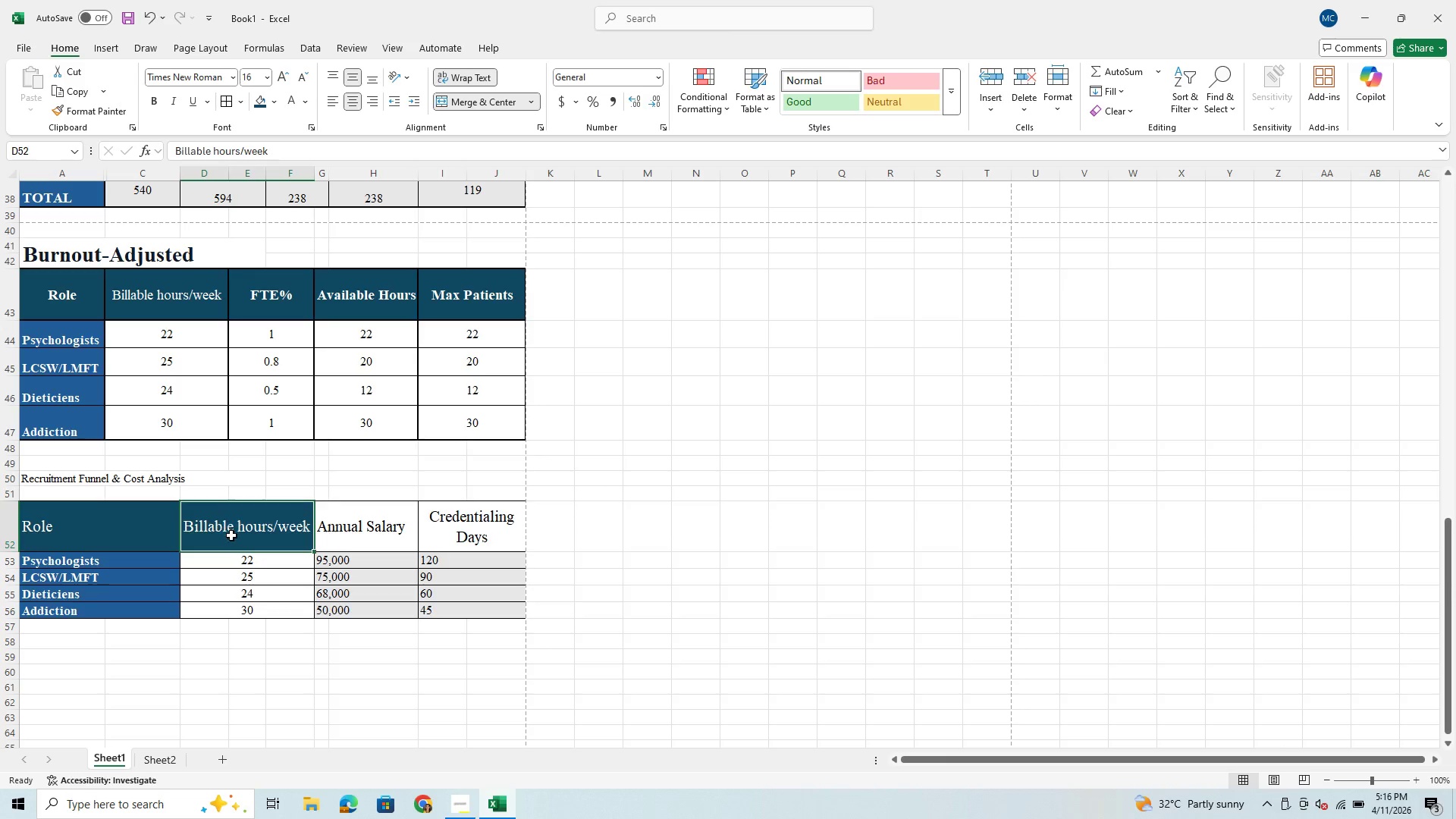 
left_click([232, 542])
 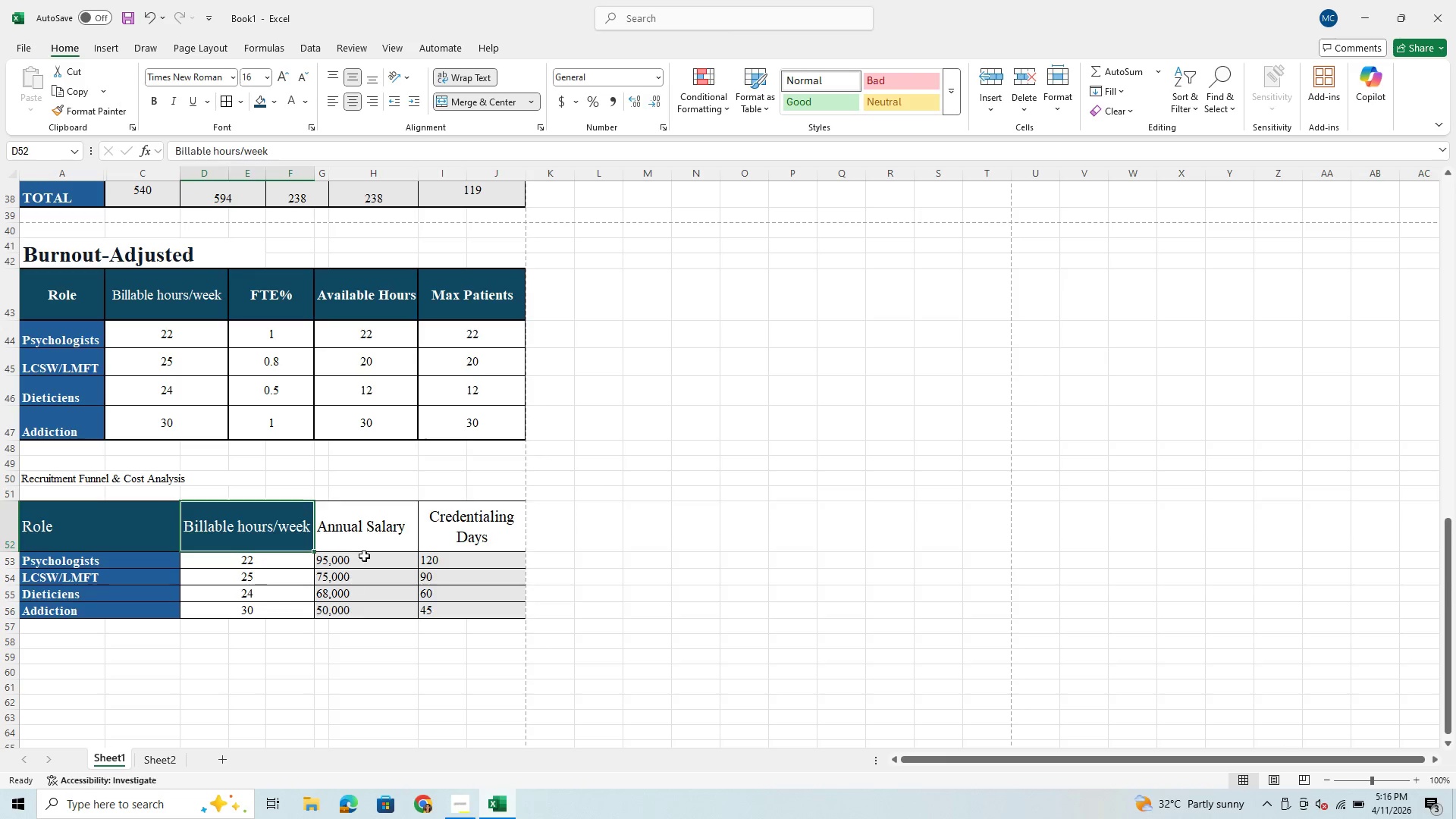 
left_click([370, 540])
 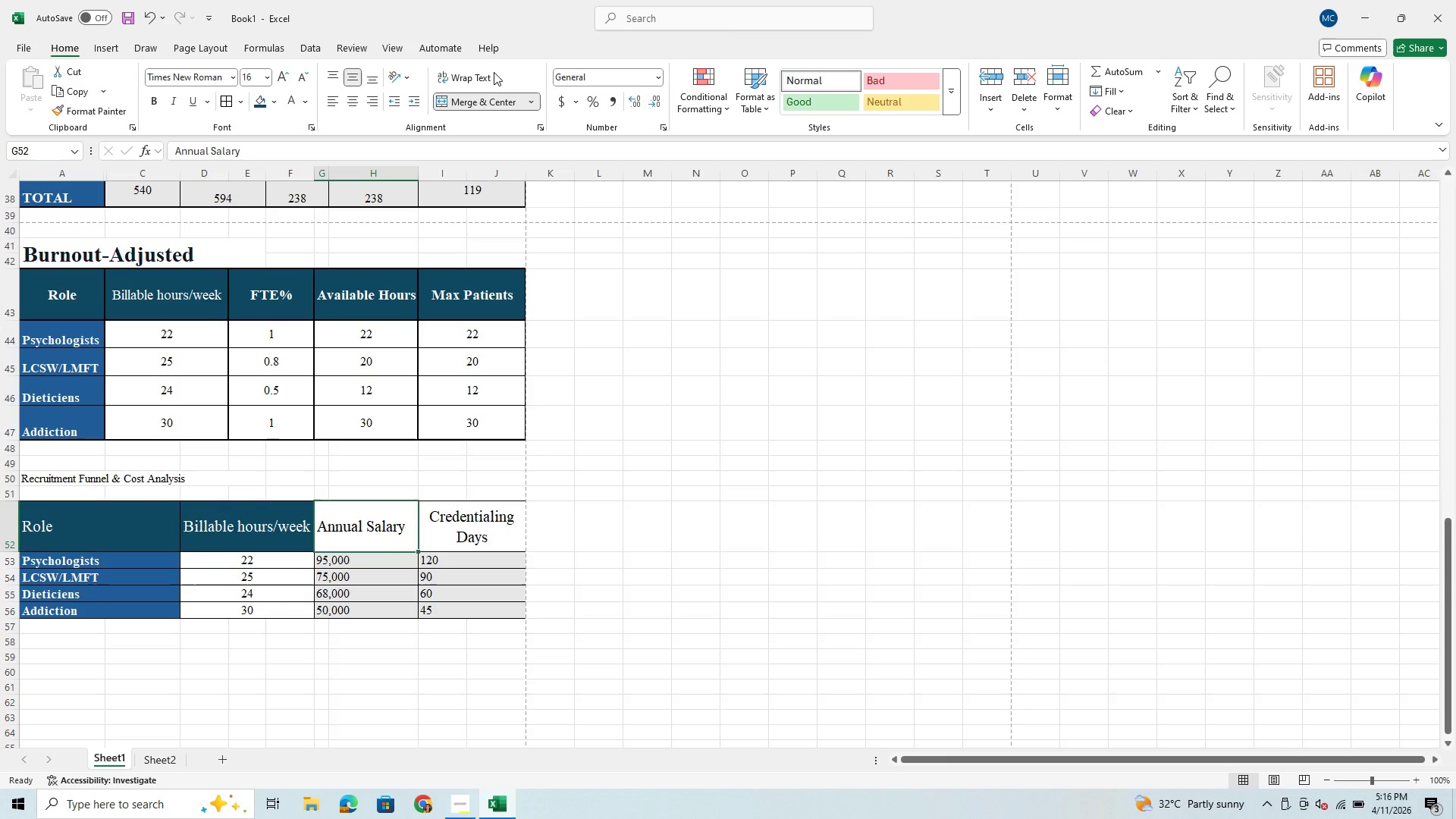 
left_click([474, 84])
 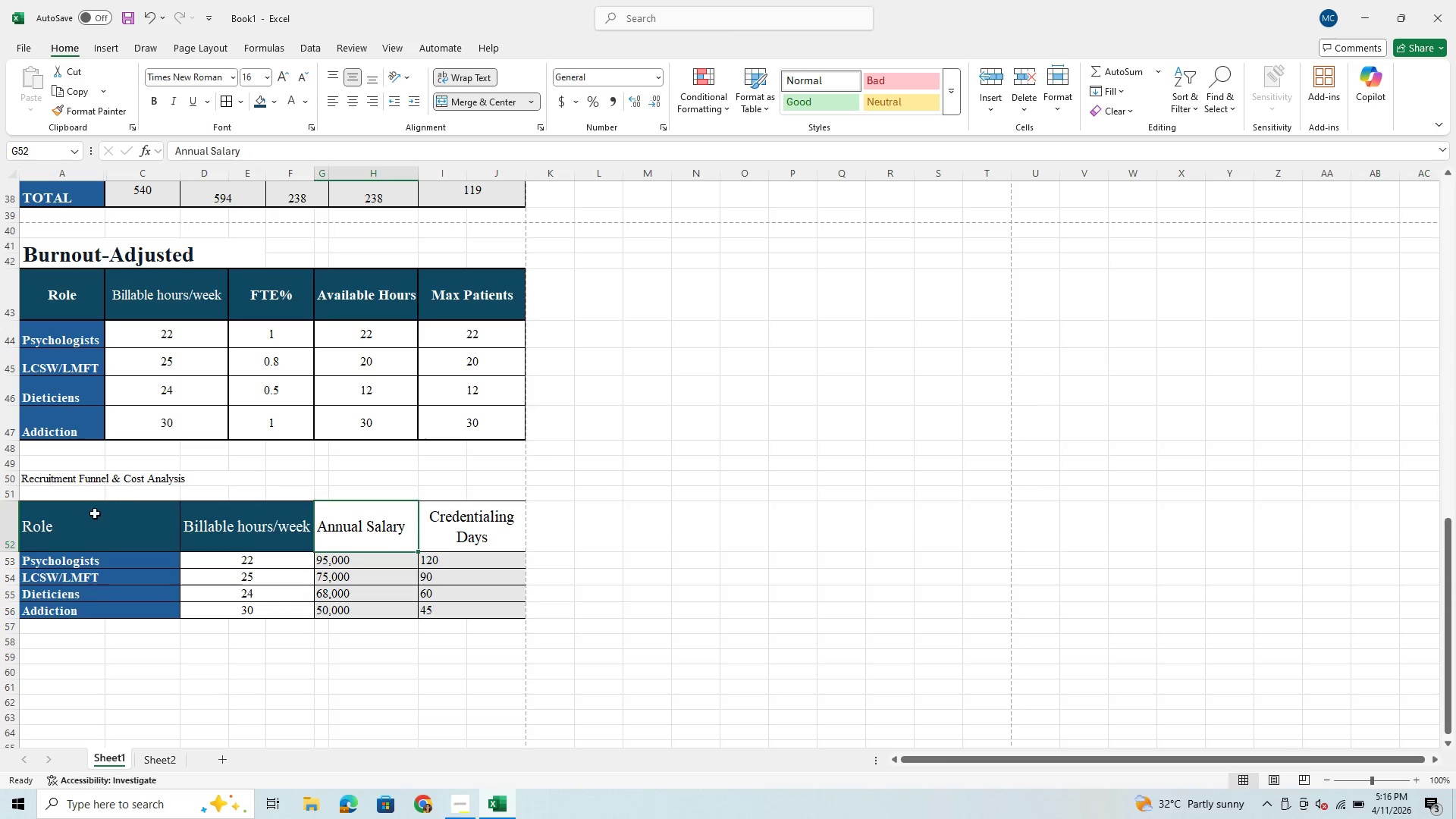 
left_click([53, 535])
 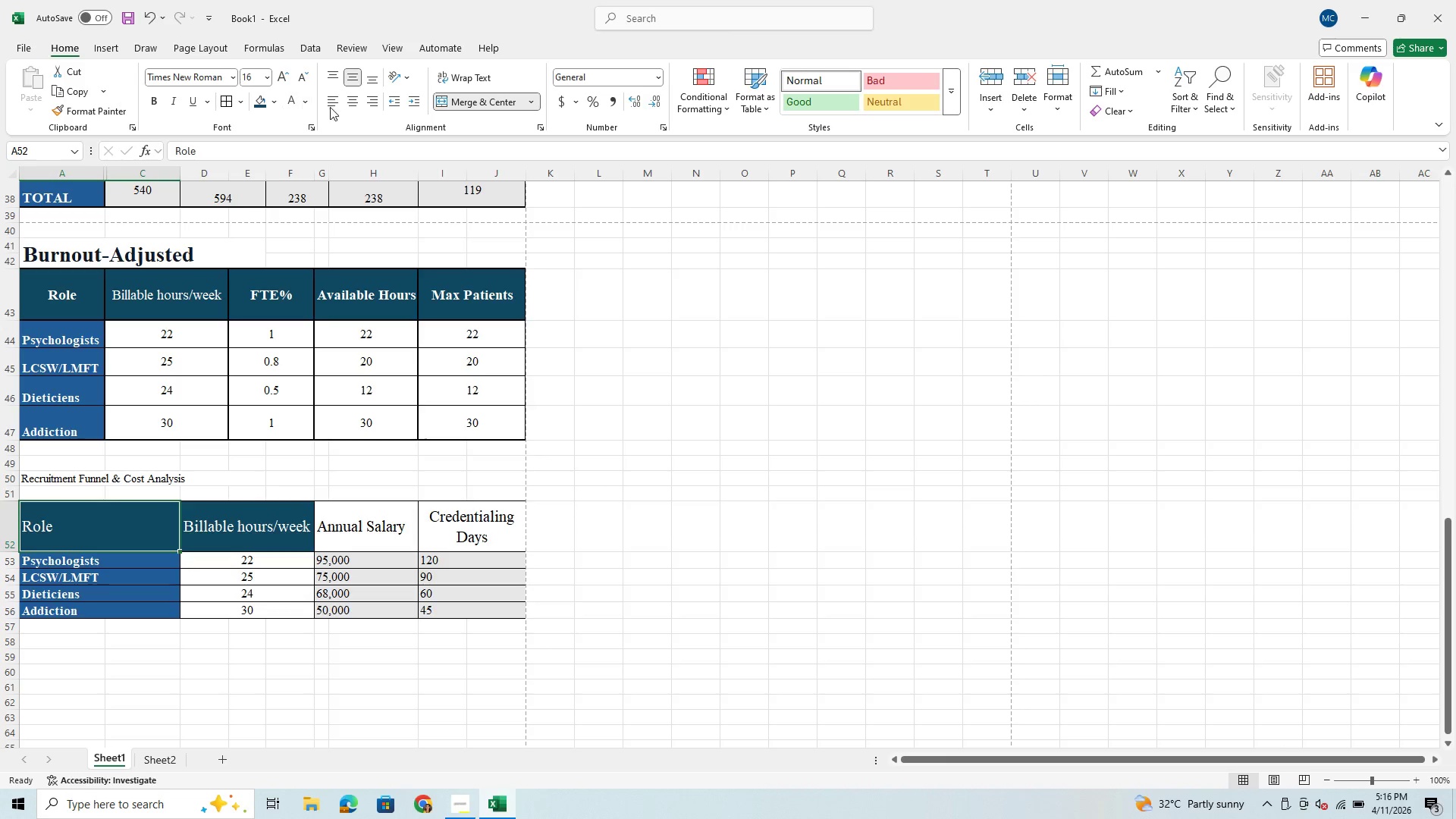 
left_click([353, 107])
 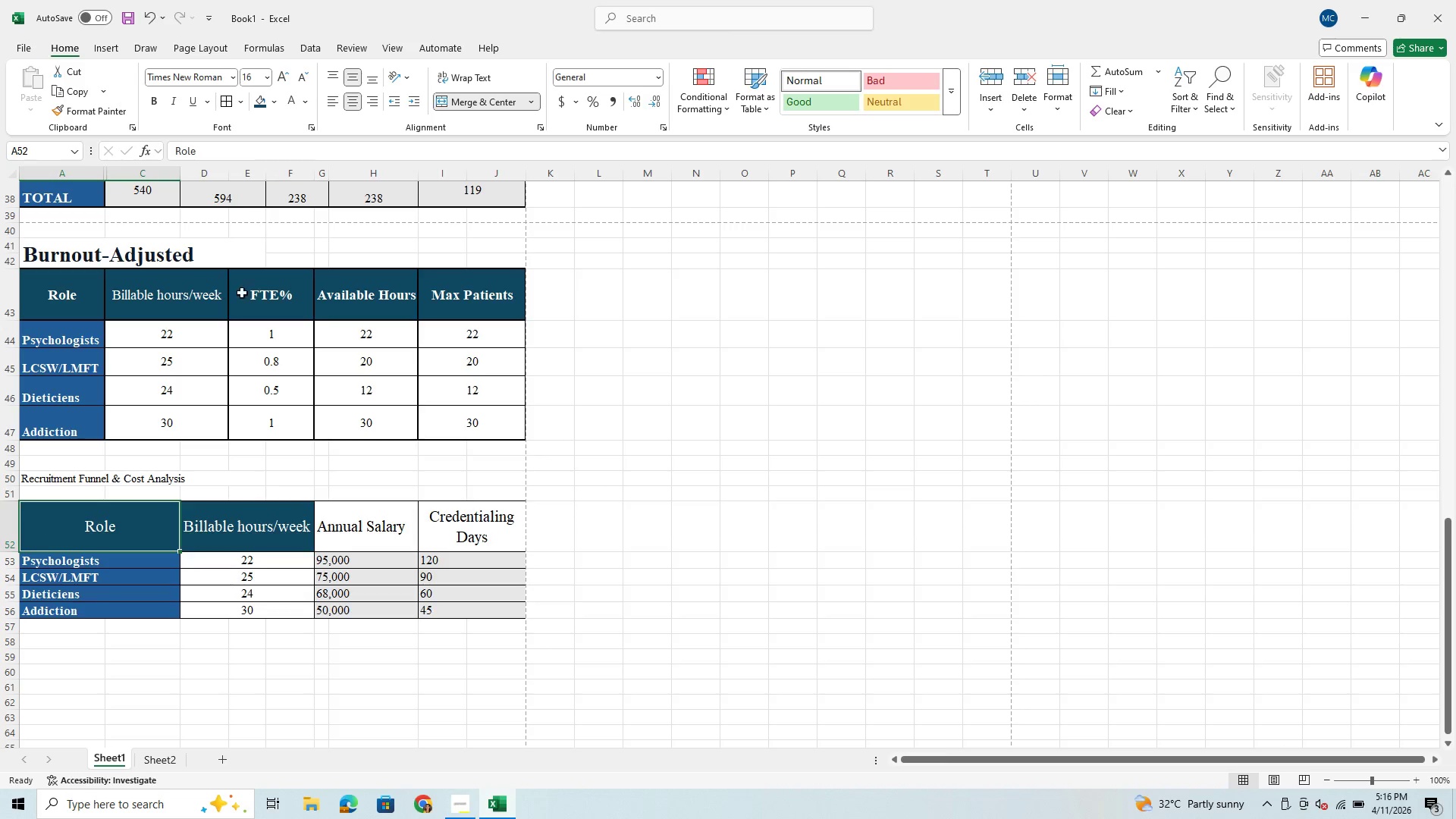 
left_click([204, 587])
 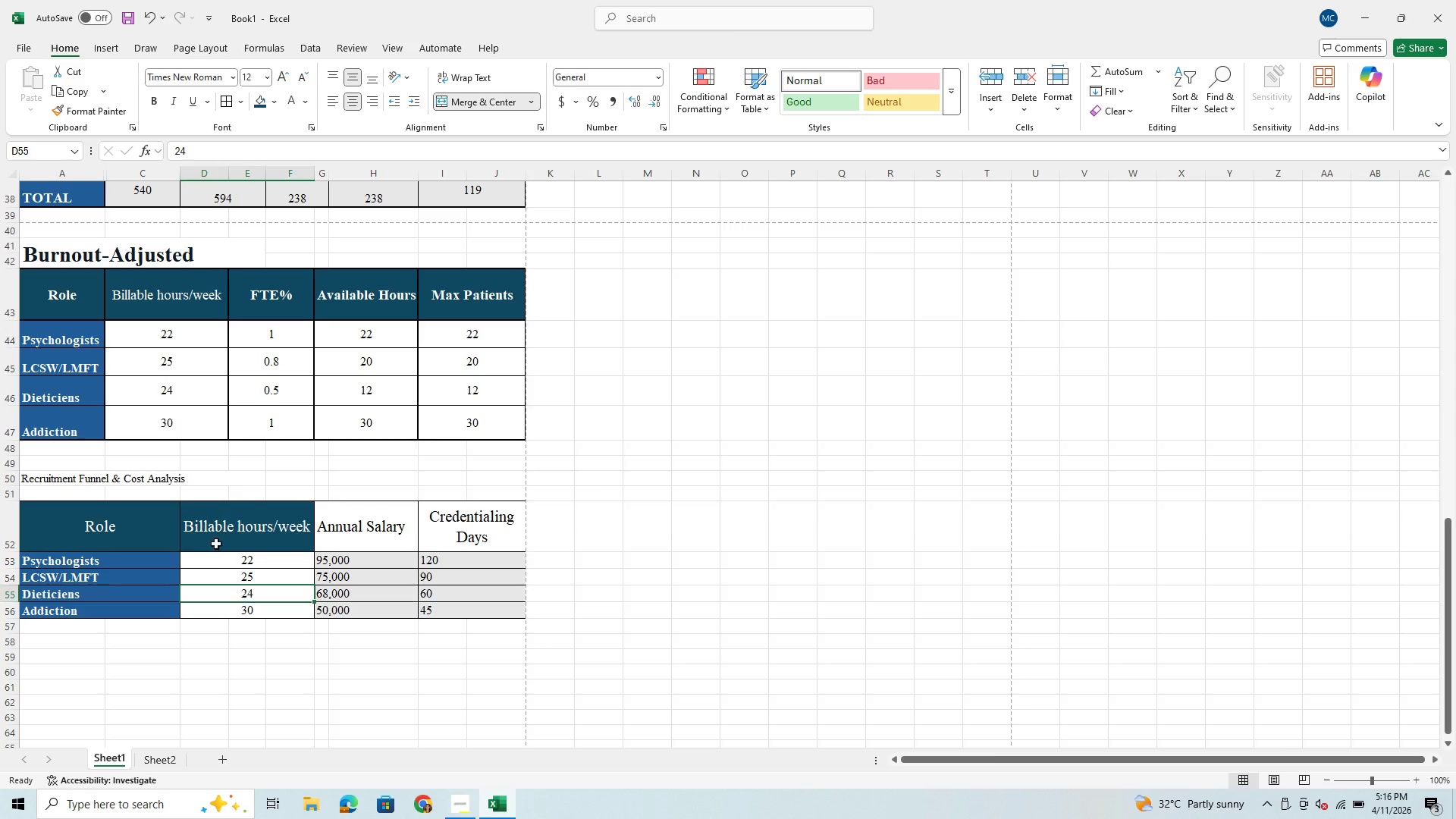 
left_click([218, 538])
 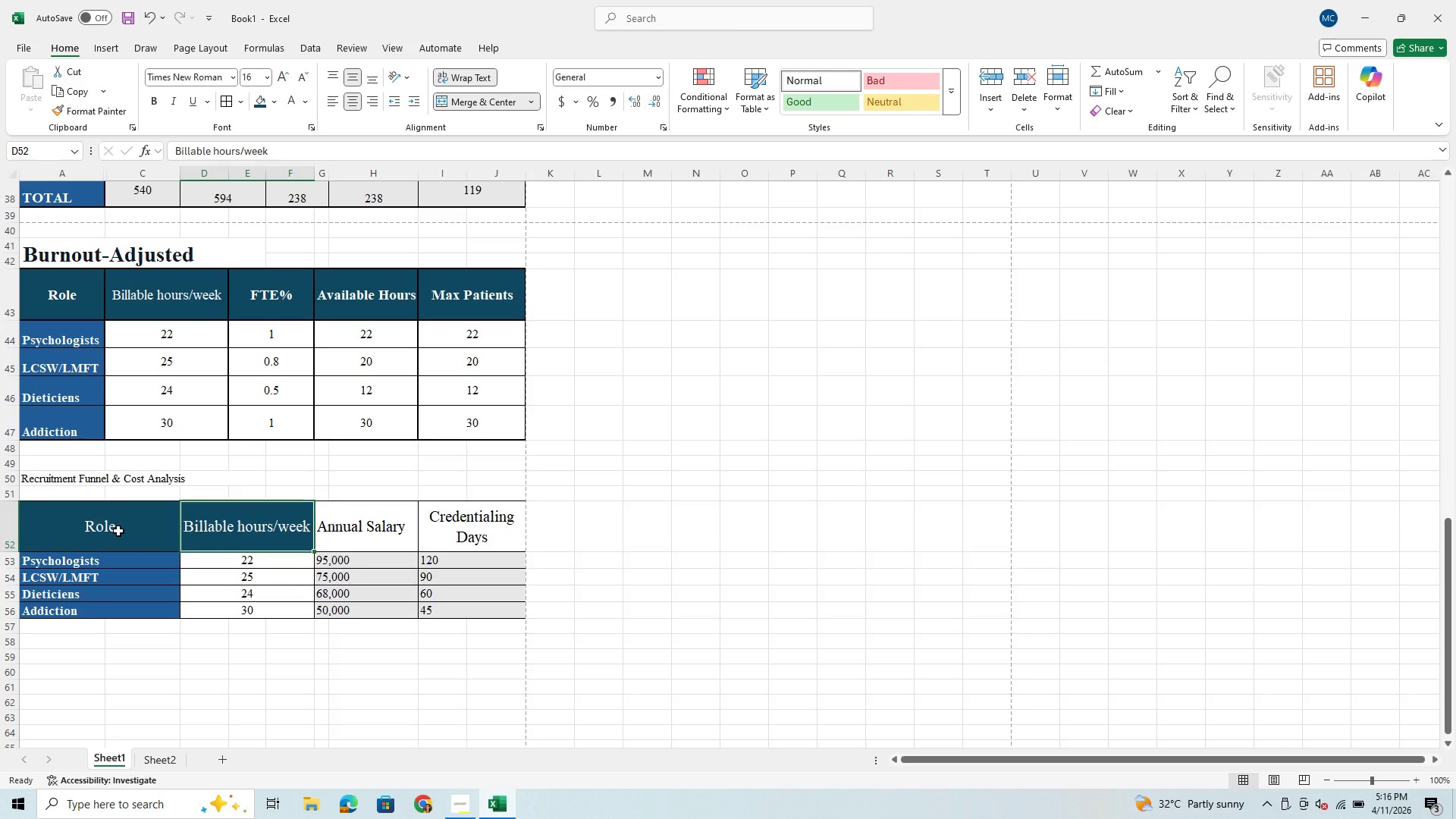 
left_click_drag(start_coordinate=[116, 530], to_coordinate=[462, 541])
 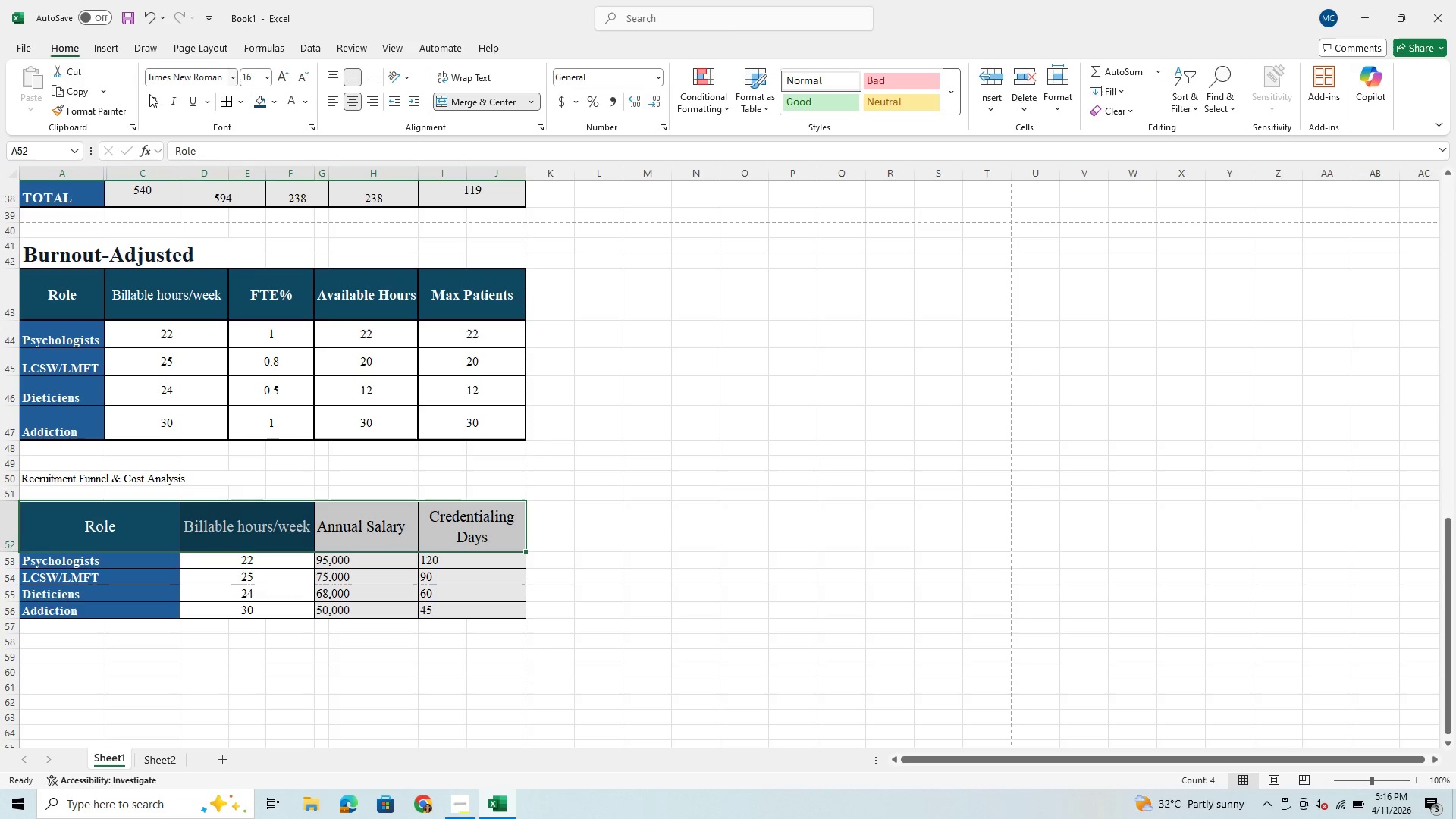 
left_click([149, 99])
 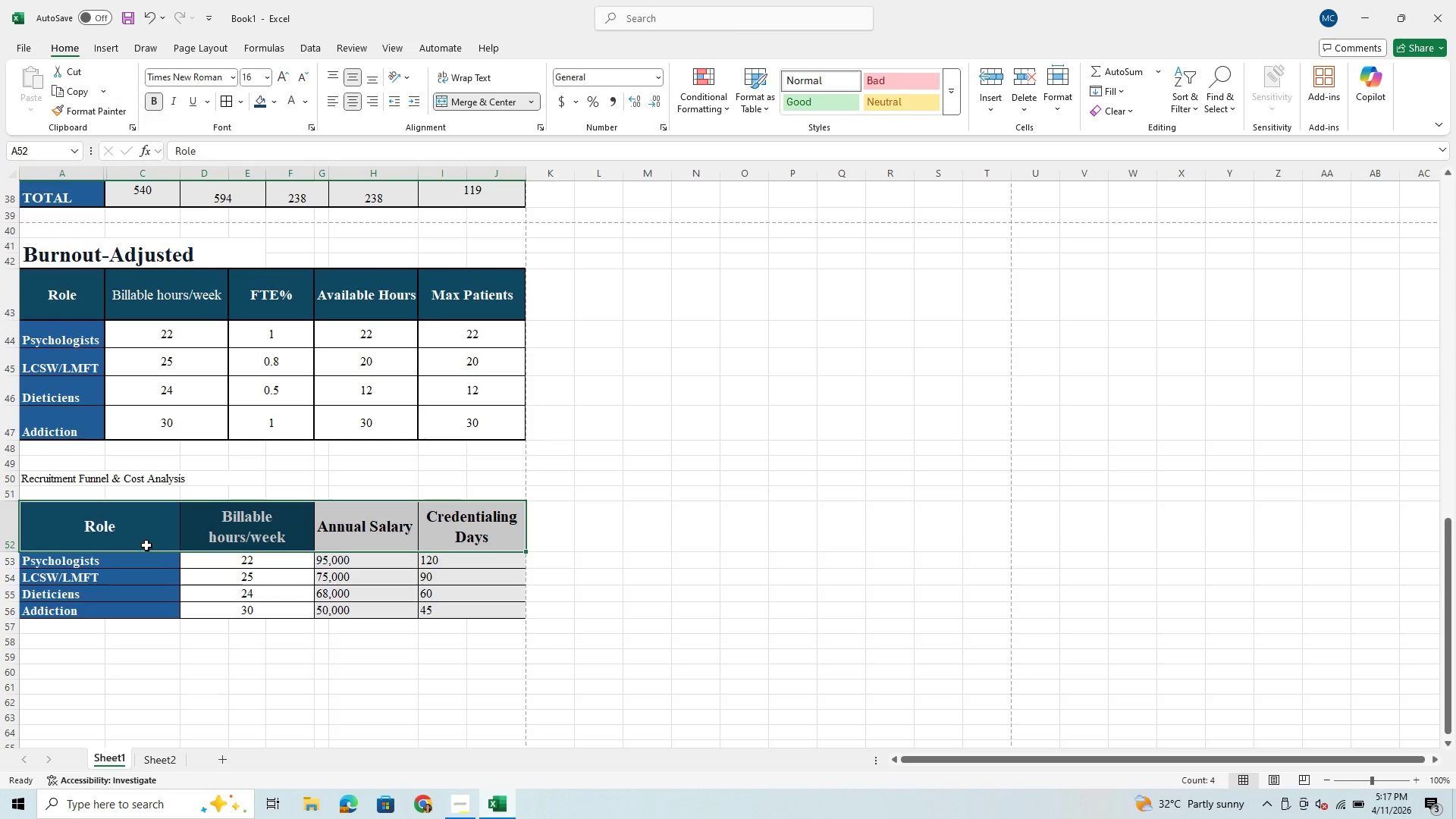 
left_click([152, 575])
 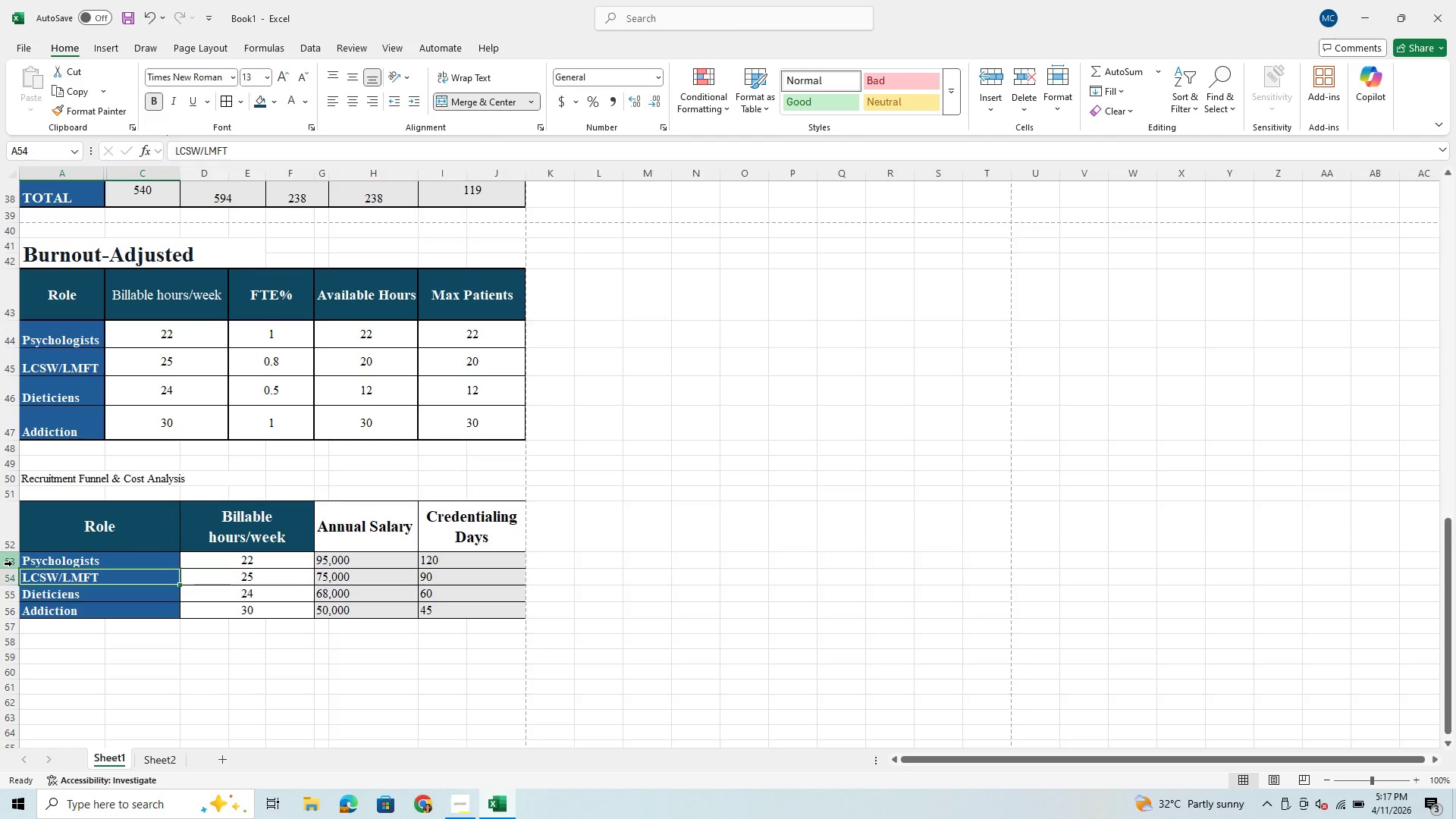 
left_click_drag(start_coordinate=[10, 568], to_coordinate=[8, 580])
 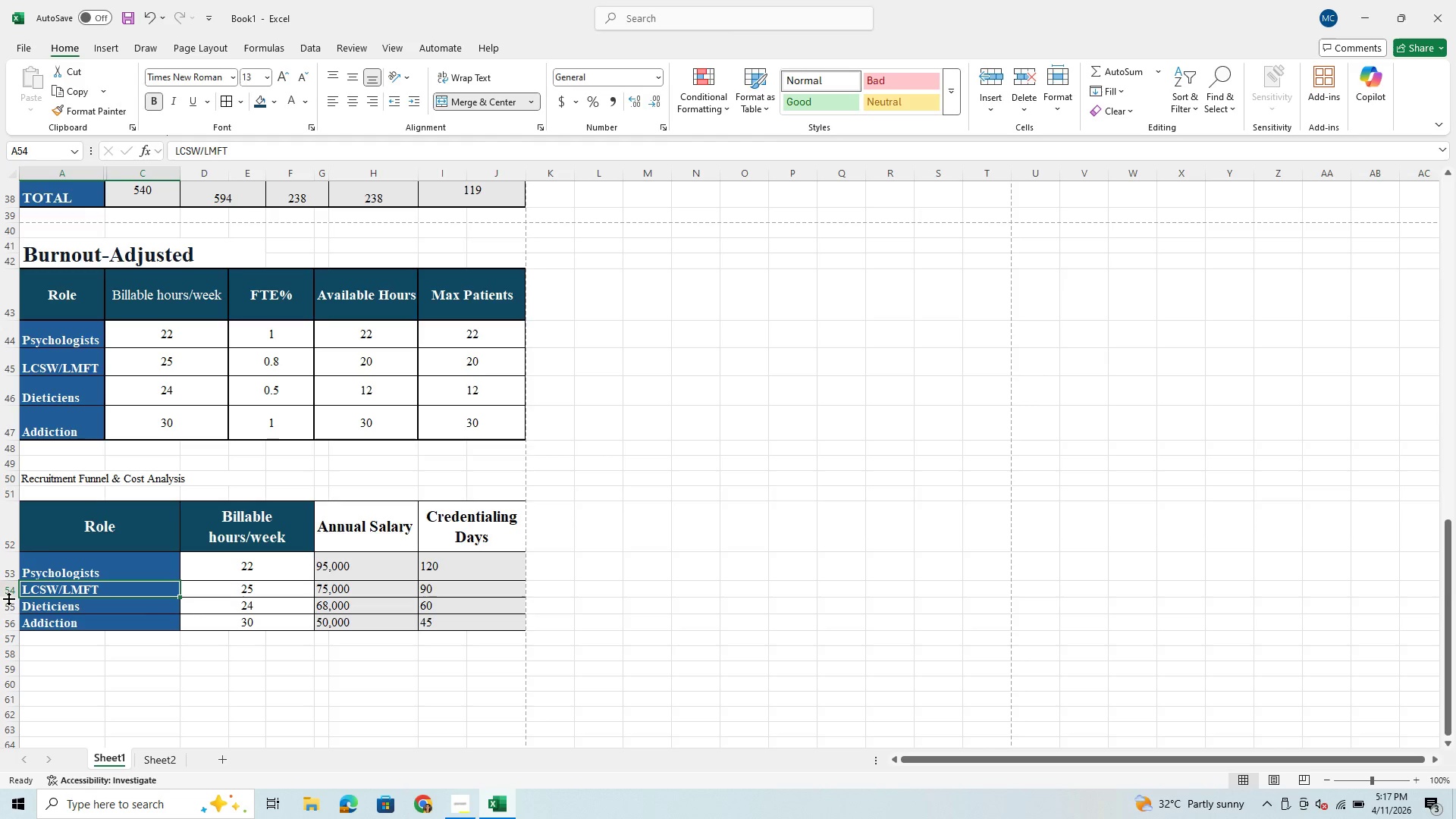 
left_click_drag(start_coordinate=[11, 597], to_coordinate=[12, 606])
 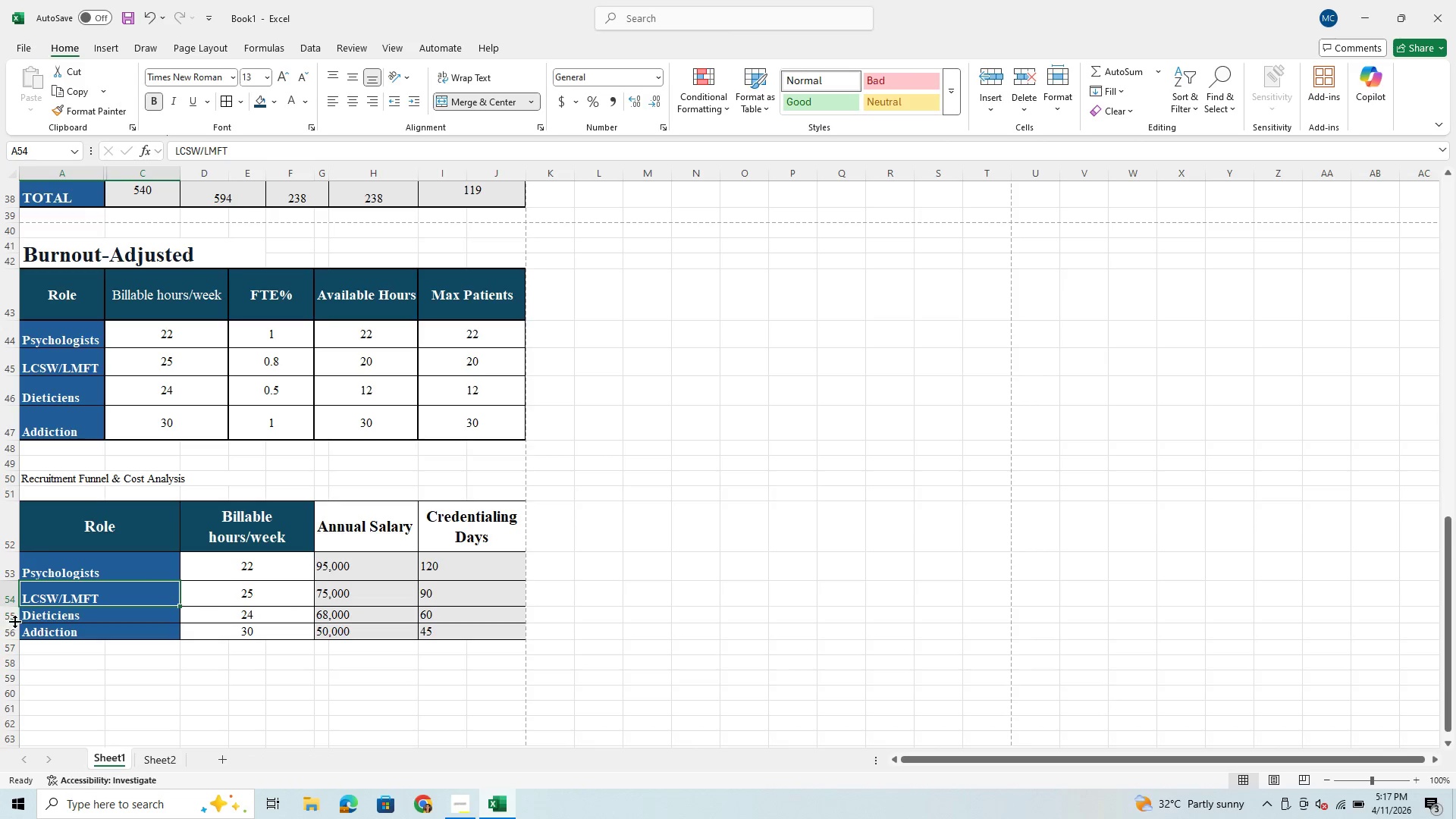 
left_click_drag(start_coordinate=[15, 622], to_coordinate=[17, 632])
 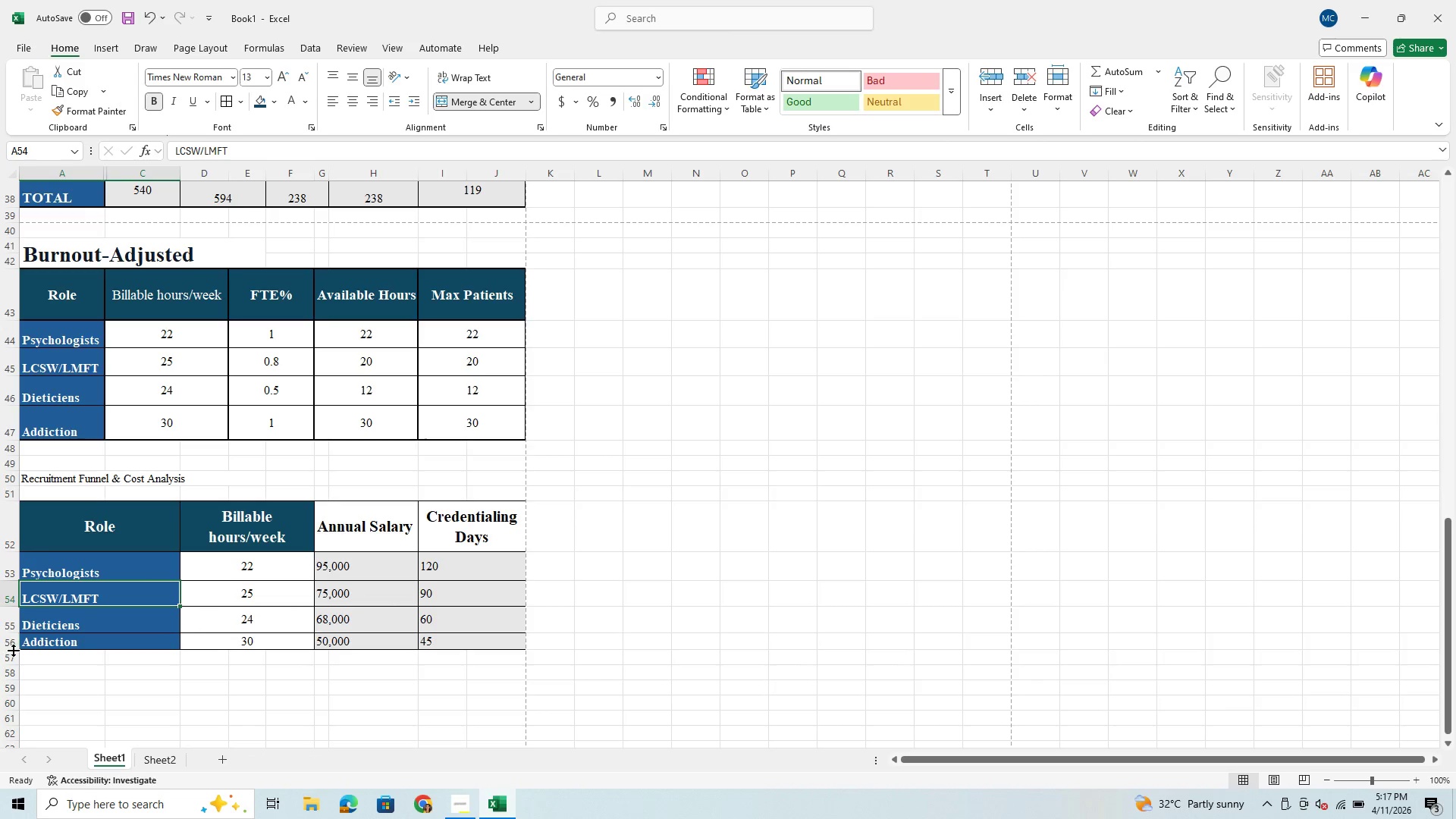 
left_click_drag(start_coordinate=[13, 650], to_coordinate=[13, 662])
 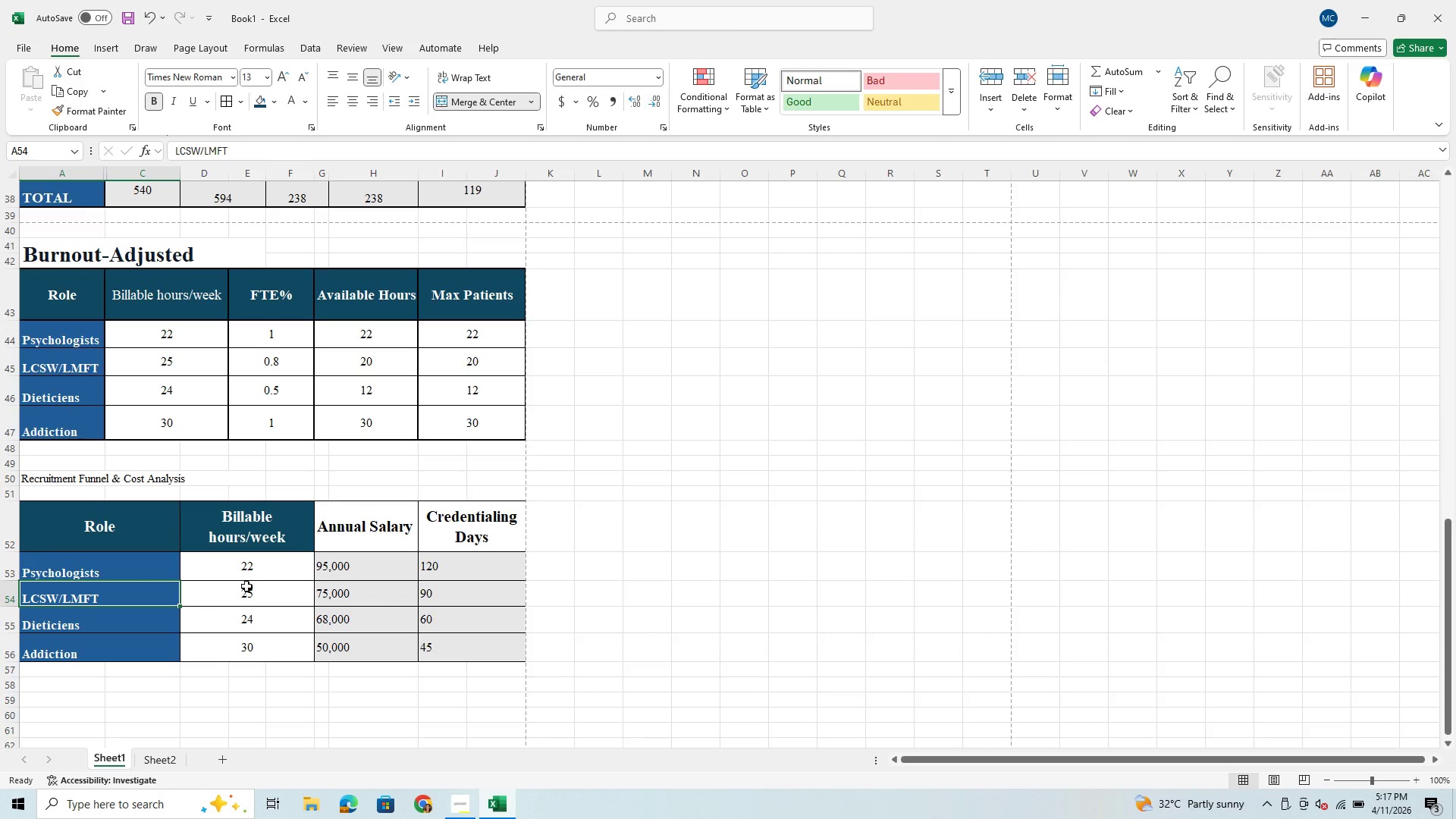 
left_click_drag(start_coordinate=[249, 570], to_coordinate=[438, 652])
 